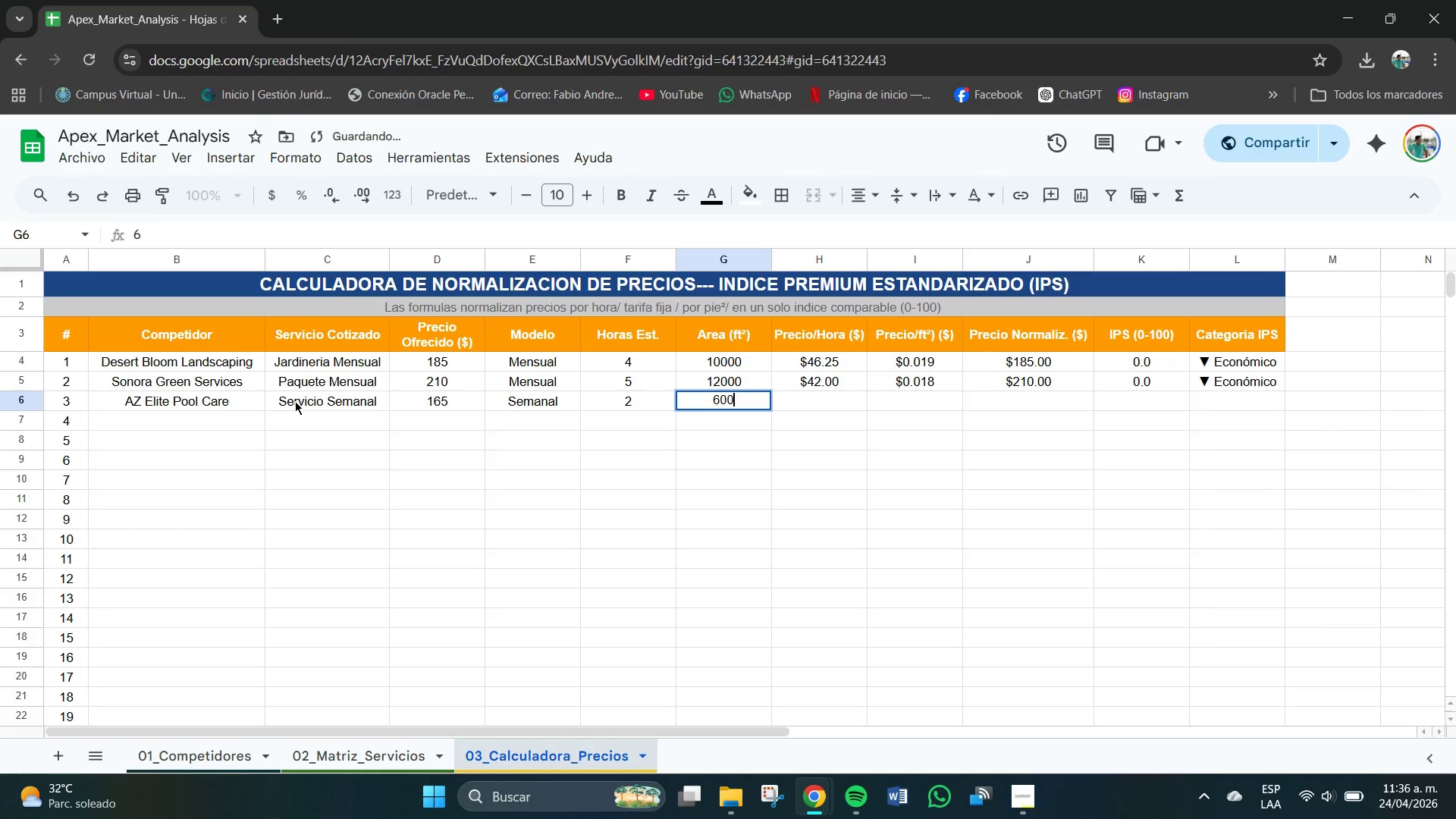 
key(Numpad0)
 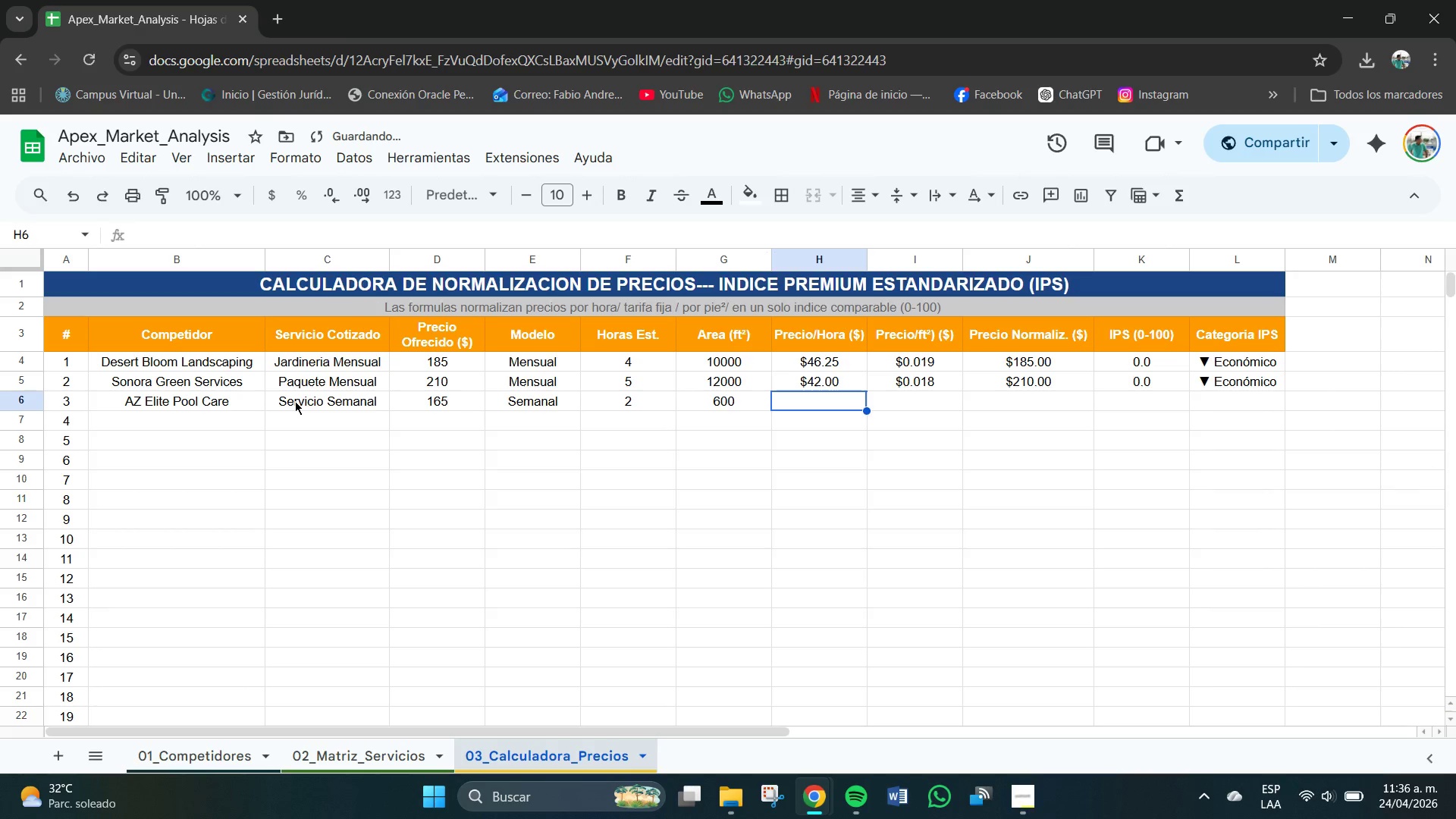 
key(Tab)
 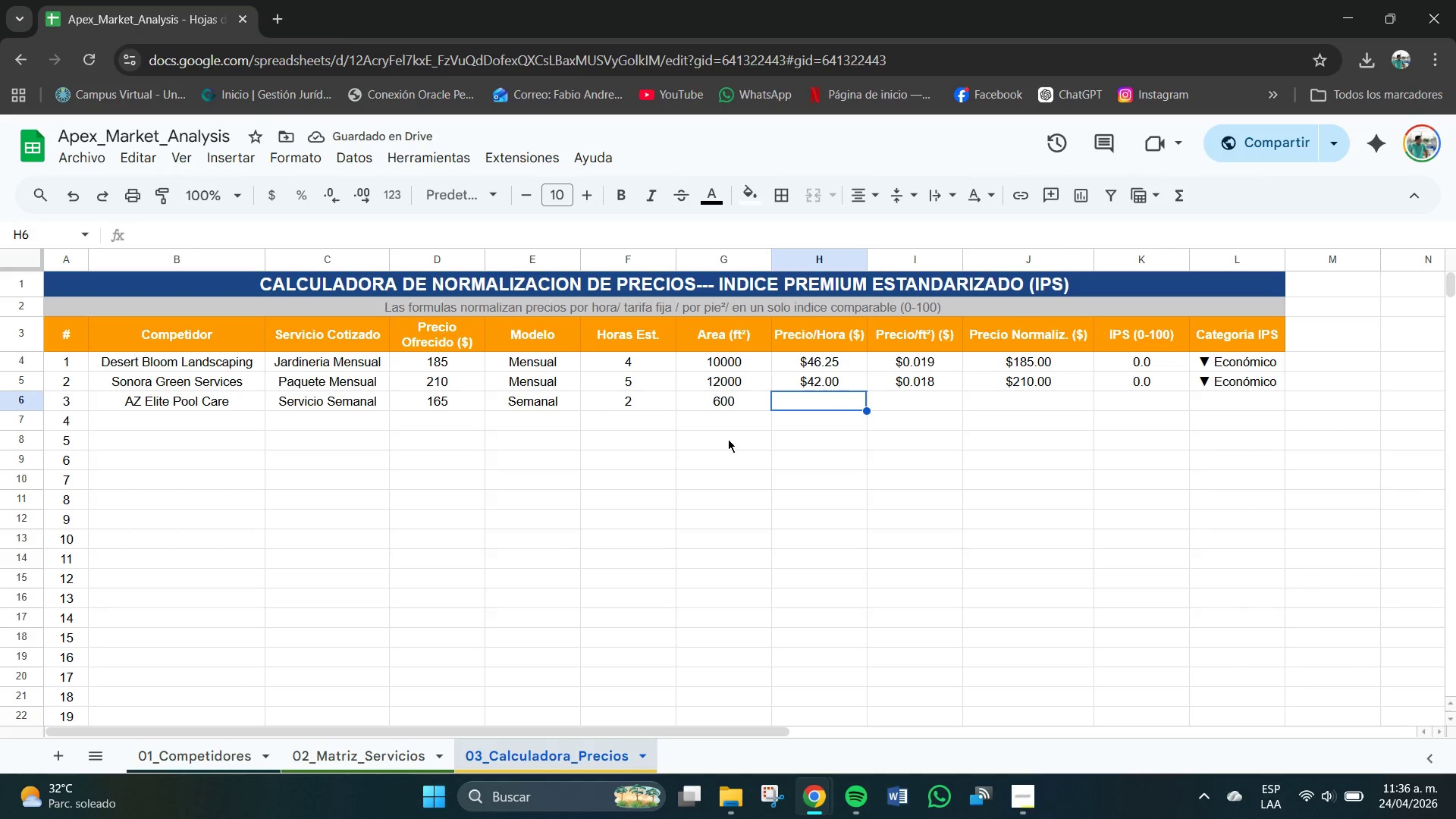 
left_click([825, 388])
 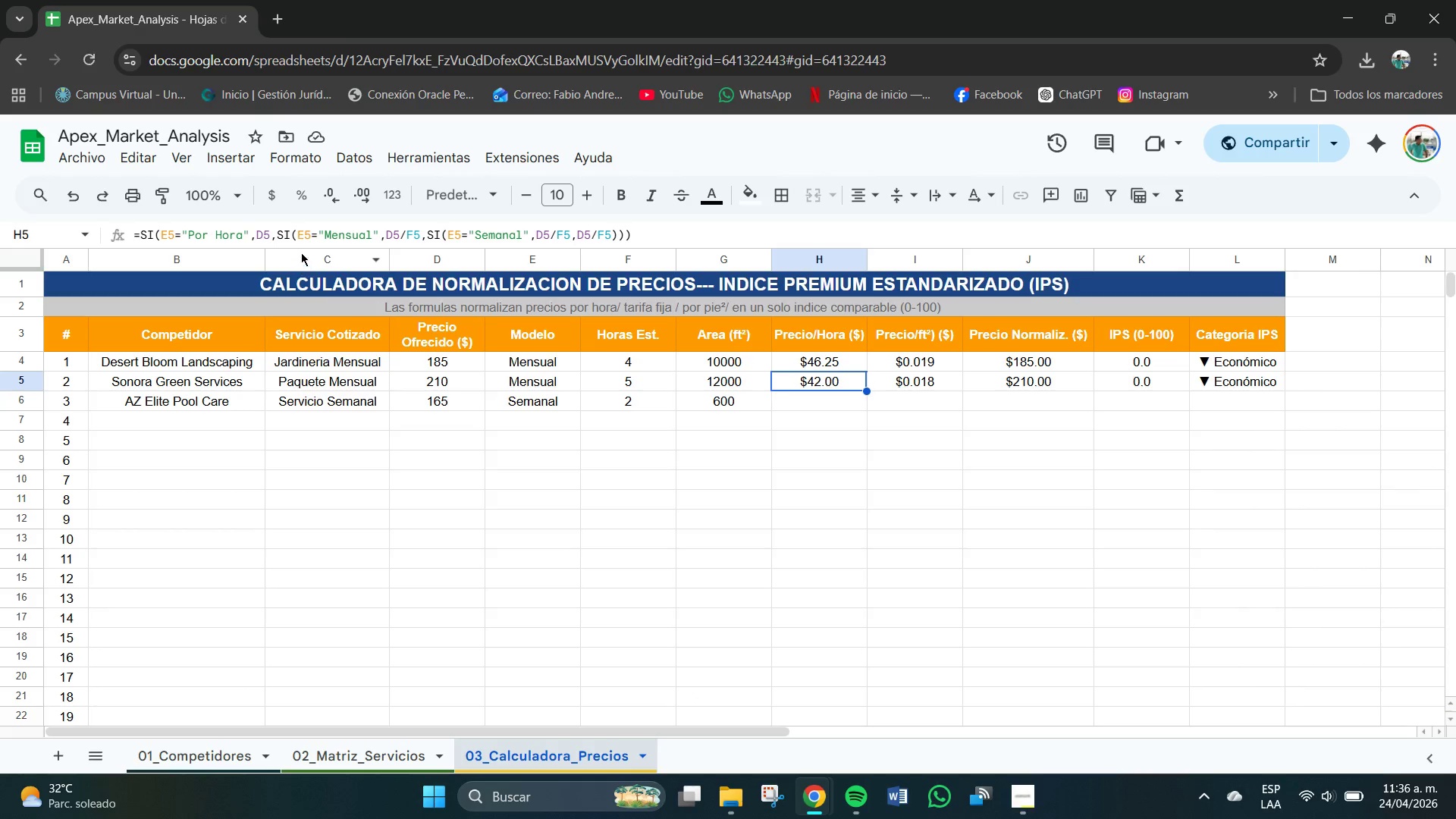 
wait(6.38)
 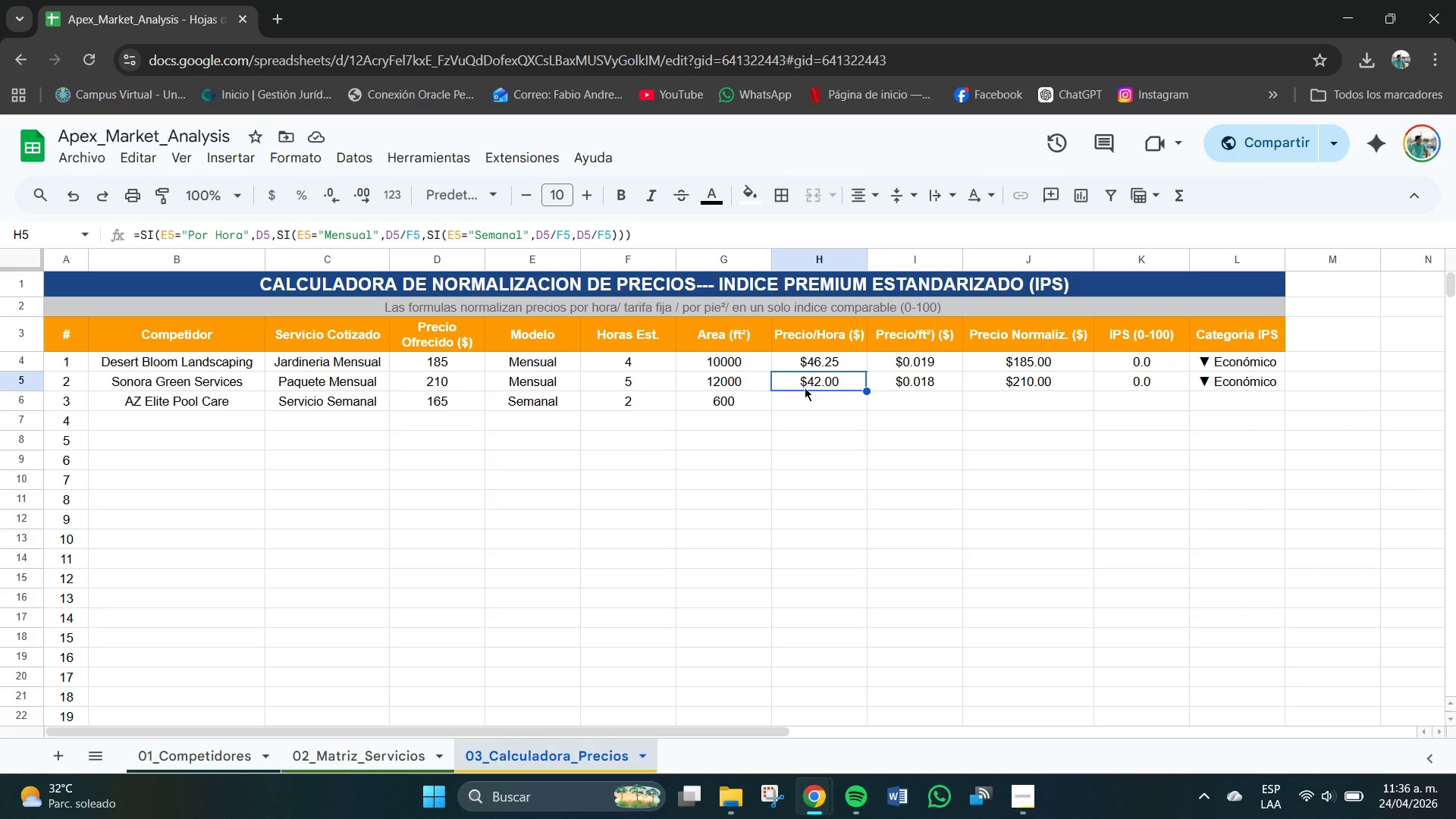 
left_click_drag(start_coordinate=[671, 233], to_coordinate=[98, 247])
 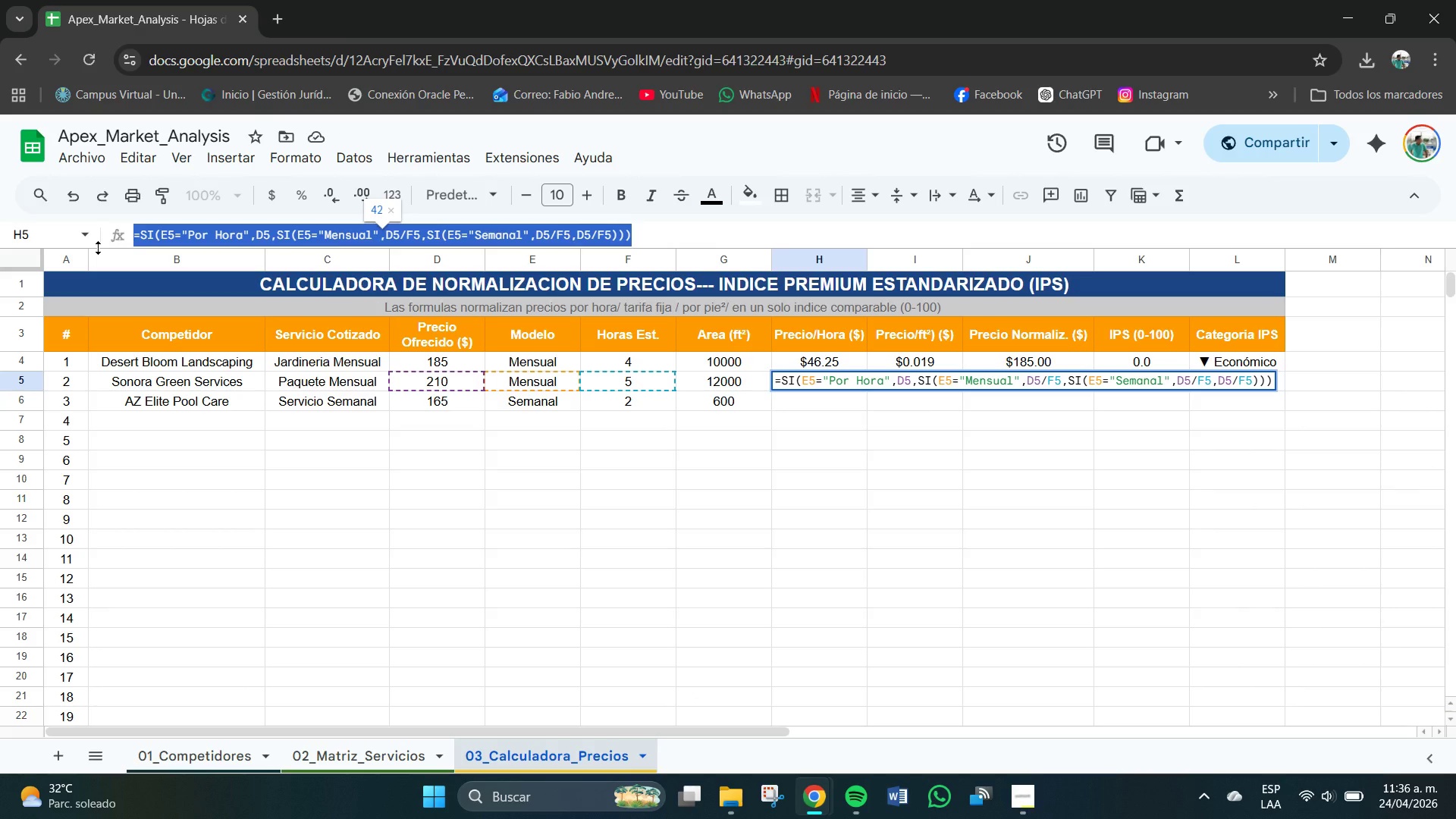 
key(Control+C)
 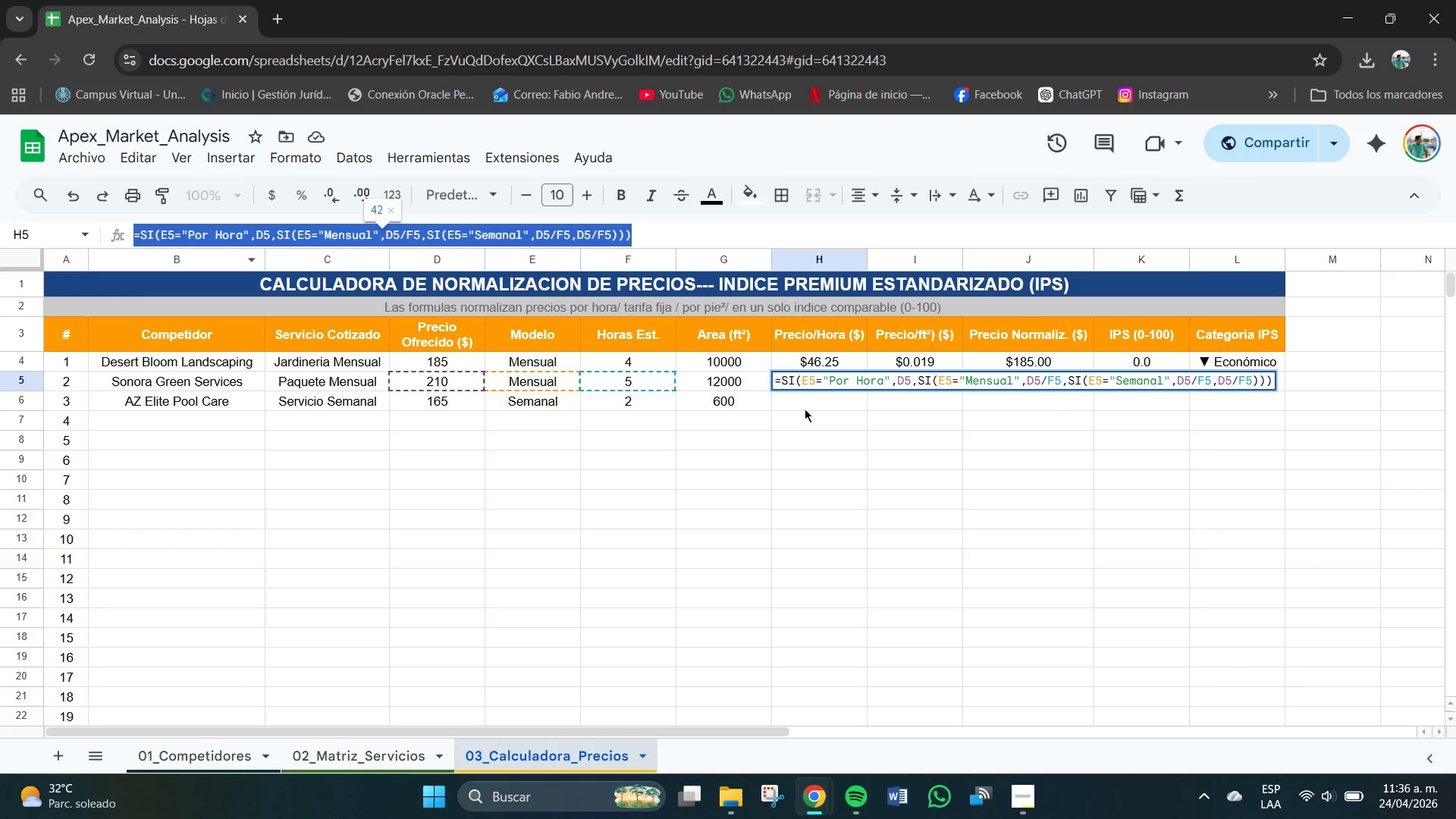 
left_click([805, 401])
 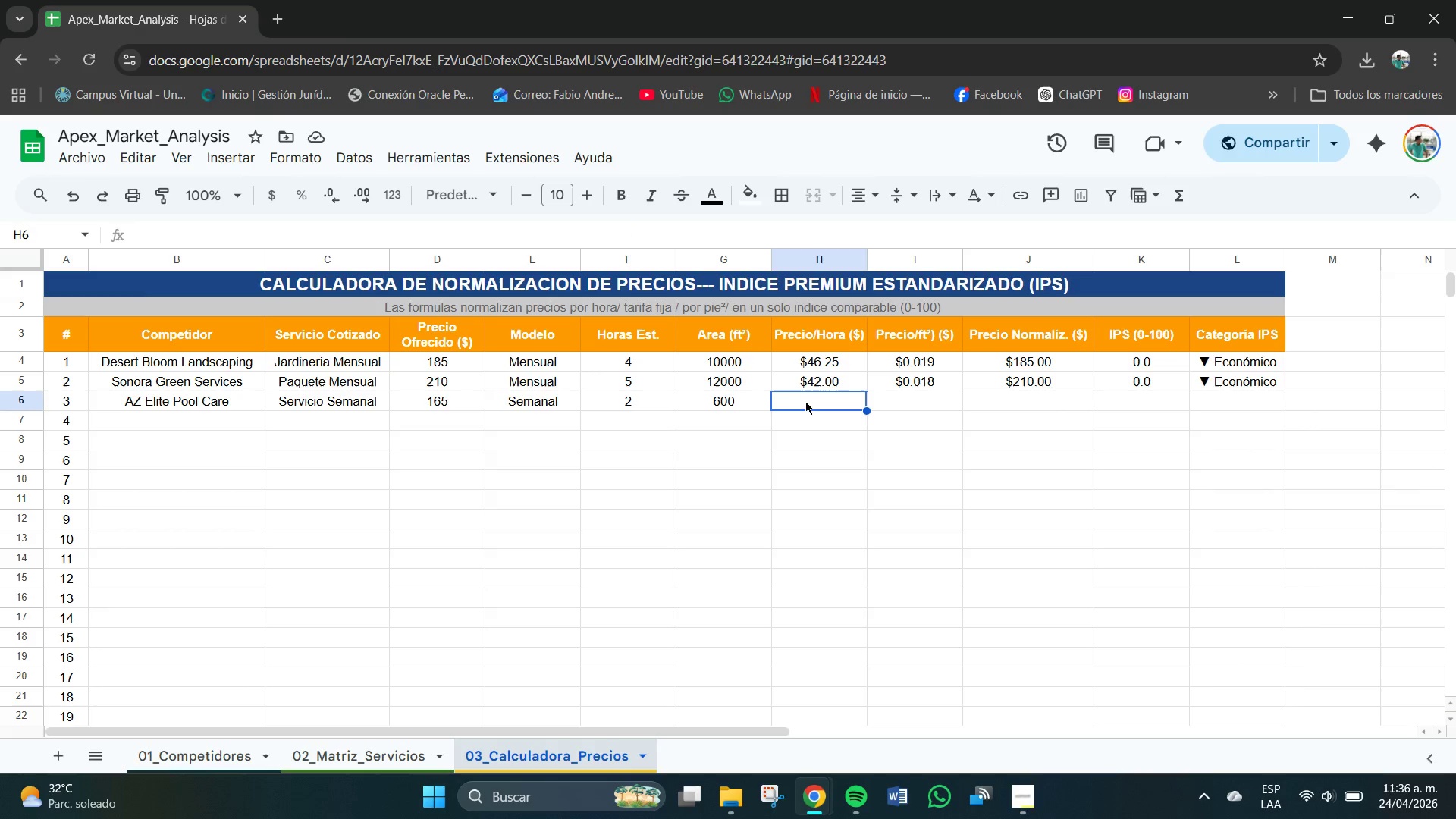 
key(Control+V)
 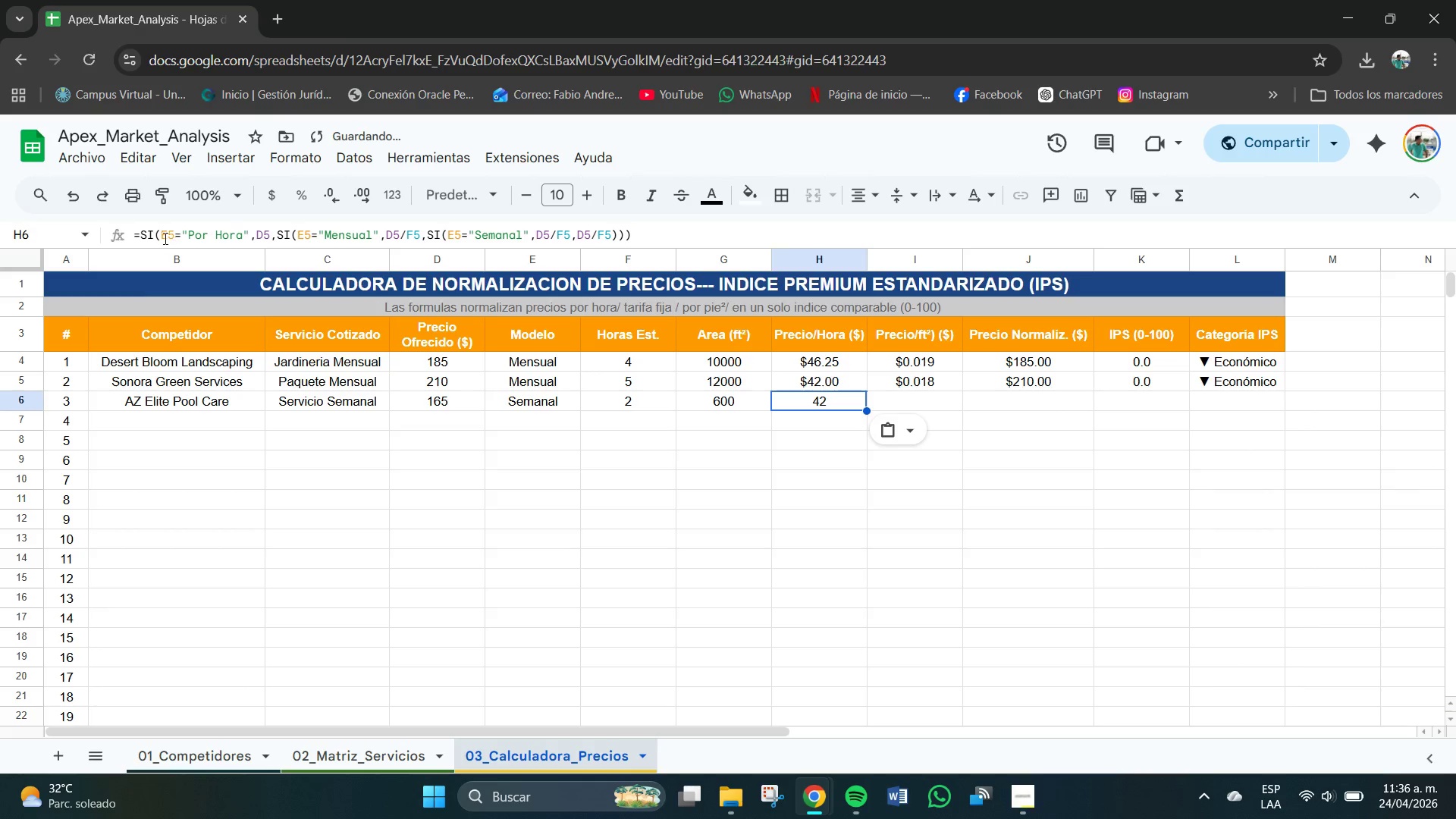 
left_click([173, 238])
 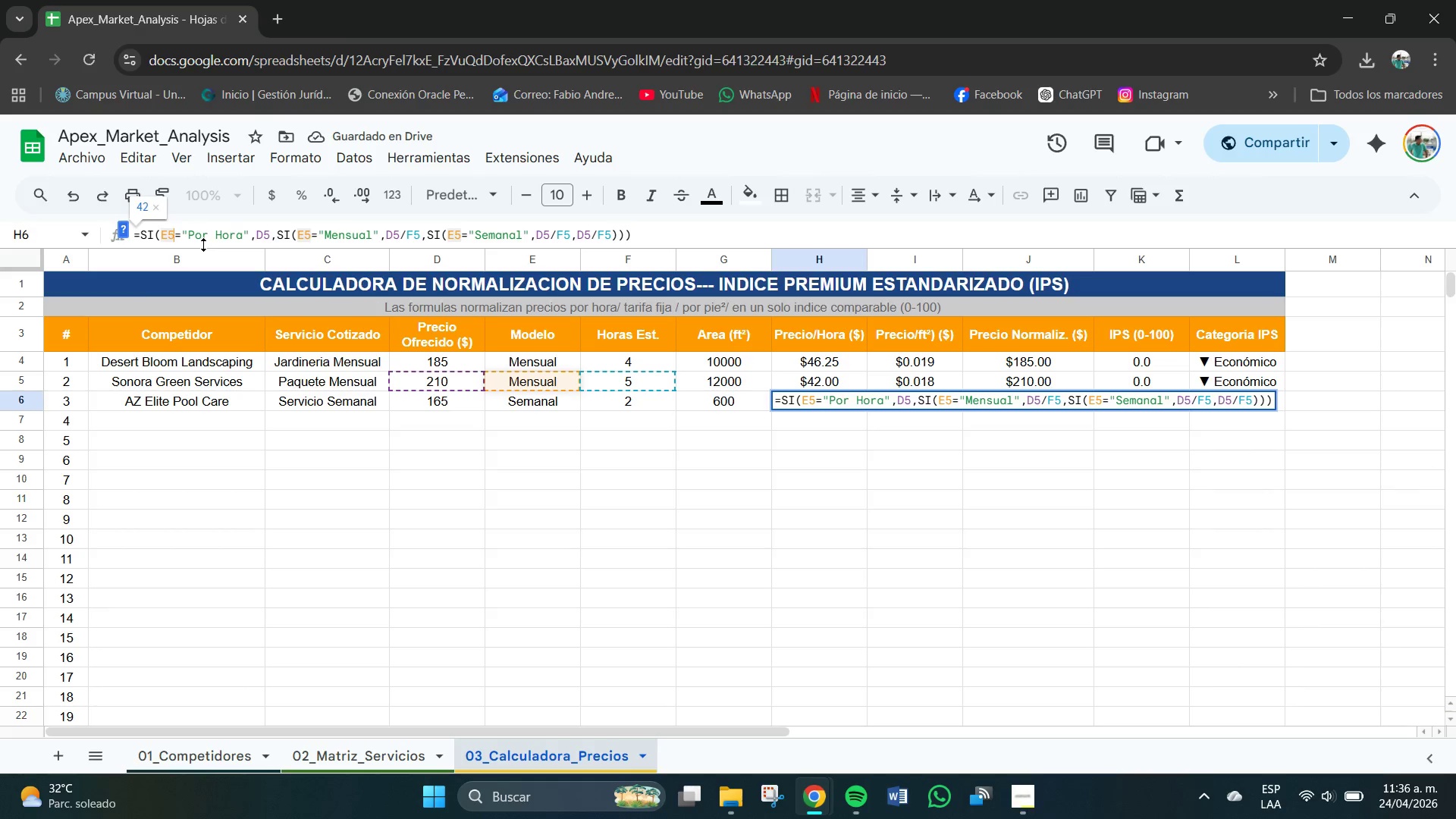 
key(Backspace)
 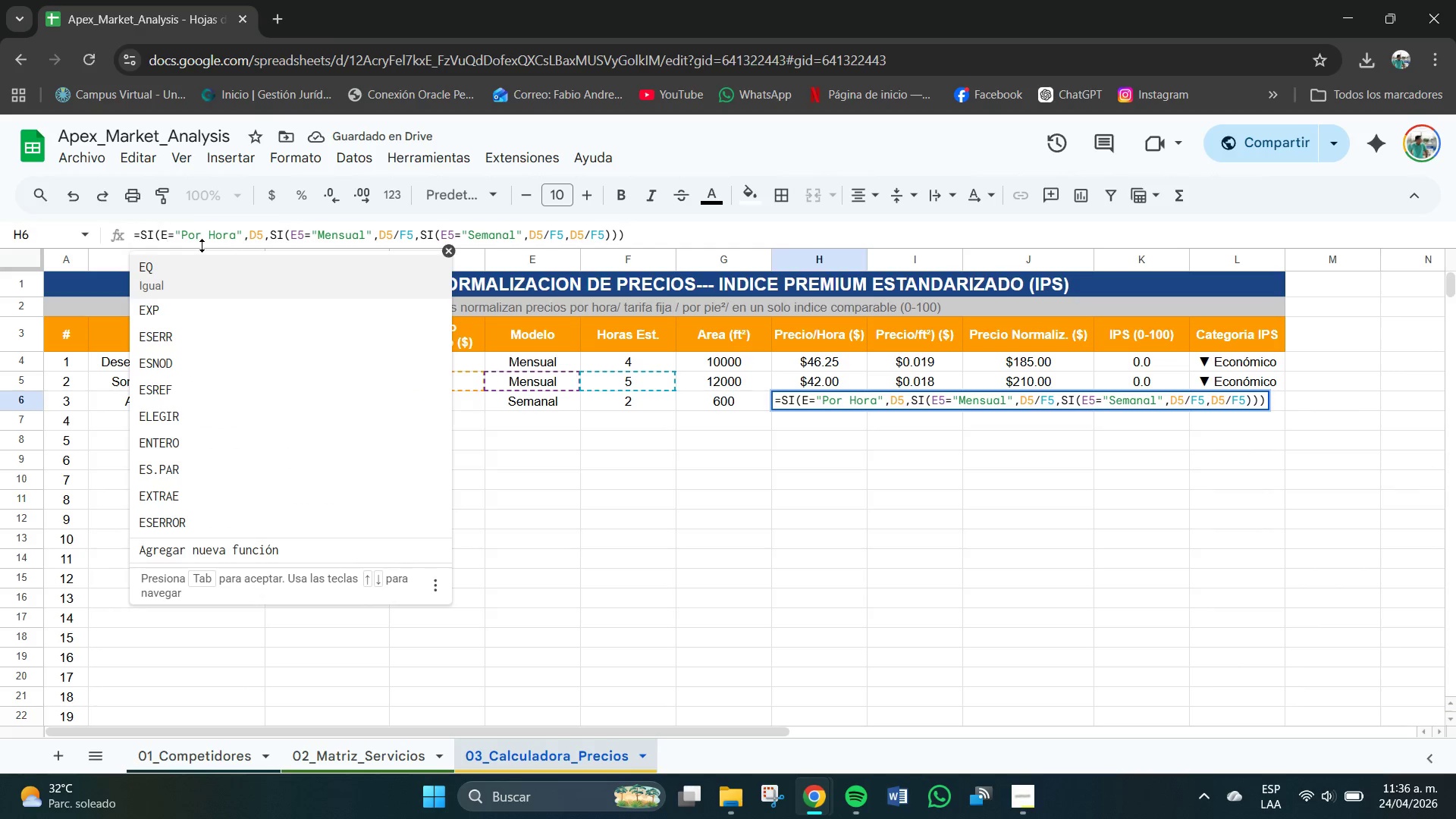 
key(Numpad6)
 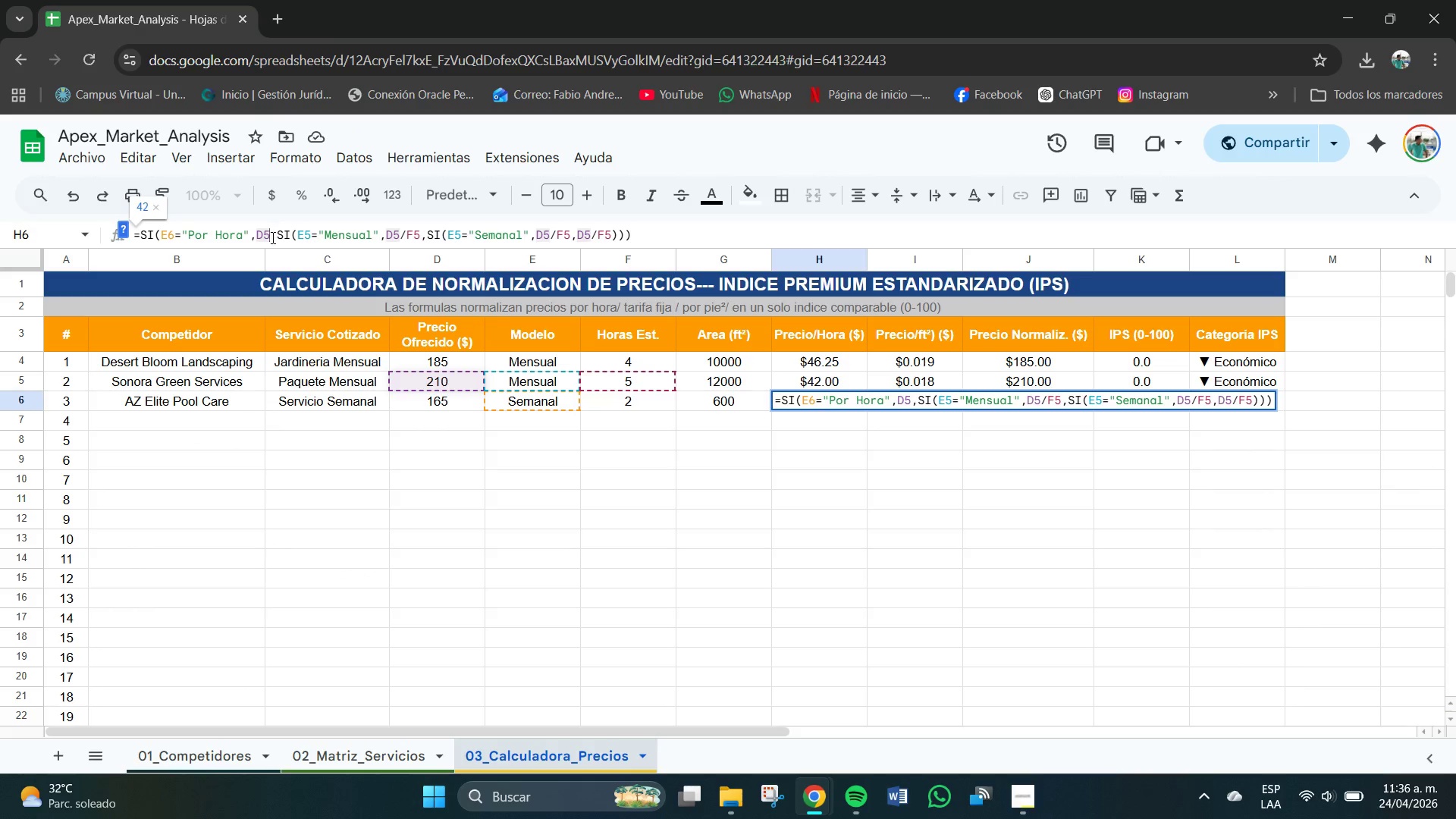 
key(Backspace)
 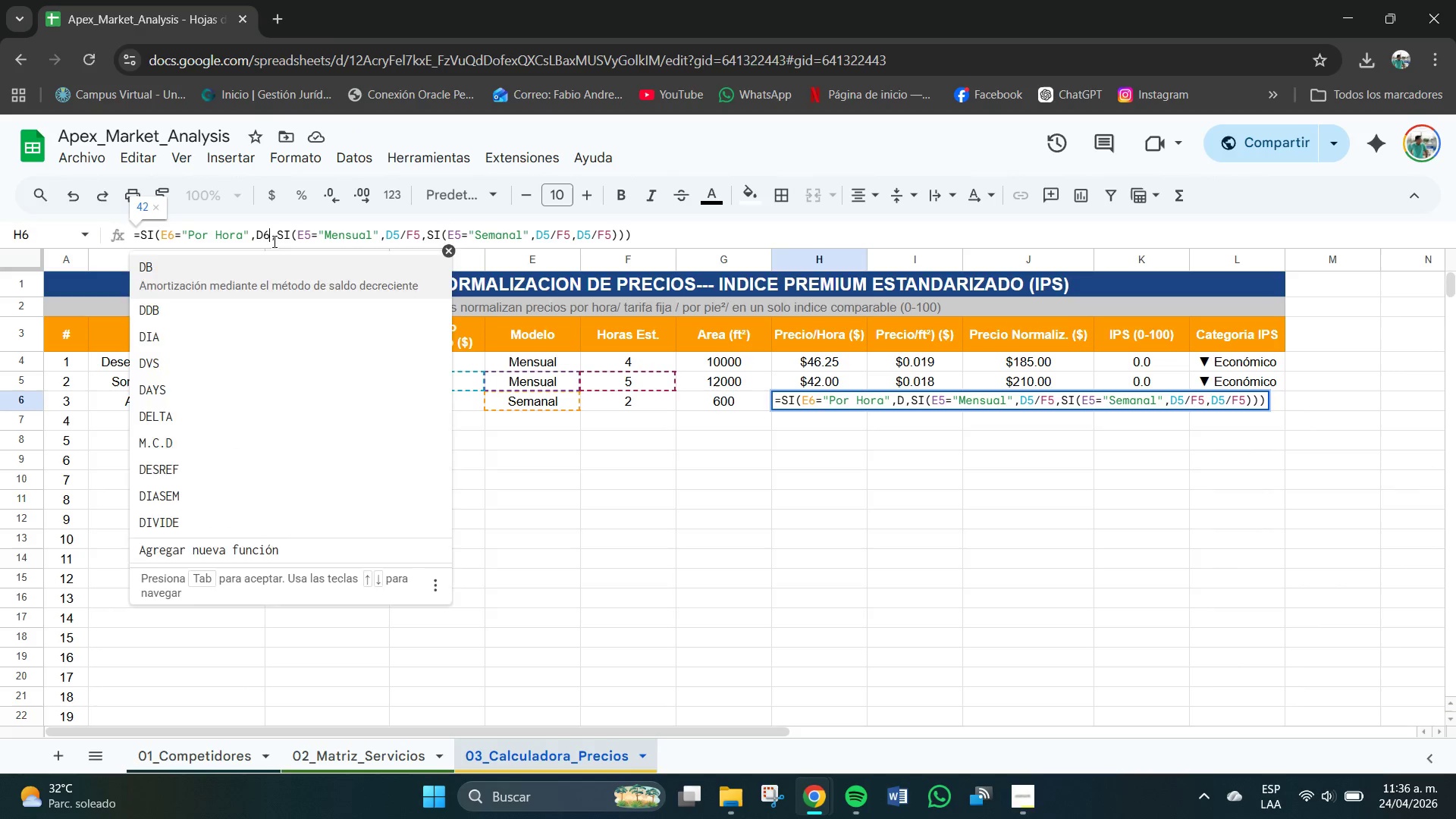 
key(Numpad6)
 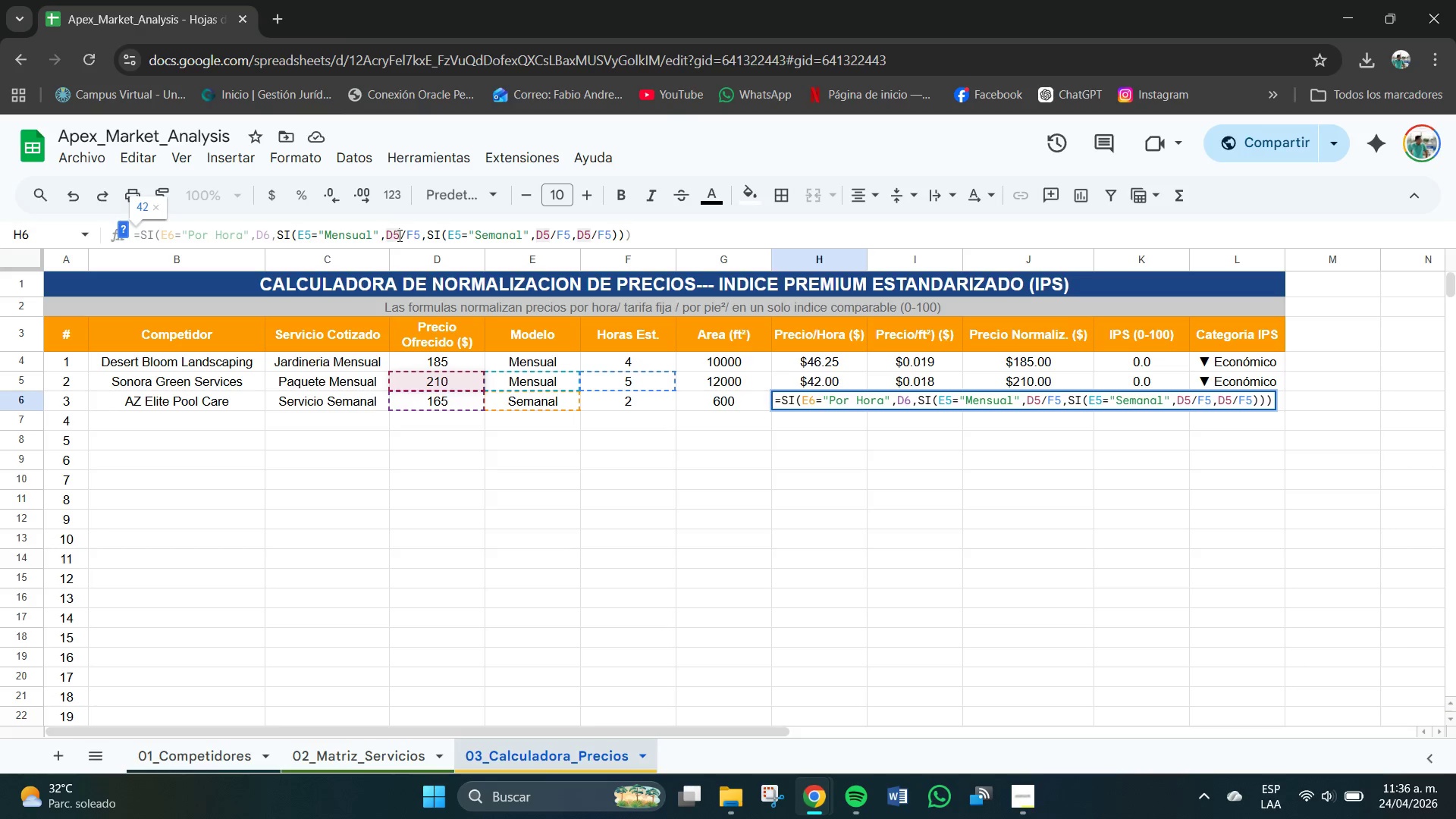 
key(Backspace)
 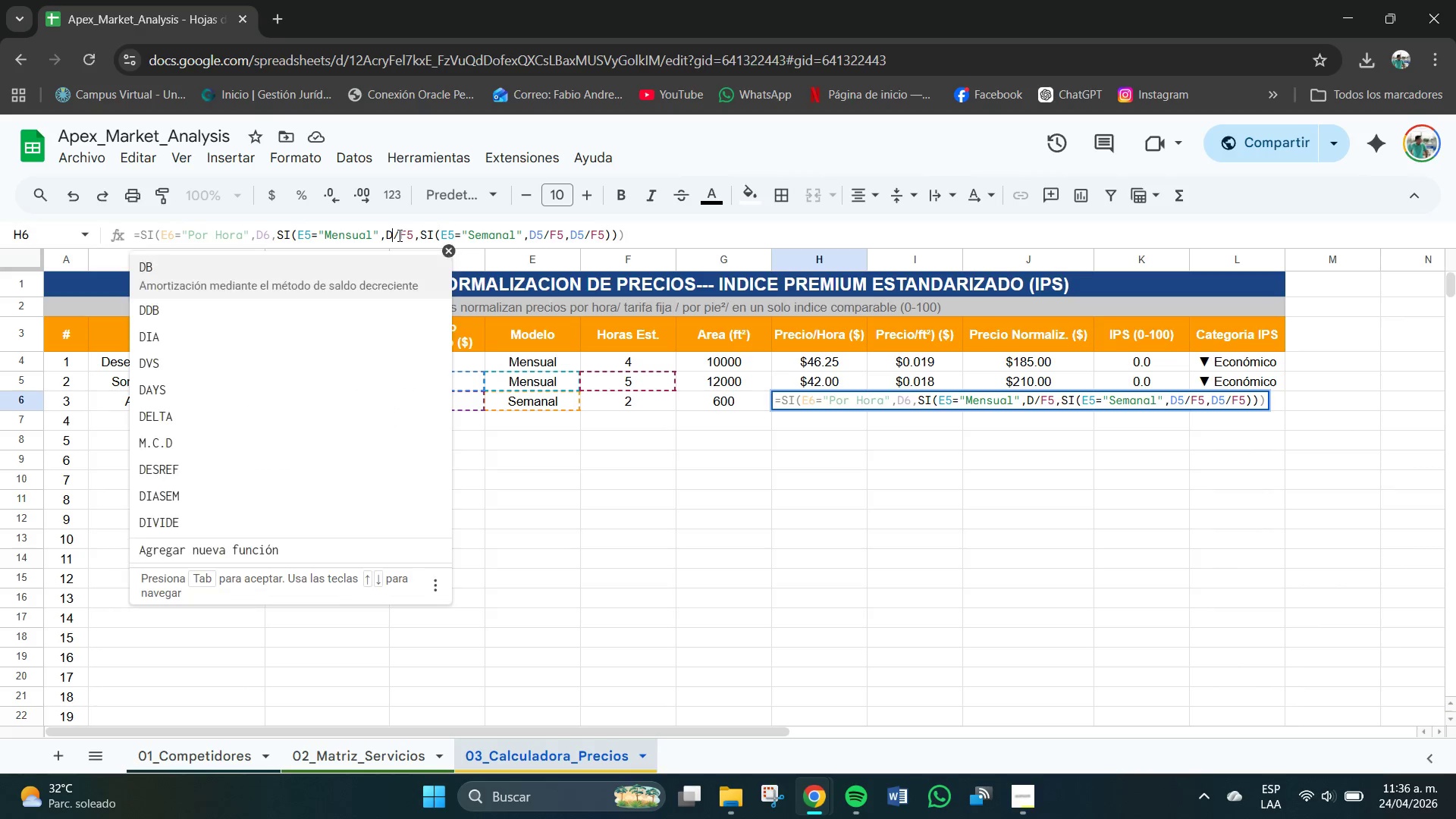 
key(Numpad6)
 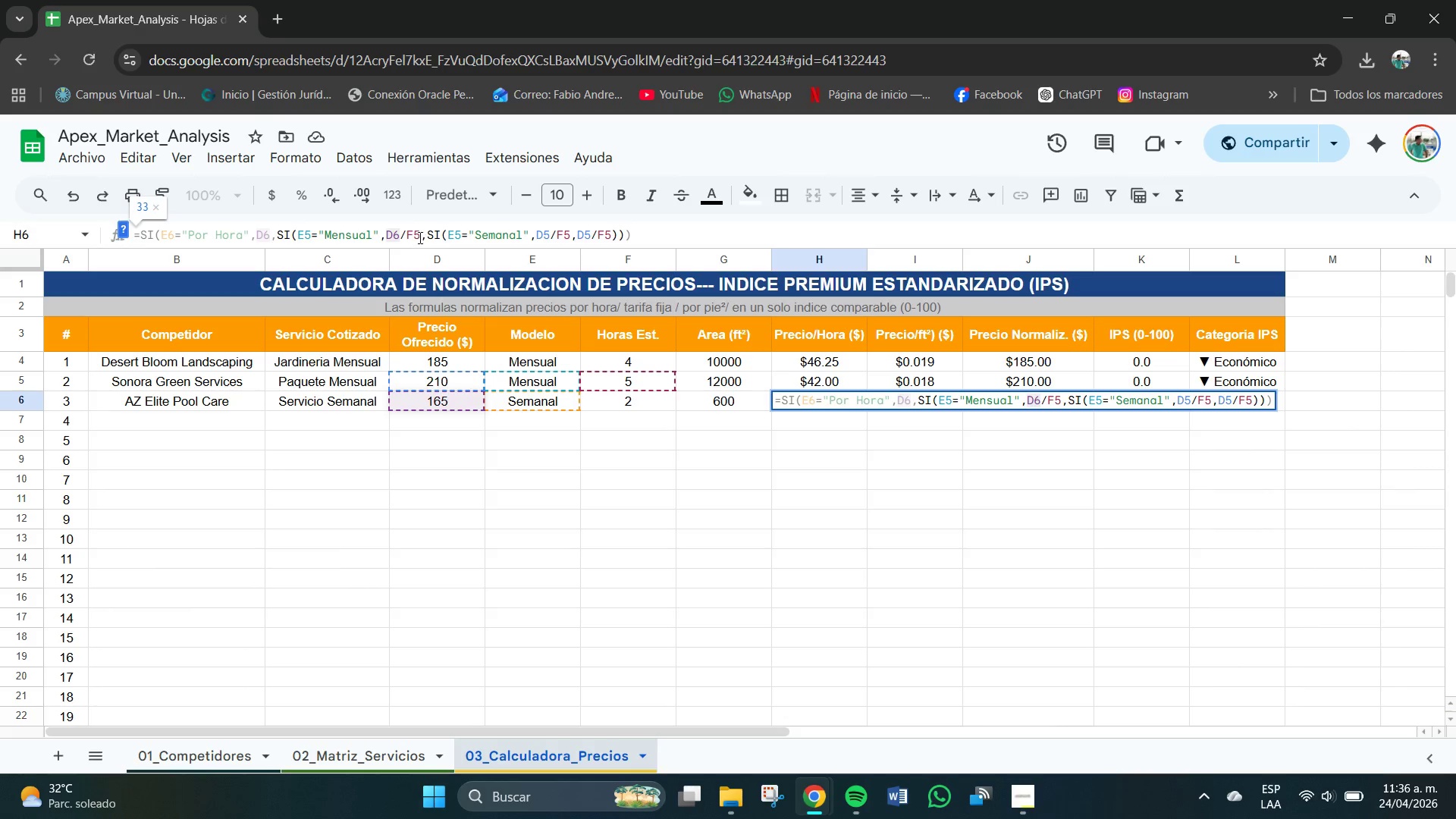 
left_click([419, 238])
 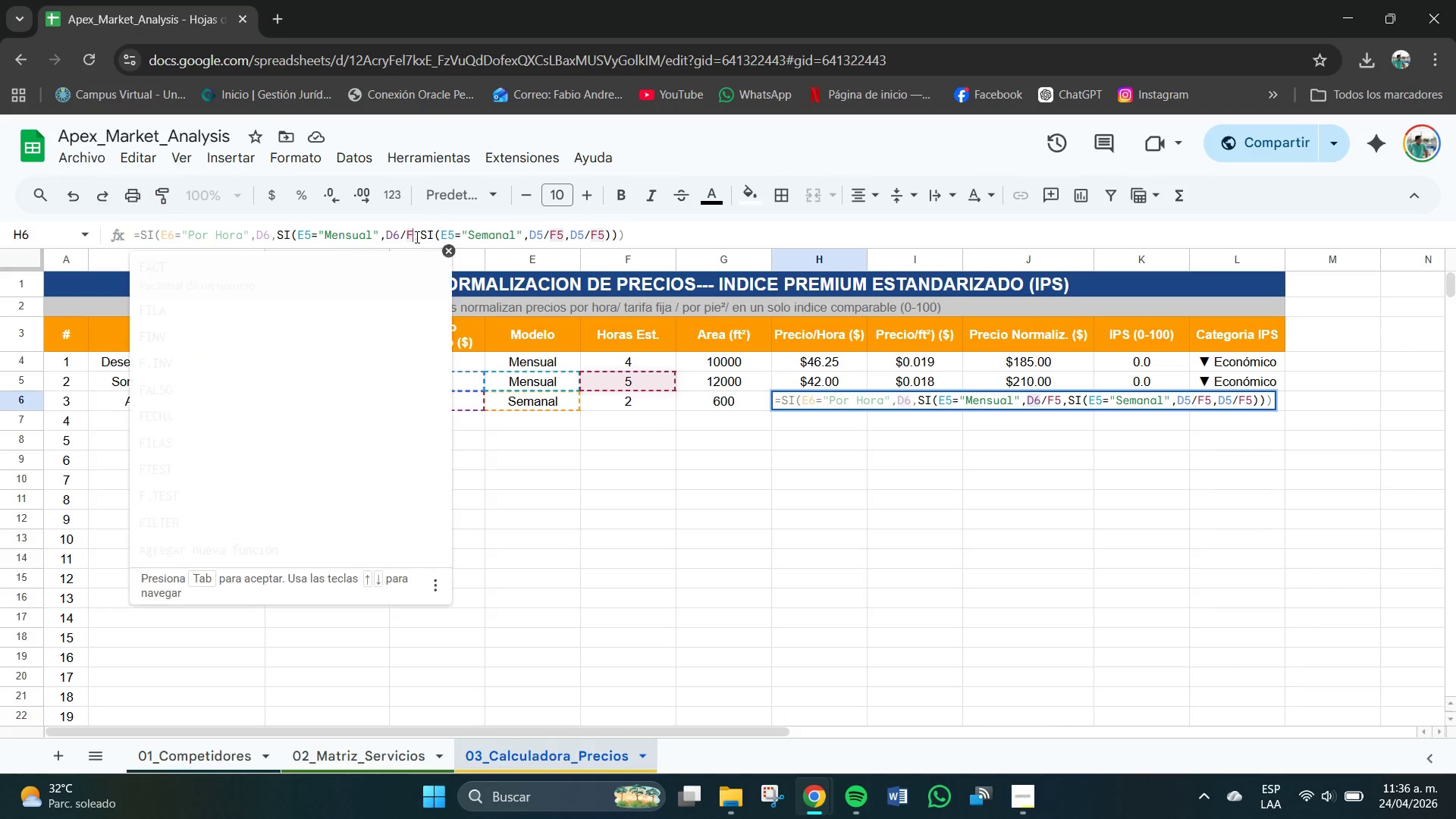 
key(Backspace)
 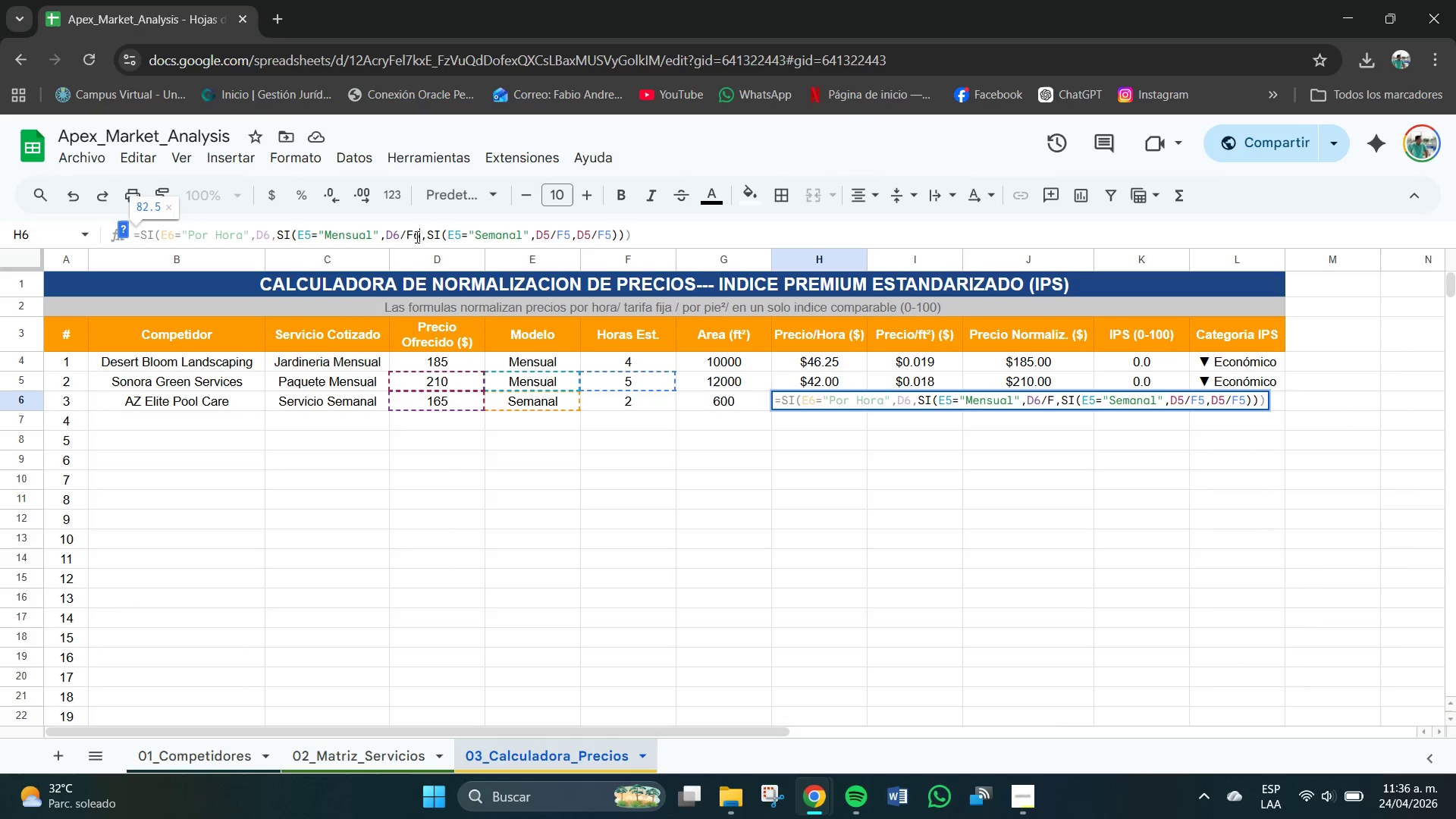 
key(Numpad6)
 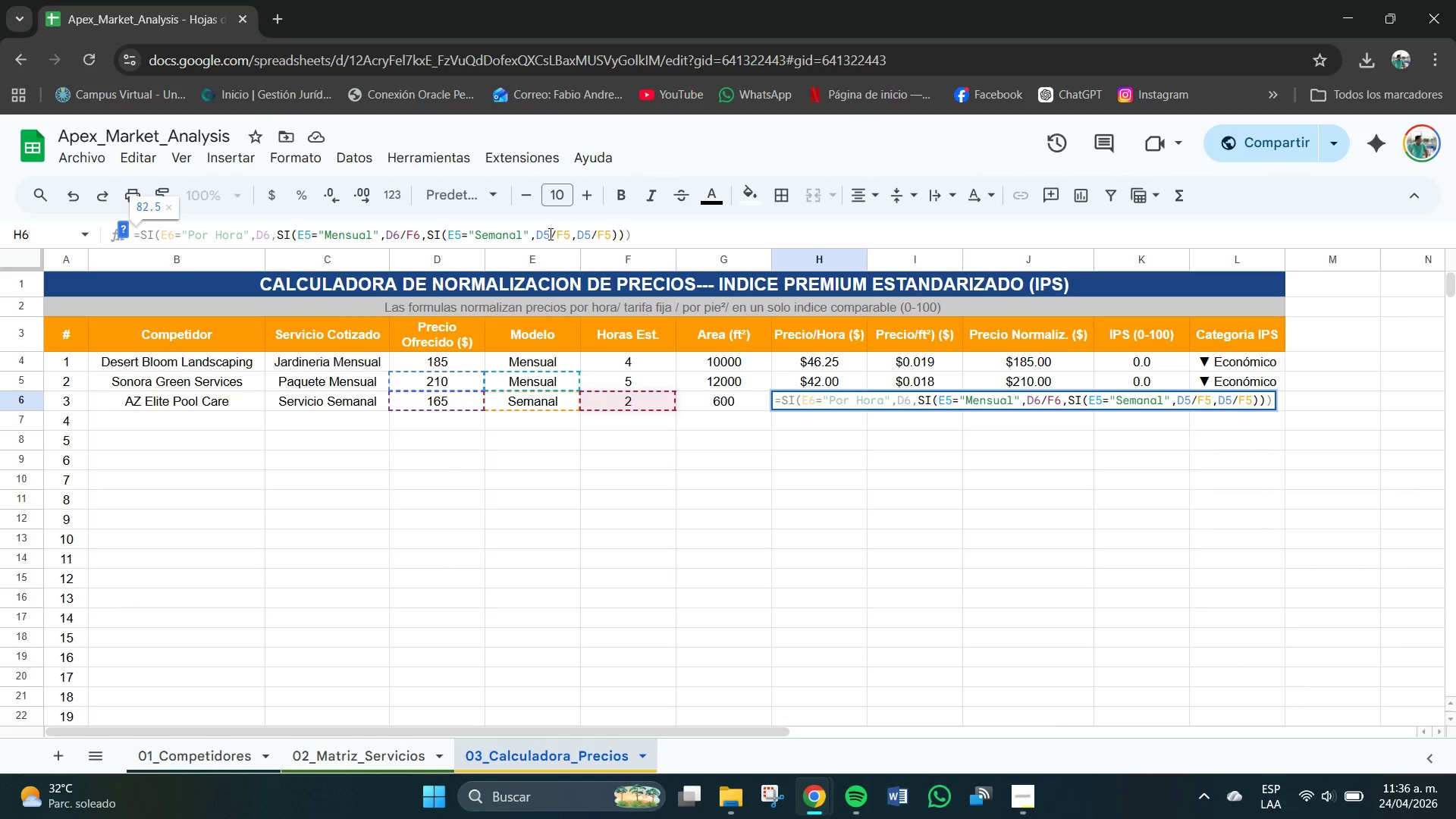 
left_click([551, 234])
 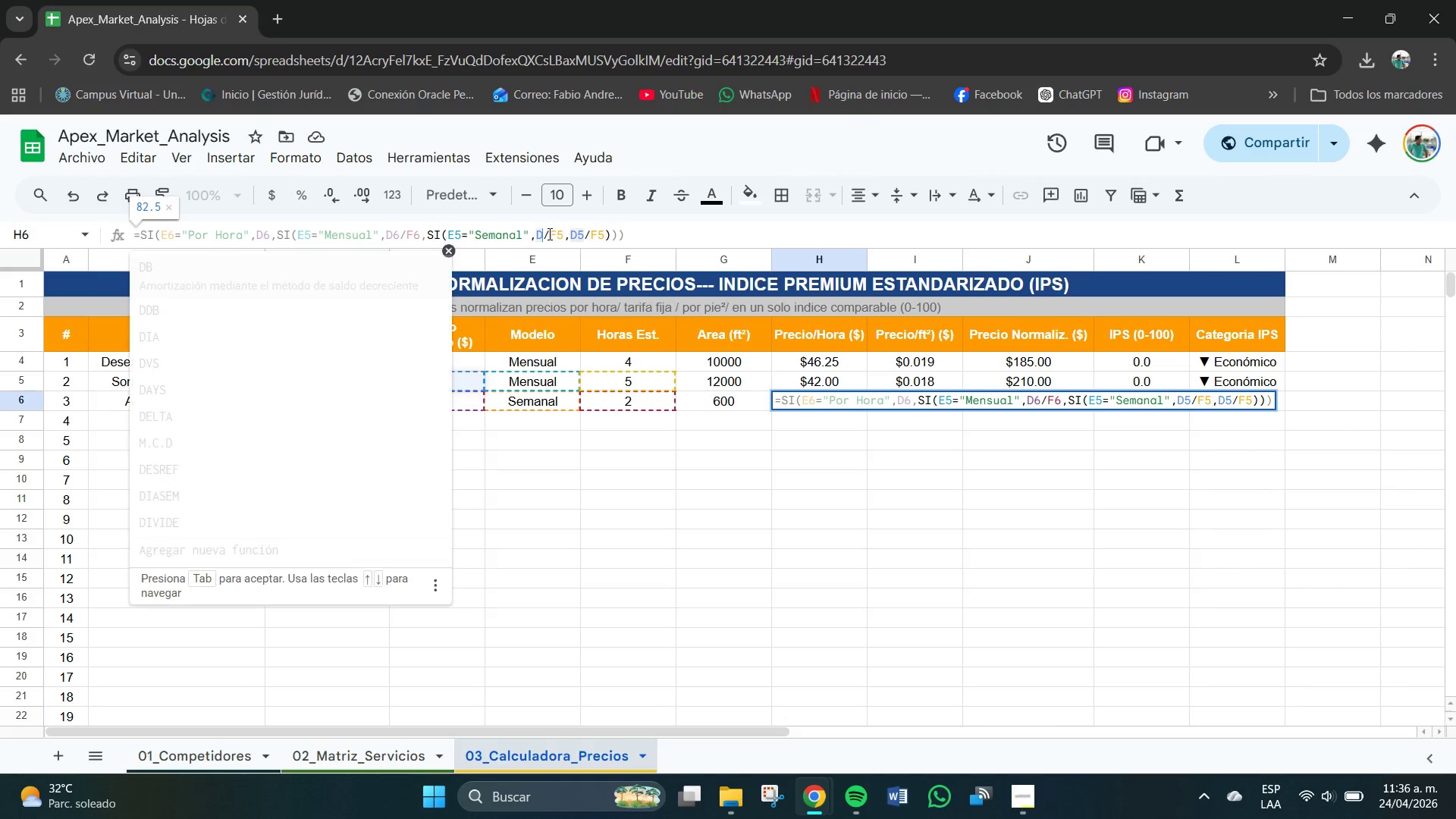 
key(Backspace)
 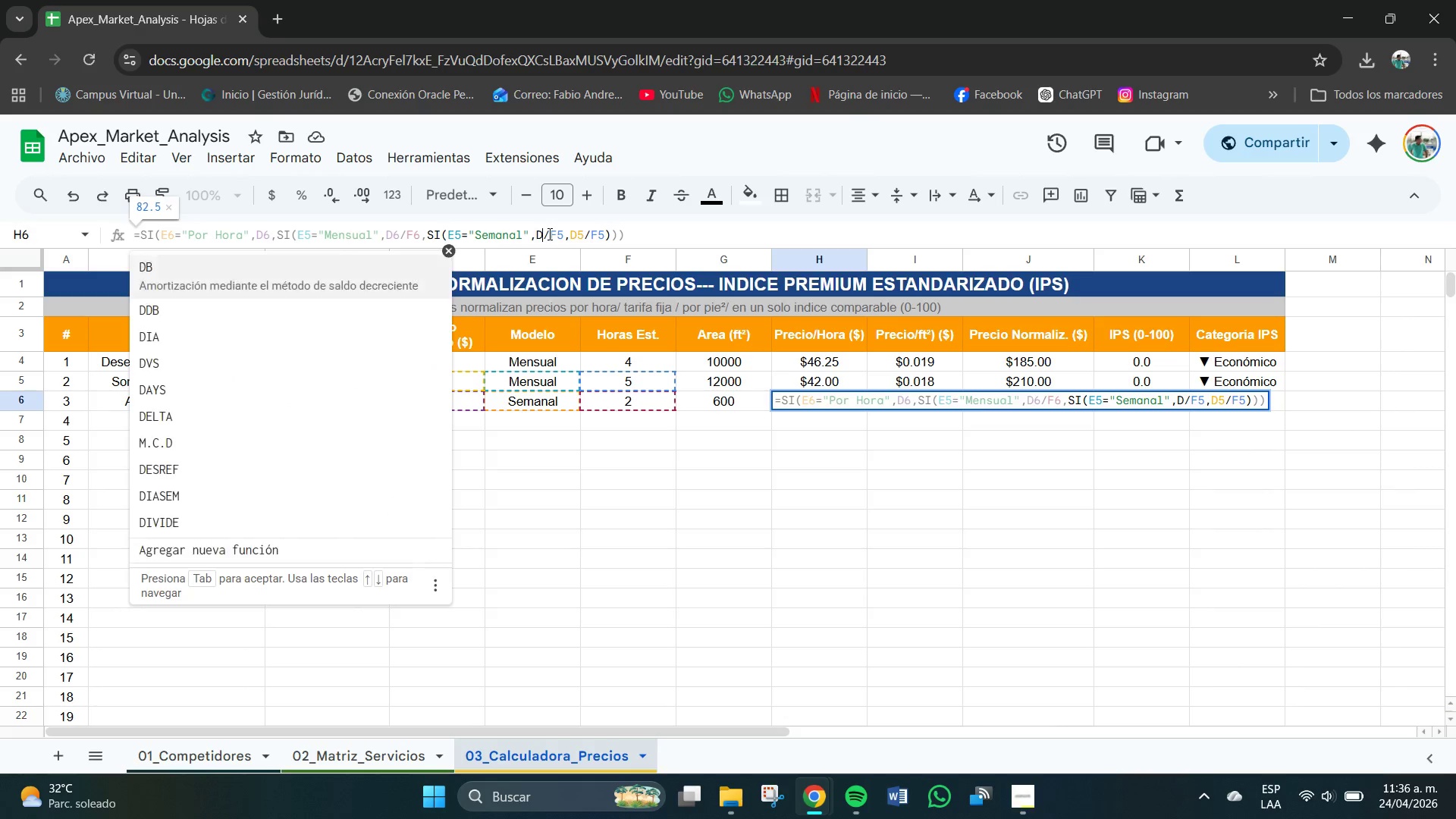 
key(Numpad6)
 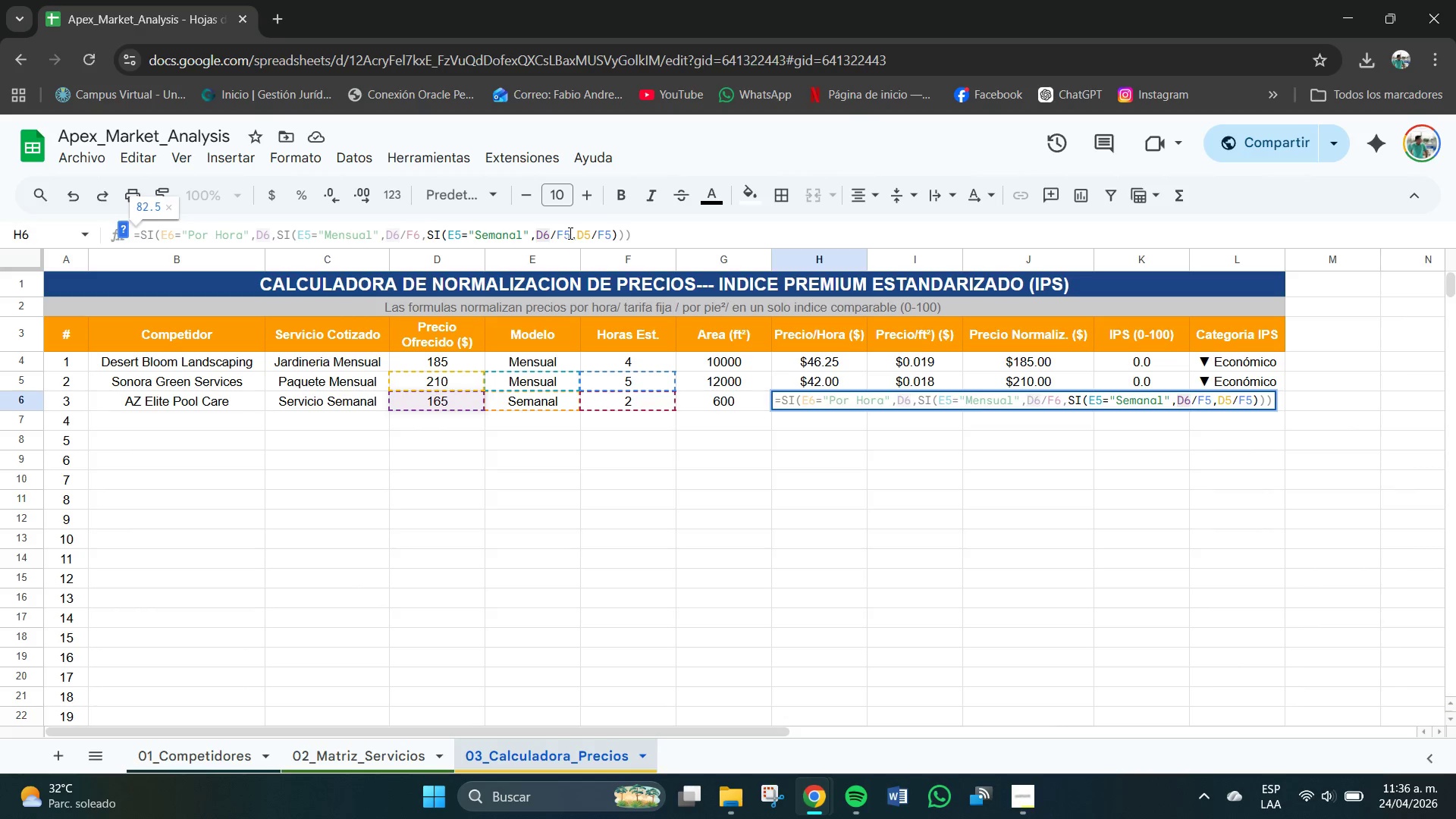 
left_click([571, 235])
 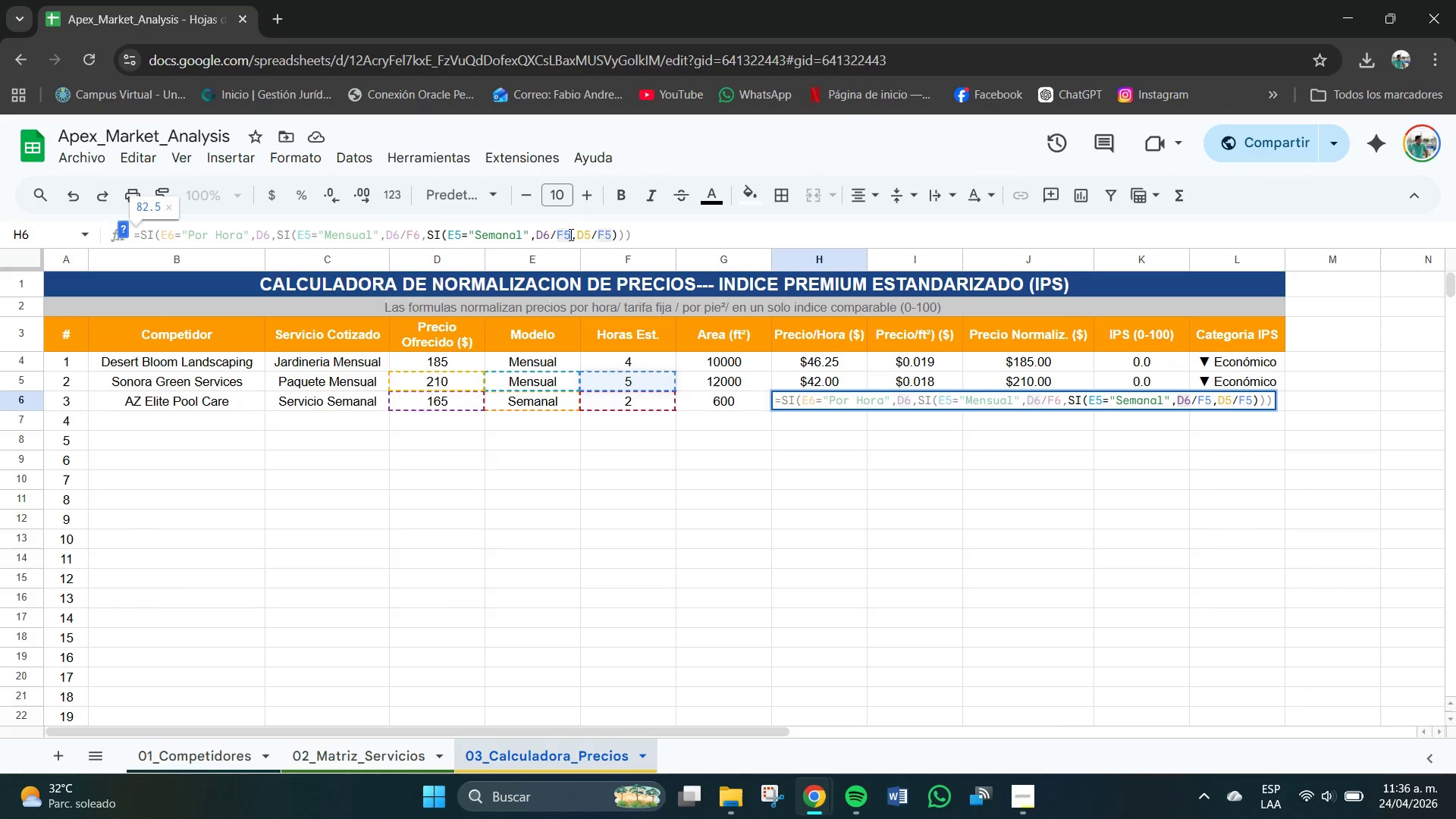 
key(Backspace)
 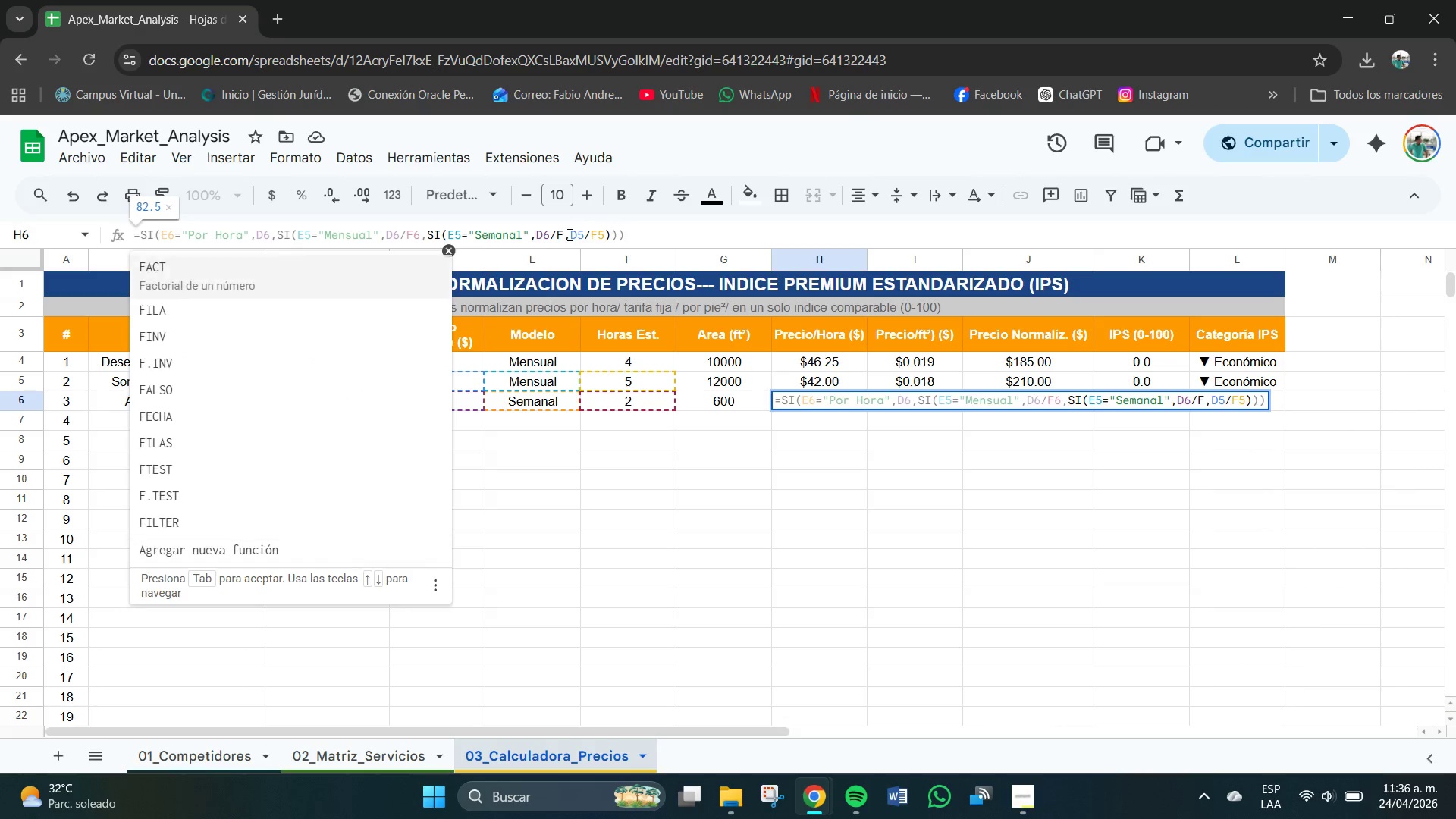 
key(Numpad6)
 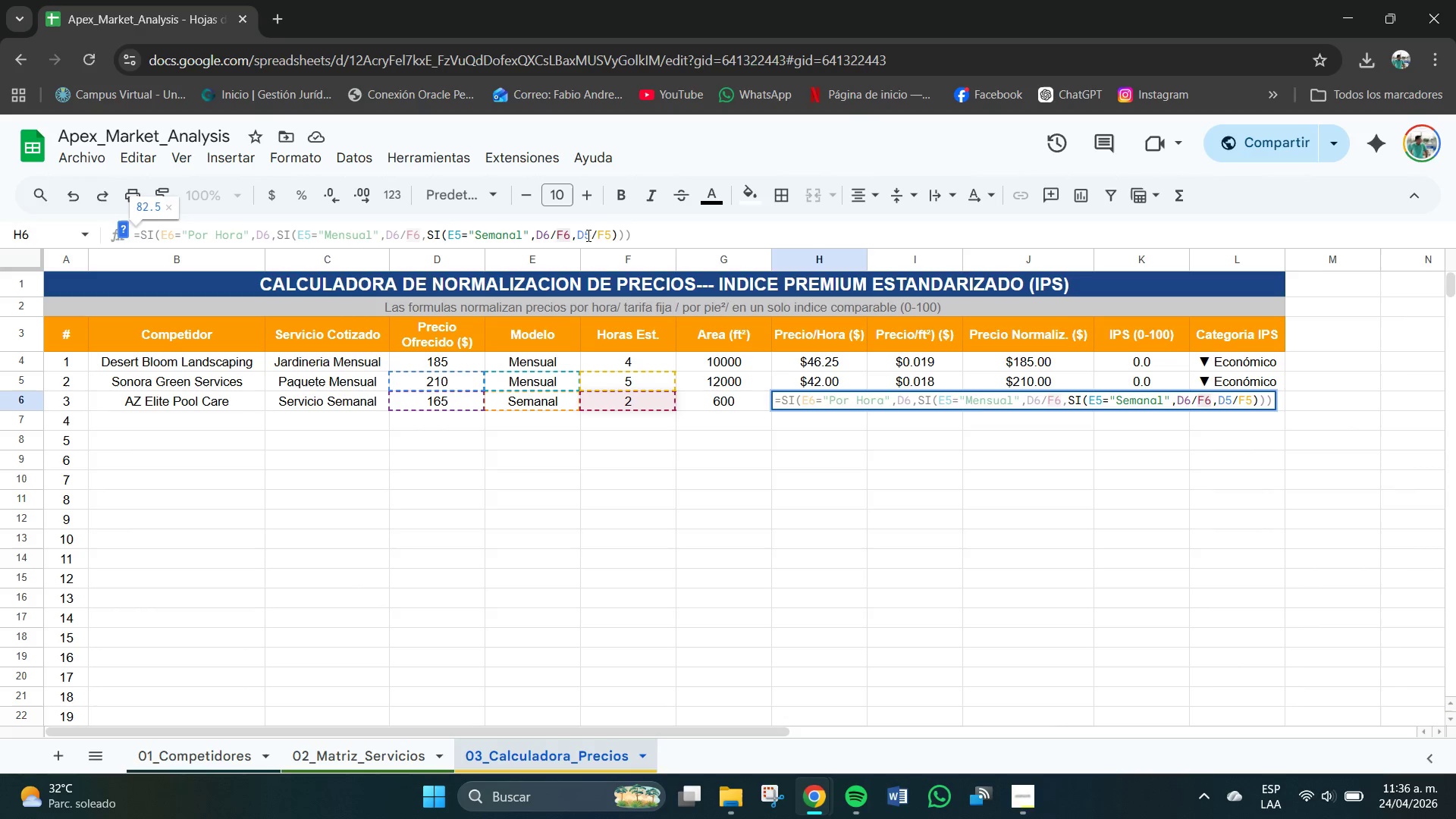 
left_click([589, 235])
 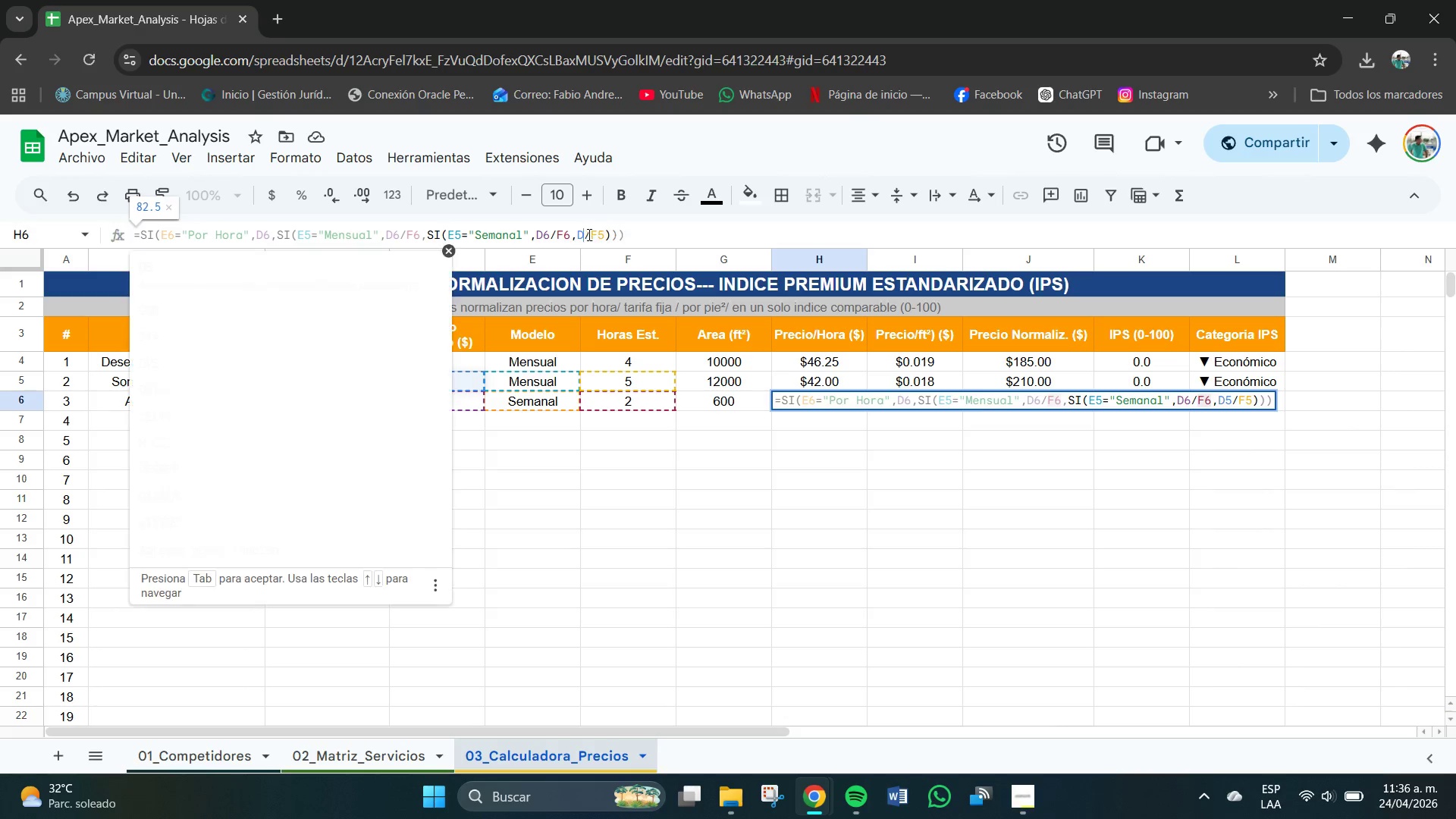 
key(Backspace)
 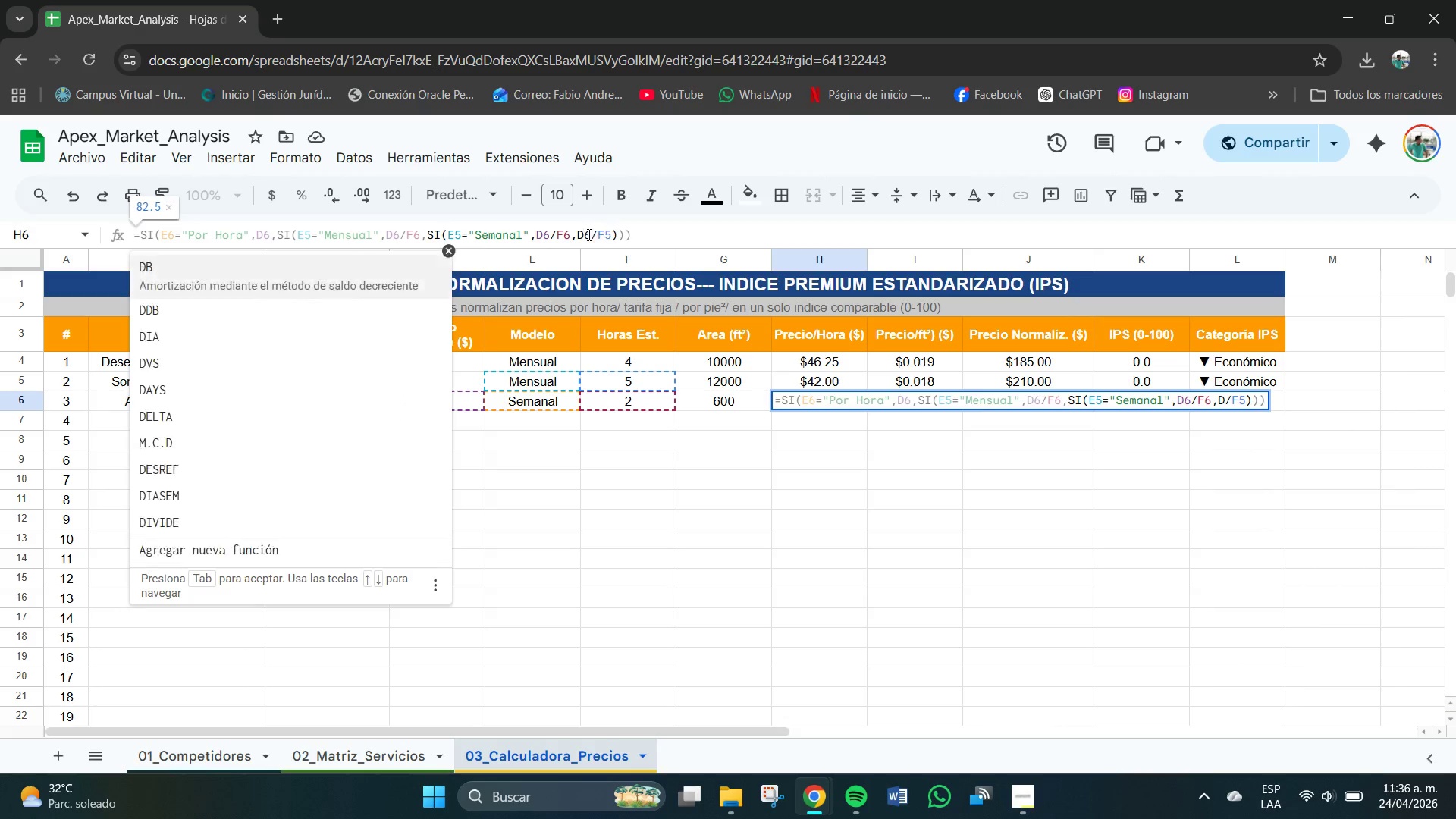 
key(Numpad6)
 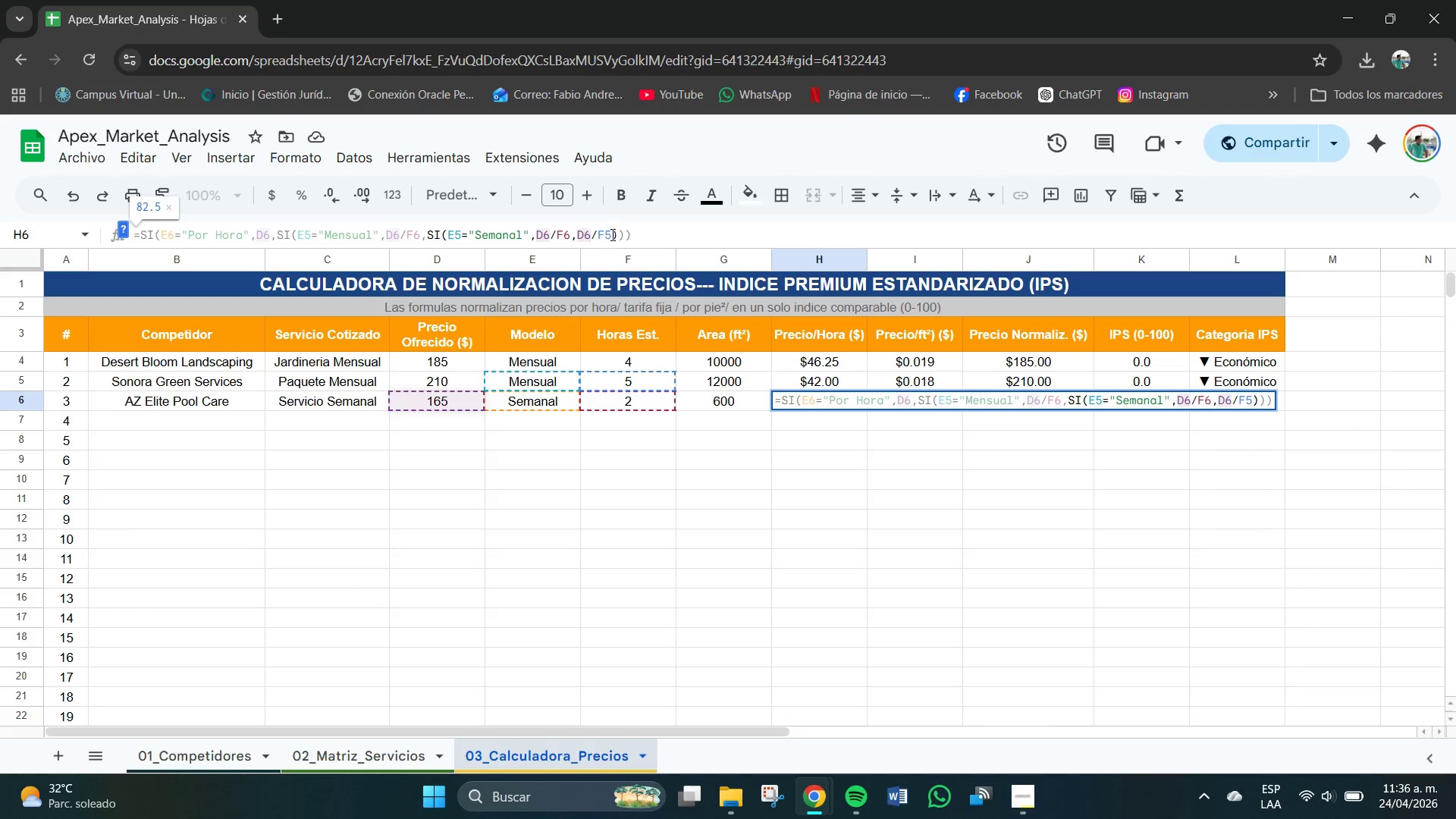 
left_click([613, 235])
 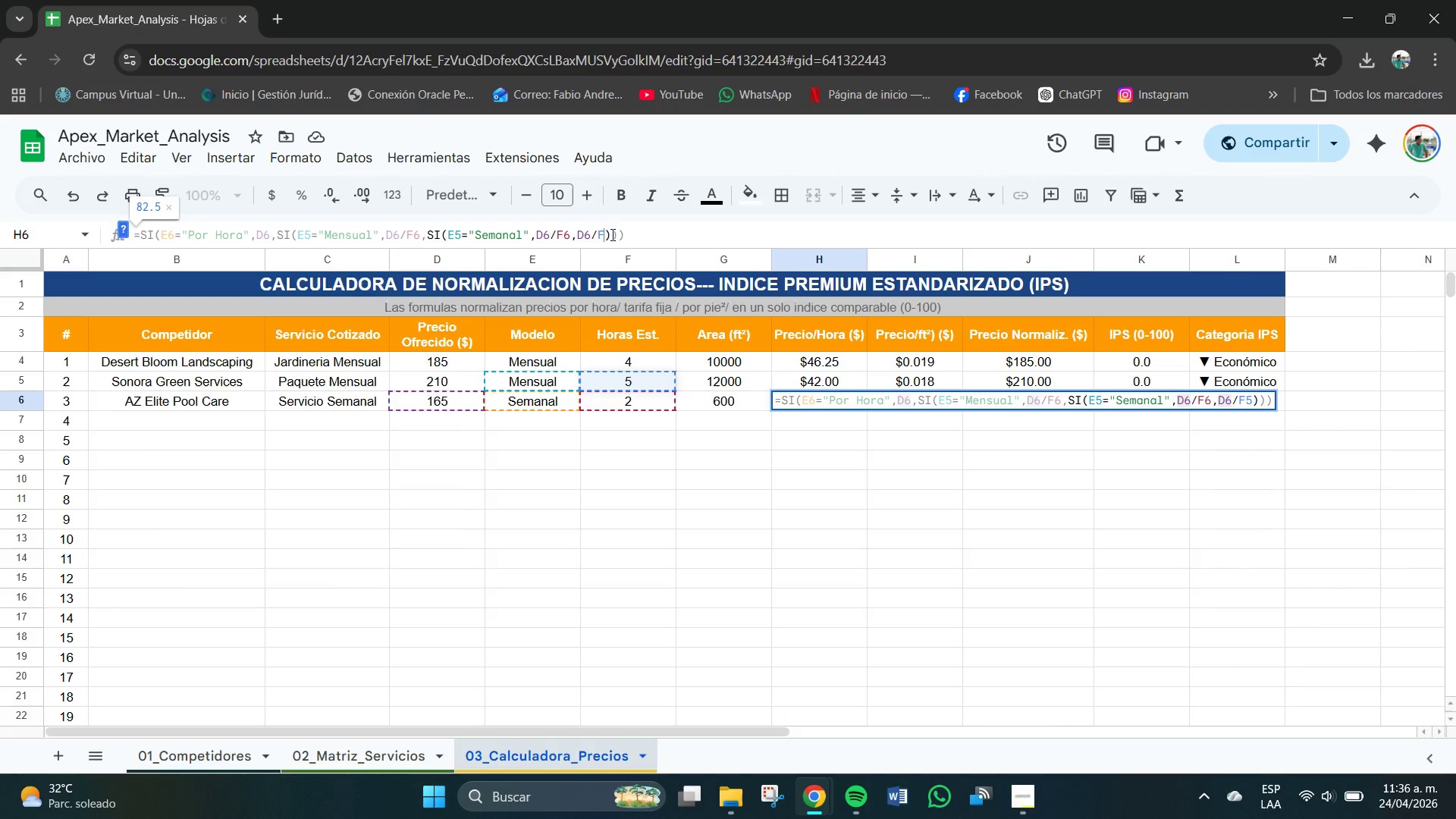 
key(Backspace)
 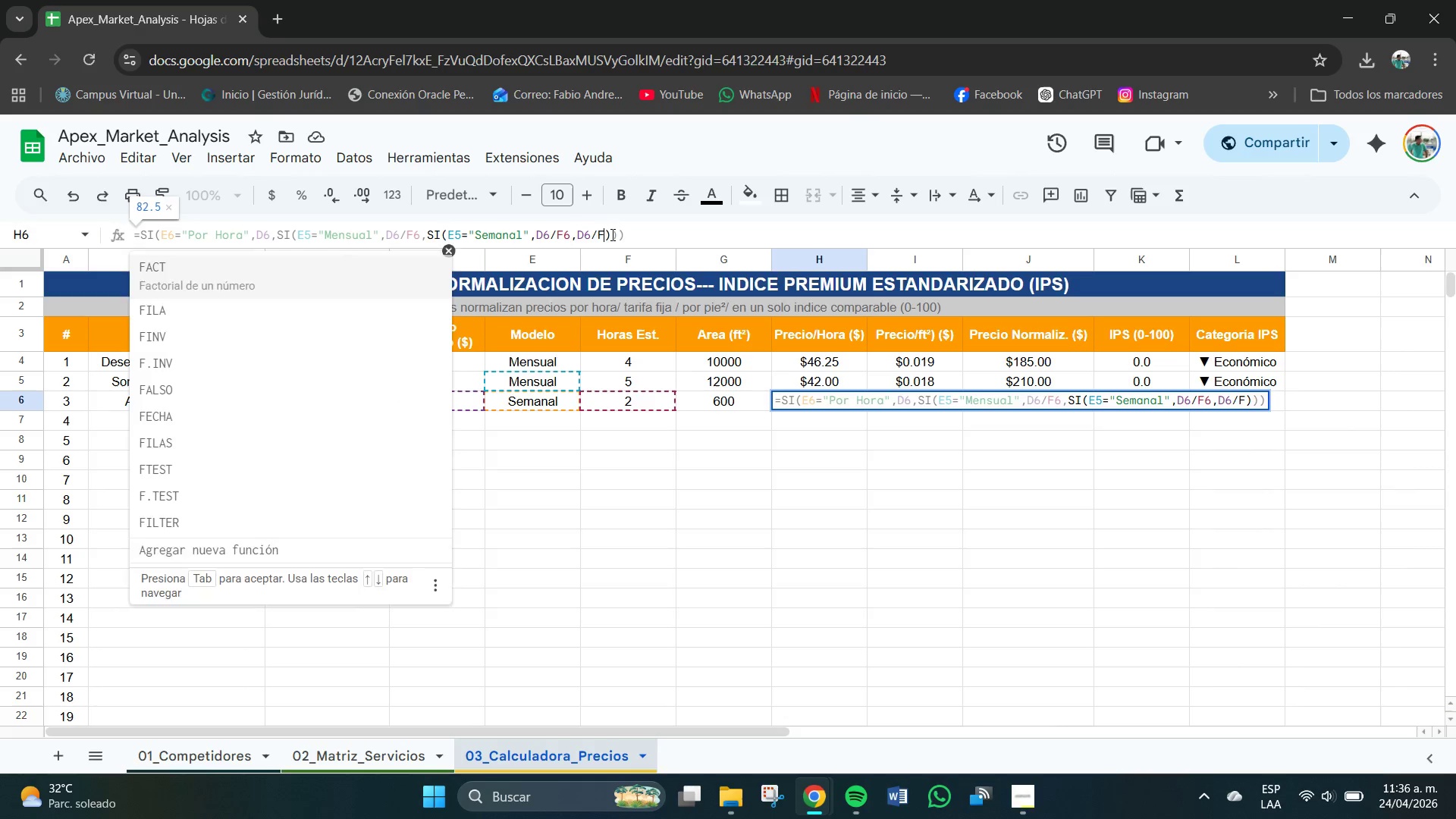 
key(Numpad6)
 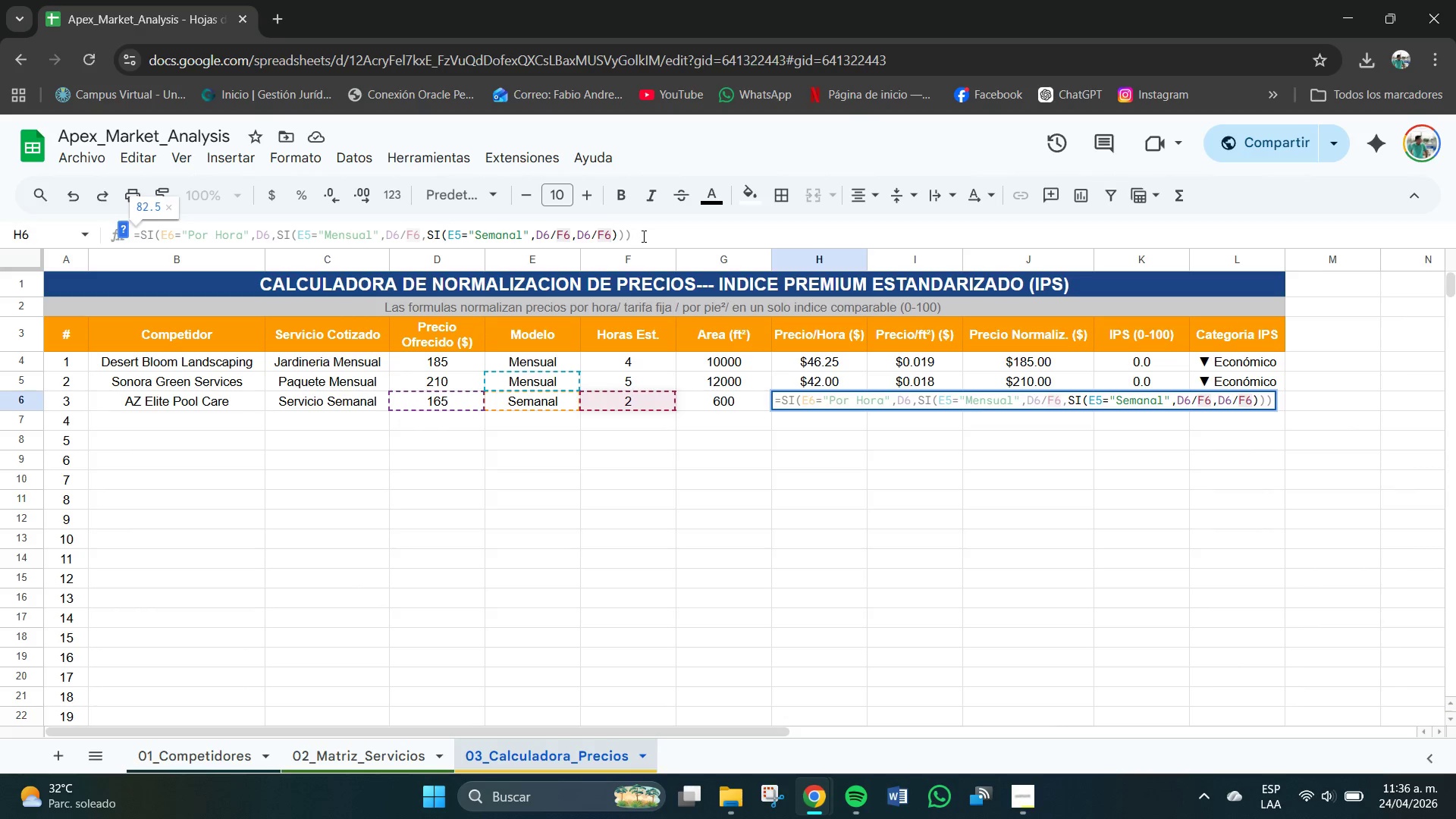 
left_click([649, 237])
 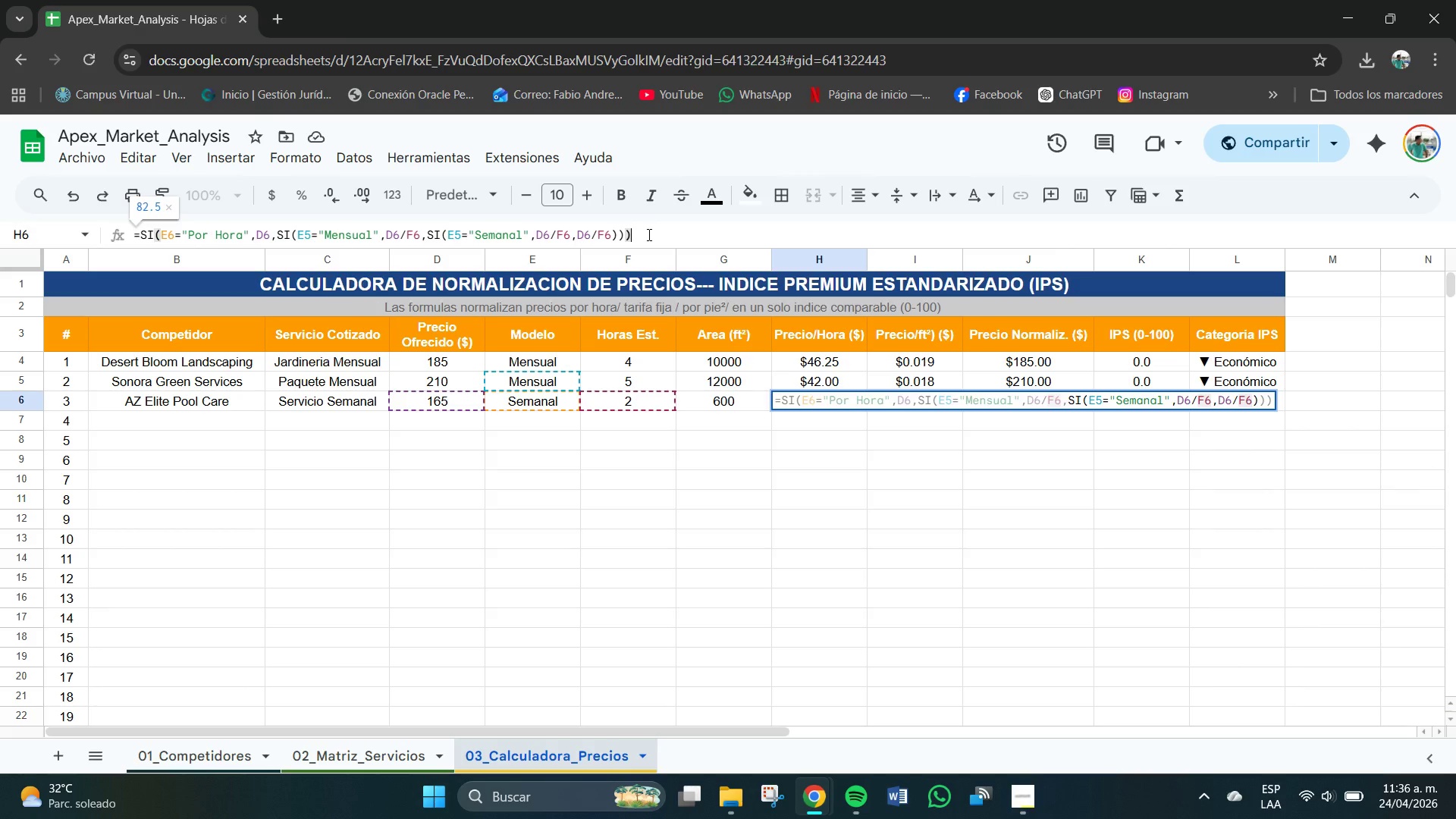 
key(Enter)
 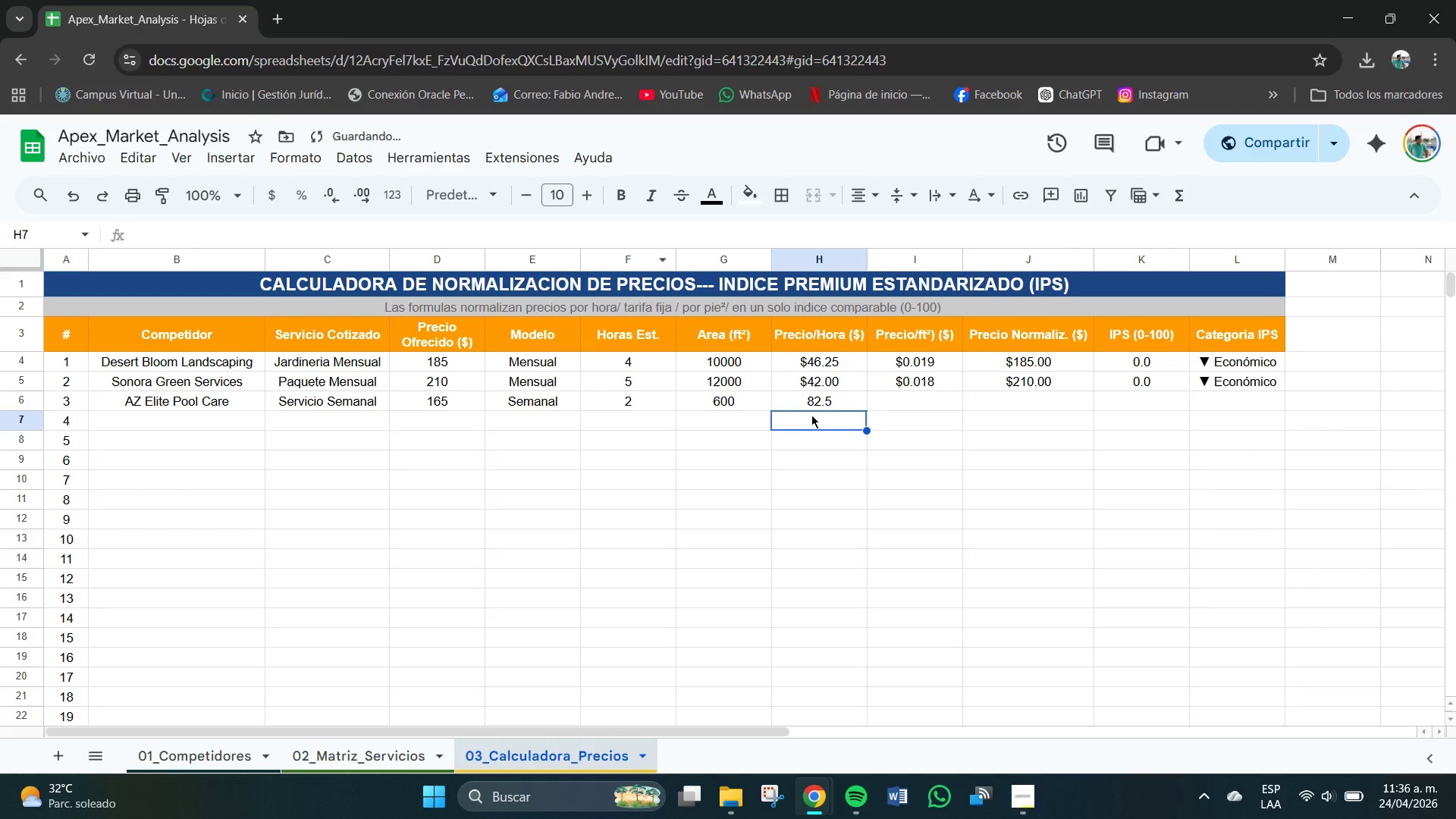 
left_click([811, 410])
 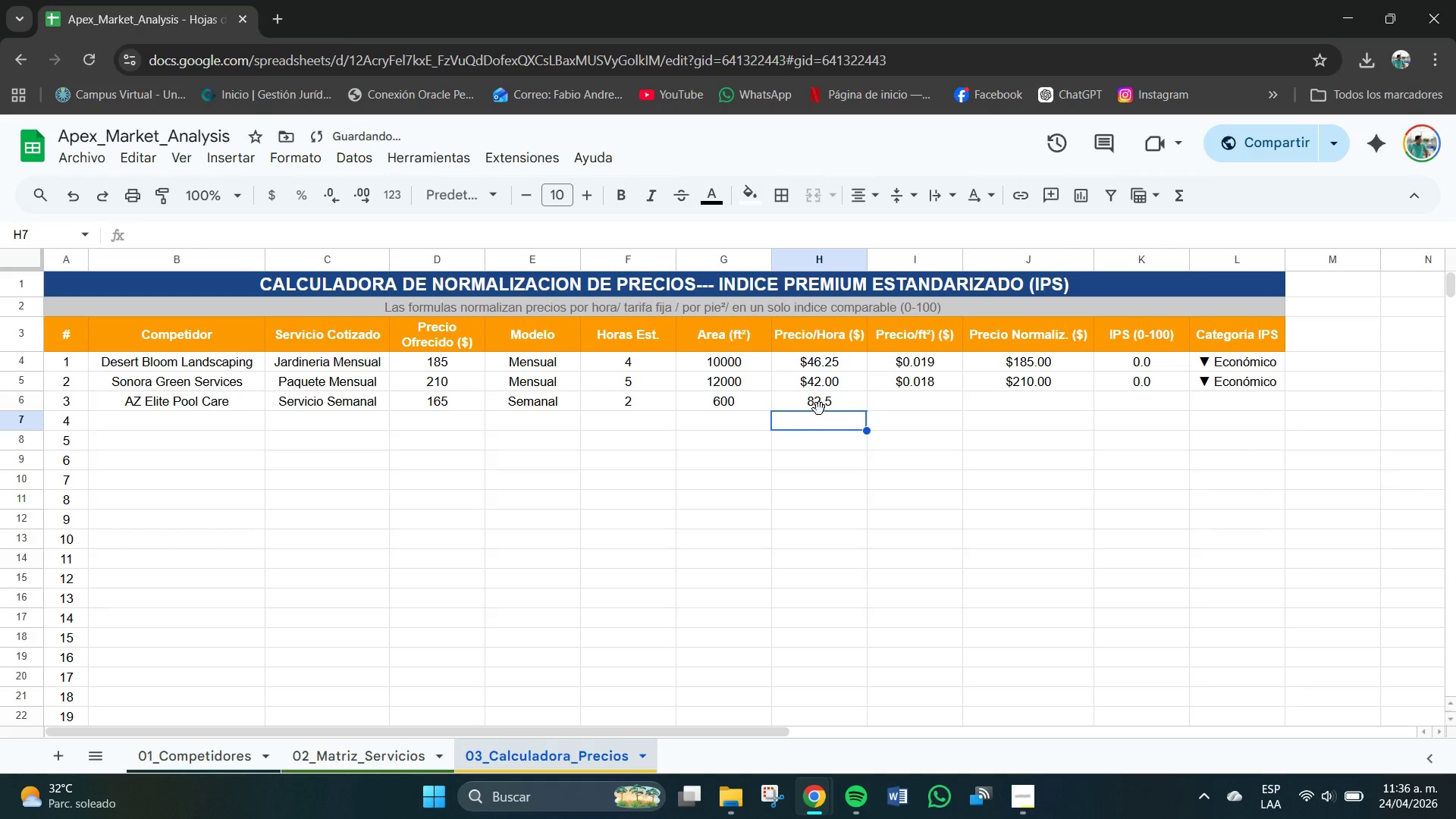 
left_click([819, 409])
 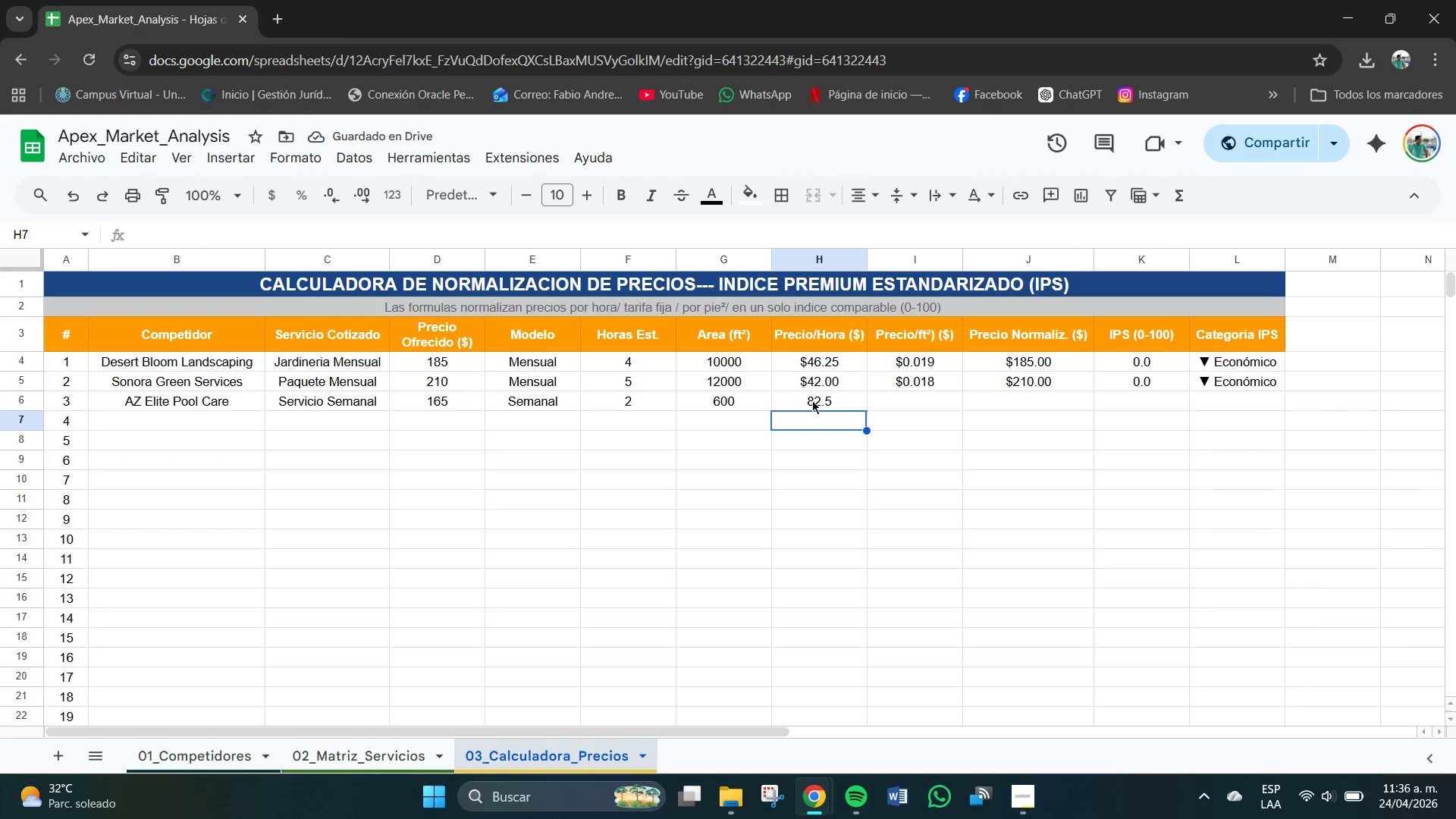 
left_click([812, 400])
 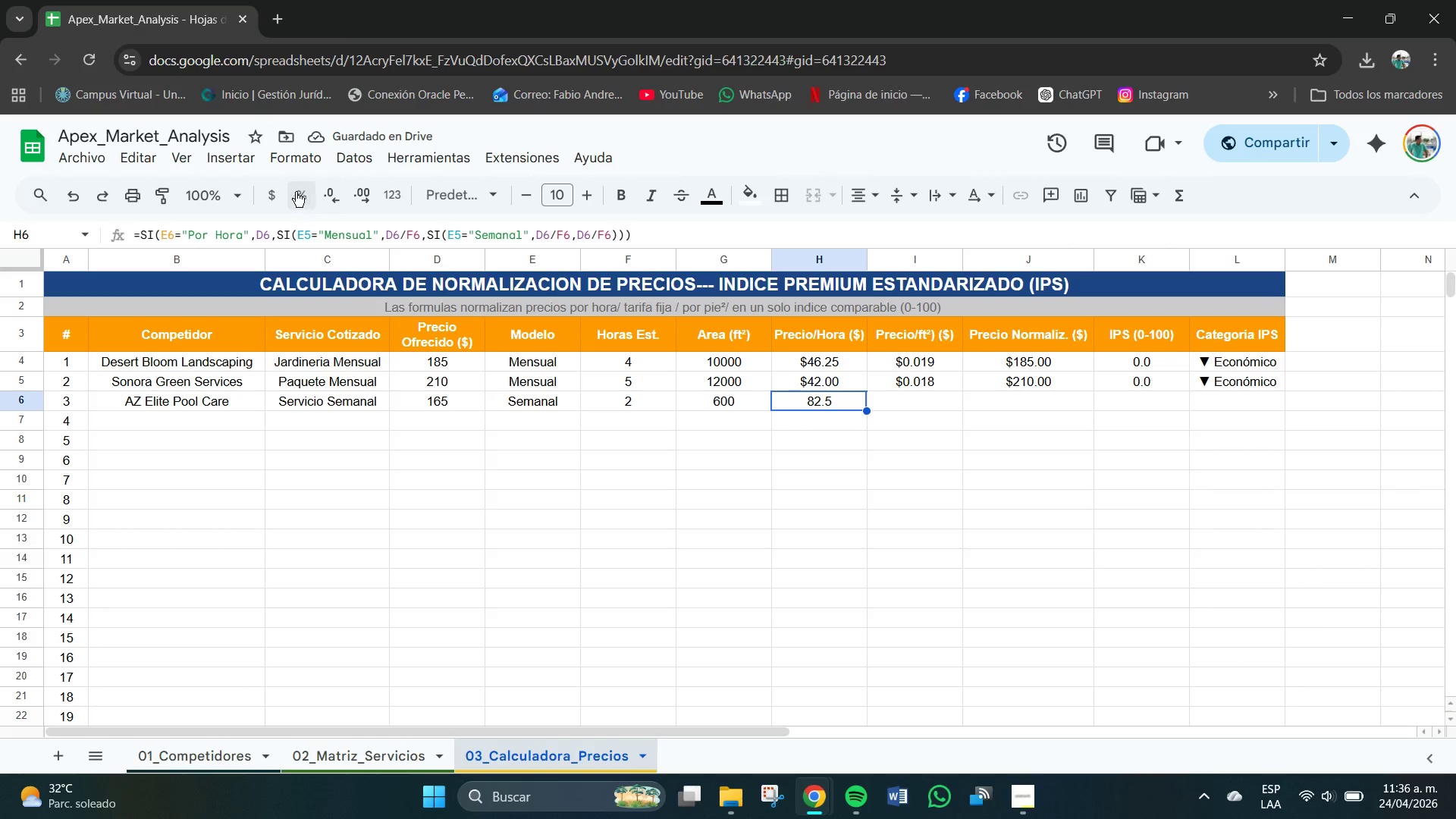 
left_click_drag(start_coordinate=[276, 186], to_coordinate=[272, 184])
 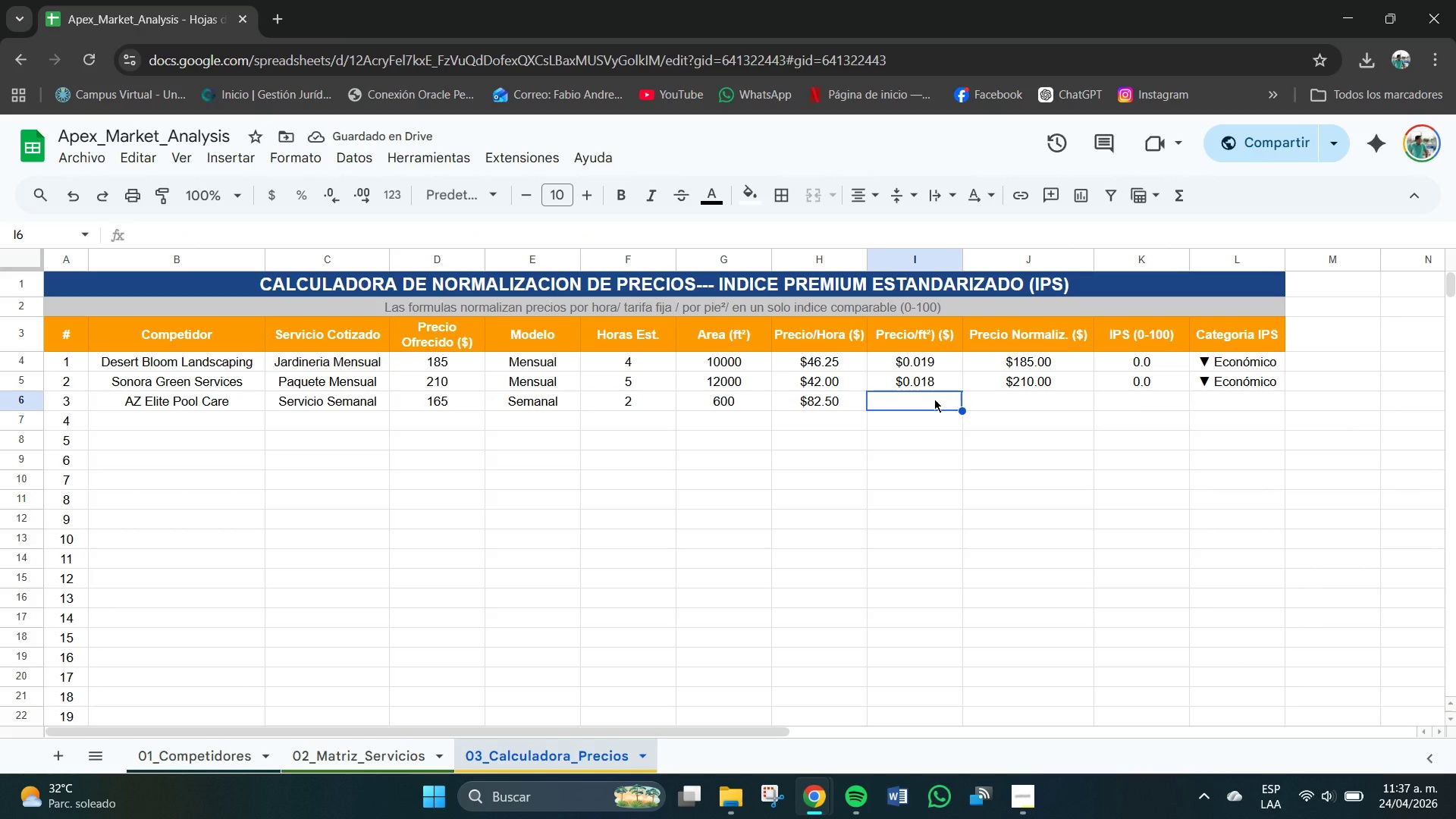 
wait(6.72)
 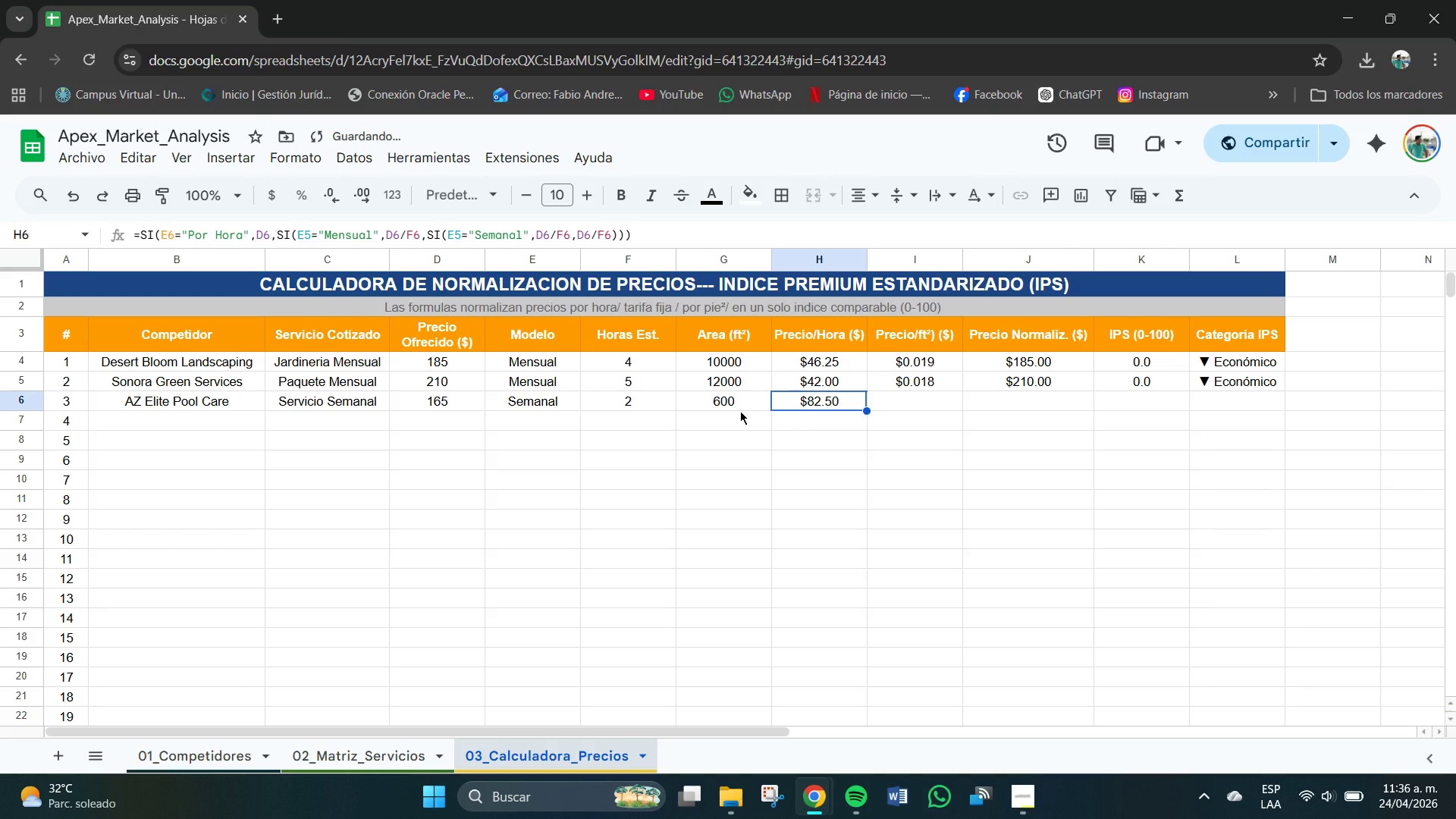 
left_click([935, 383])
 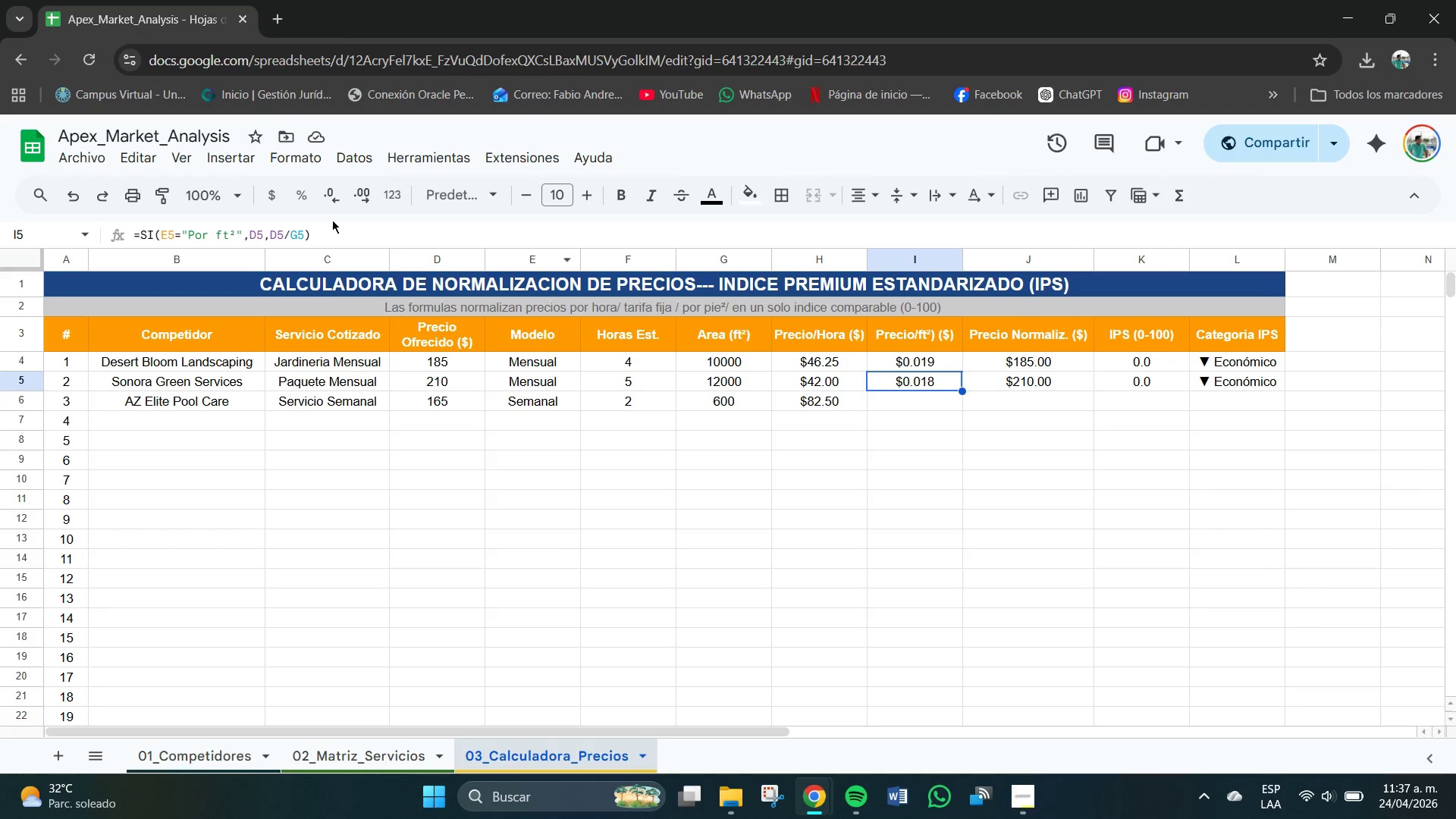 
left_click_drag(start_coordinate=[327, 222], to_coordinate=[130, 237])
 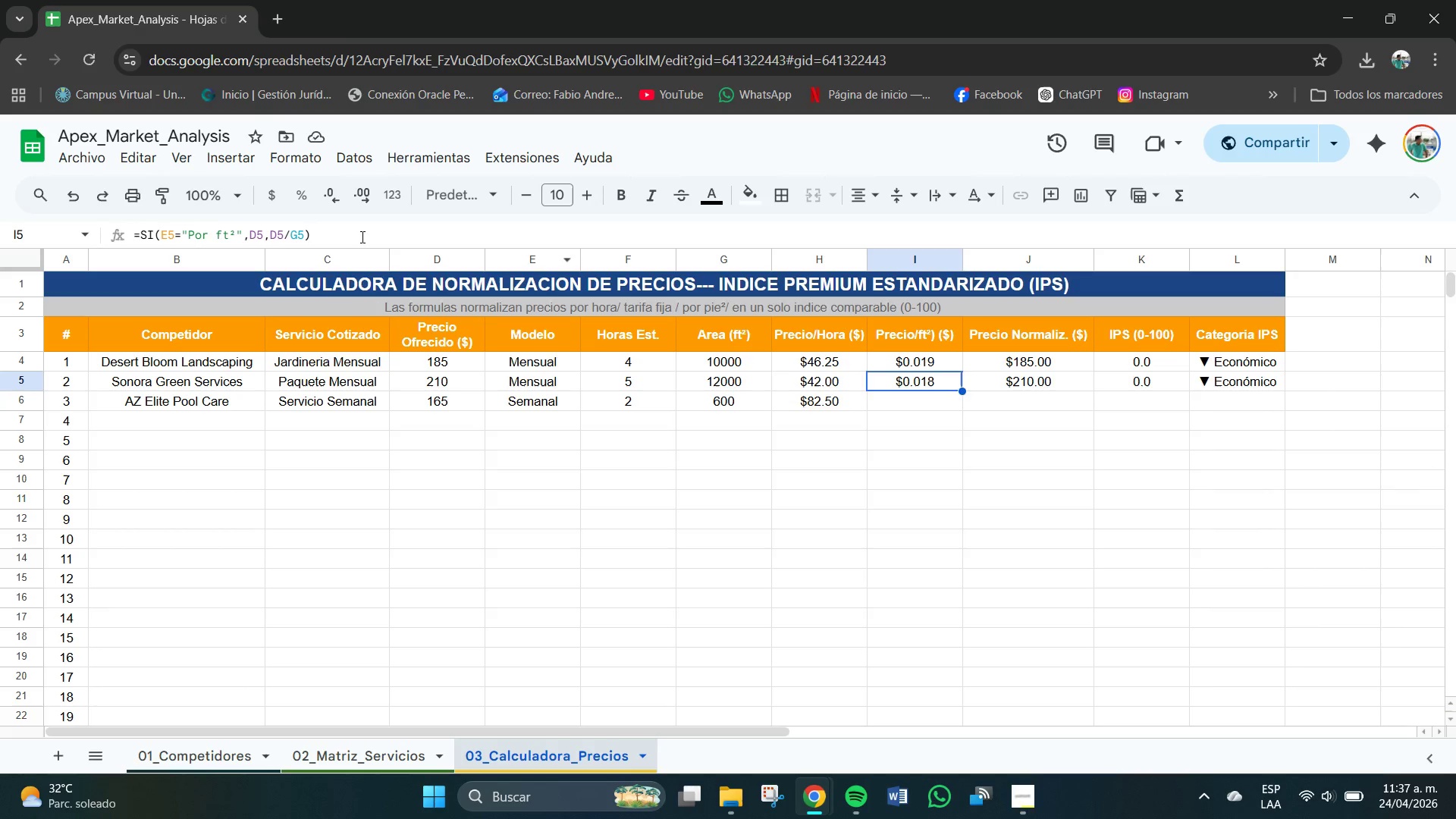 
left_click_drag(start_coordinate=[351, 237], to_coordinate=[85, 238])
 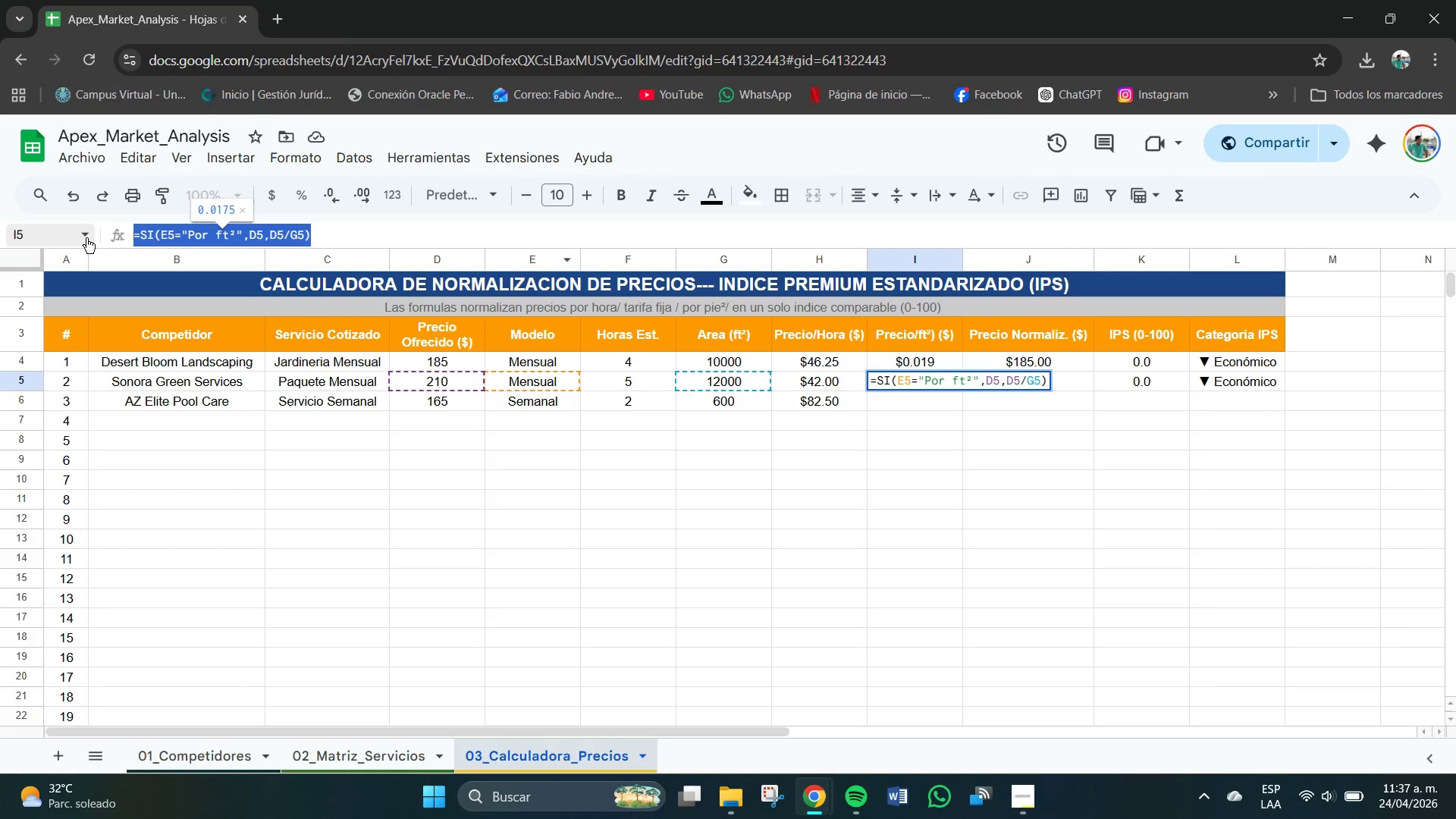 
key(Control+C)
 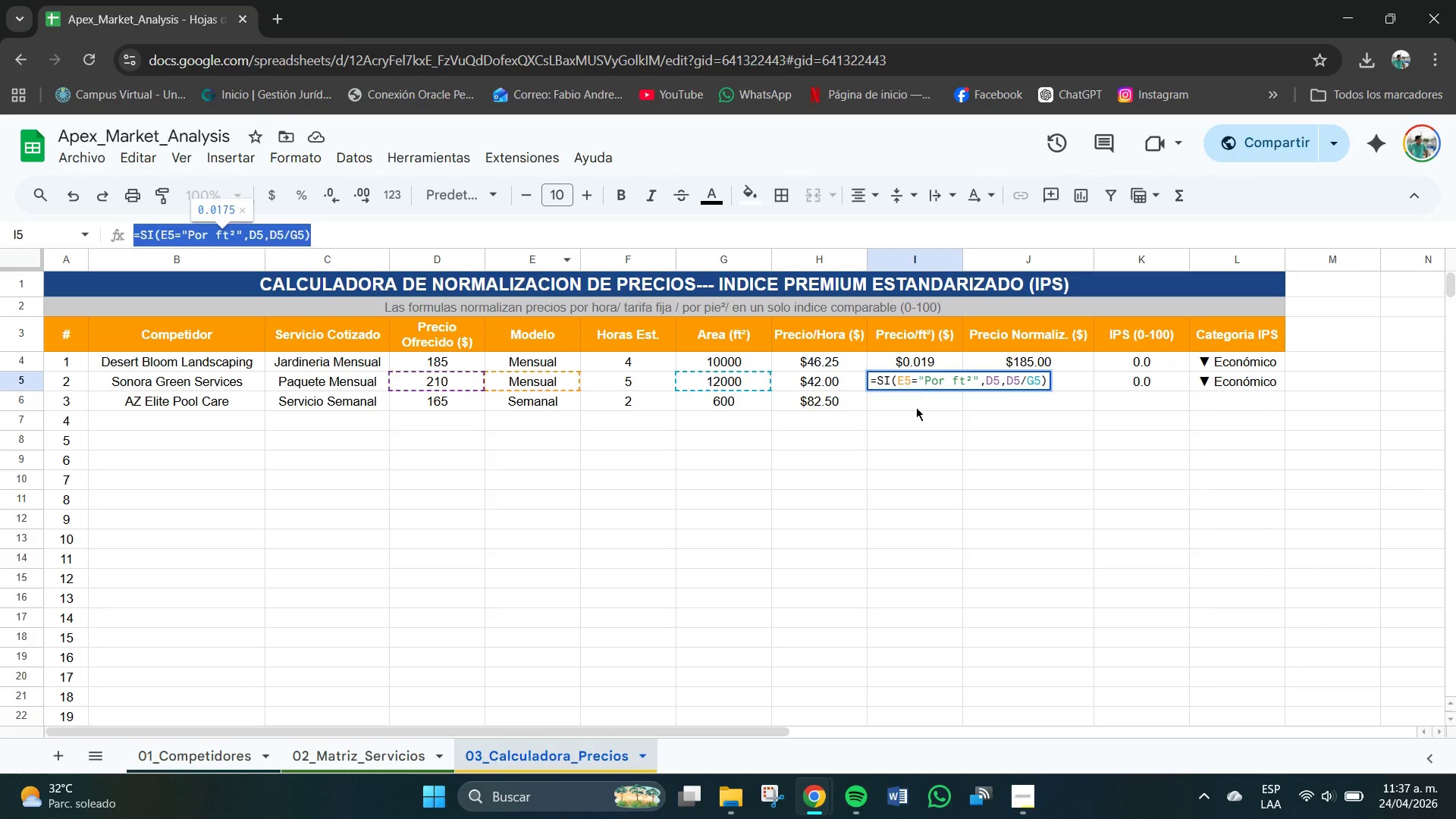 
key(Control+V)
 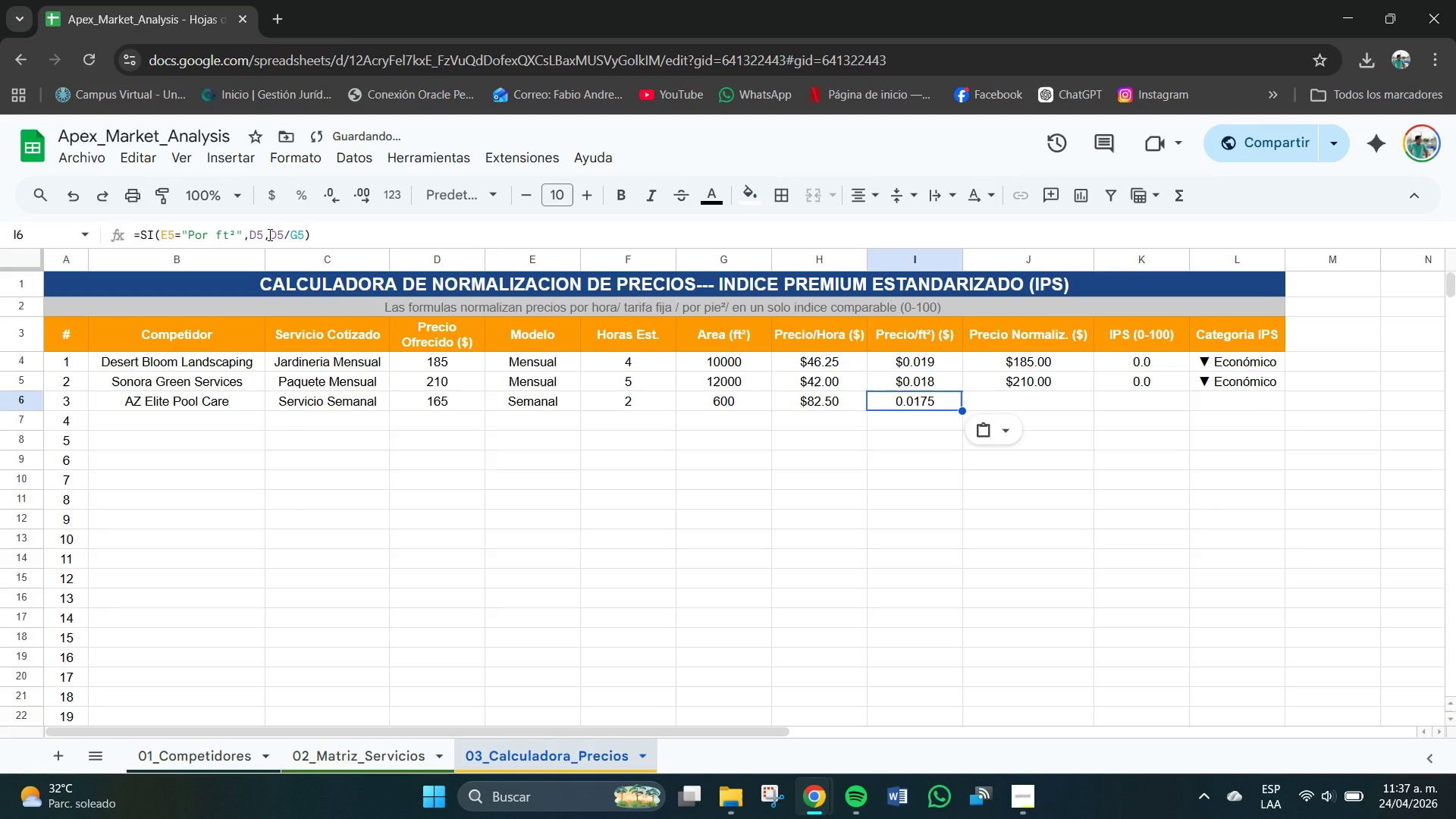 
left_click([174, 237])
 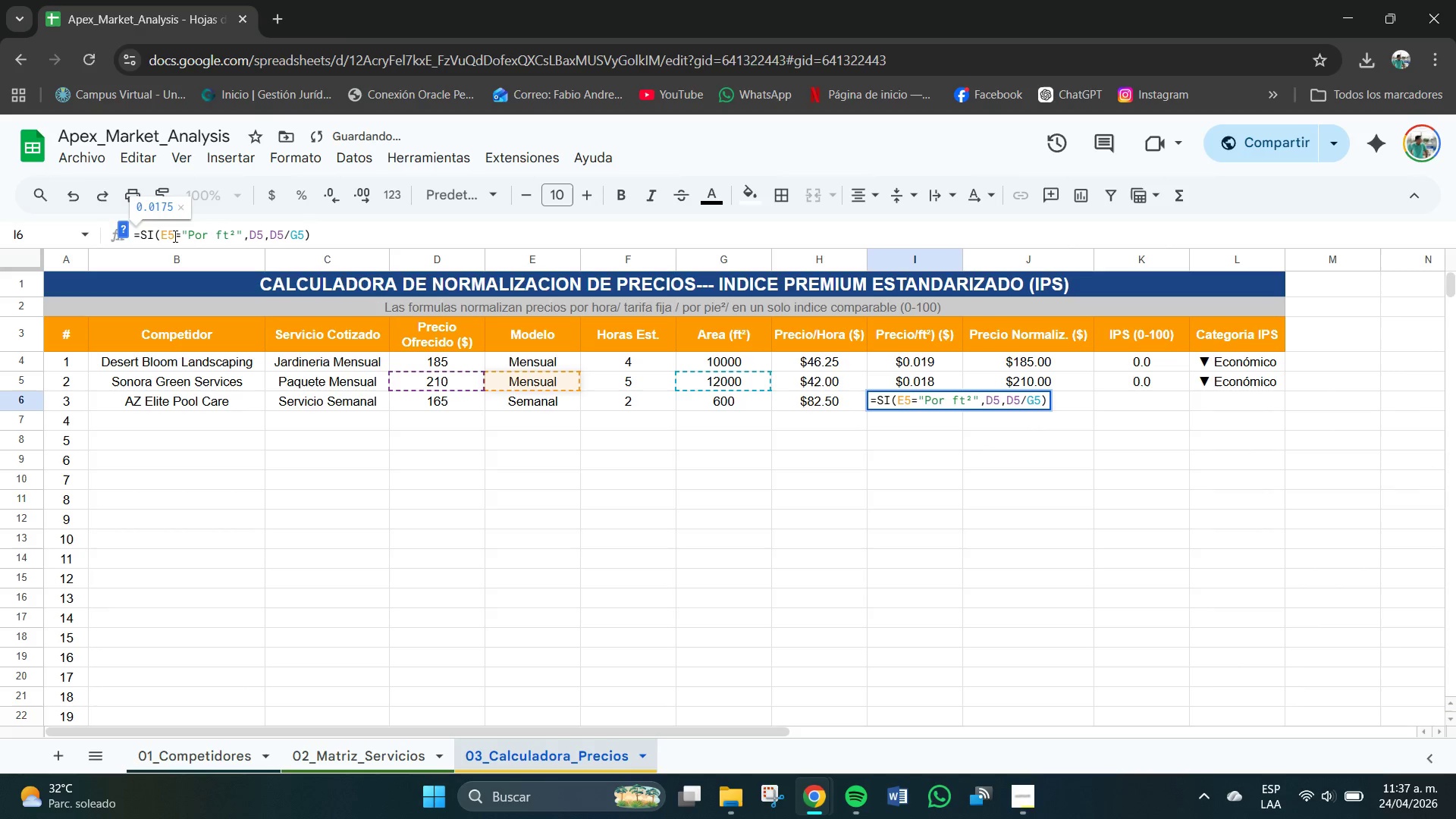 
key(Backspace)
 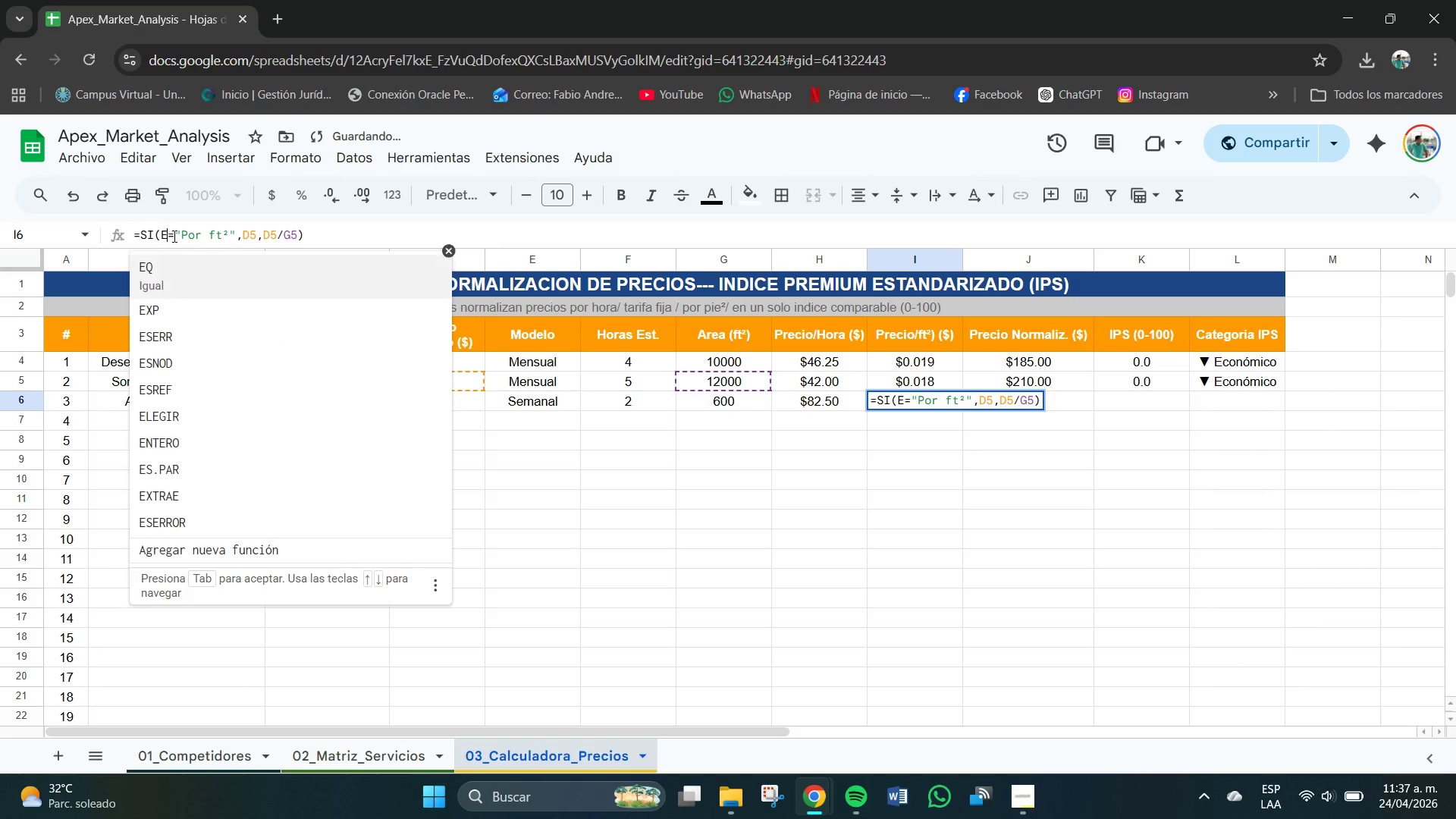 
key(Numpad6)
 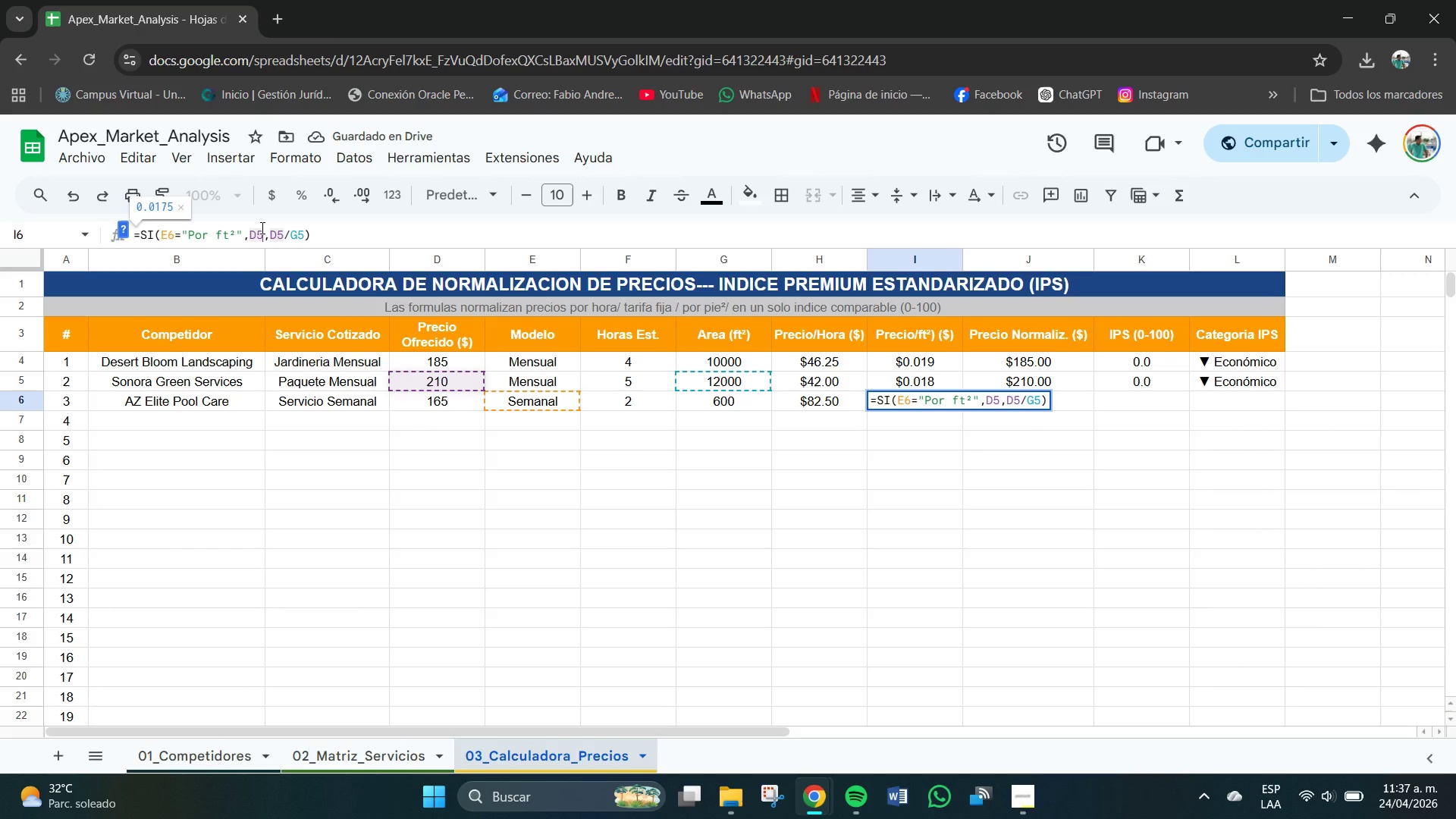 
key(Backspace)
 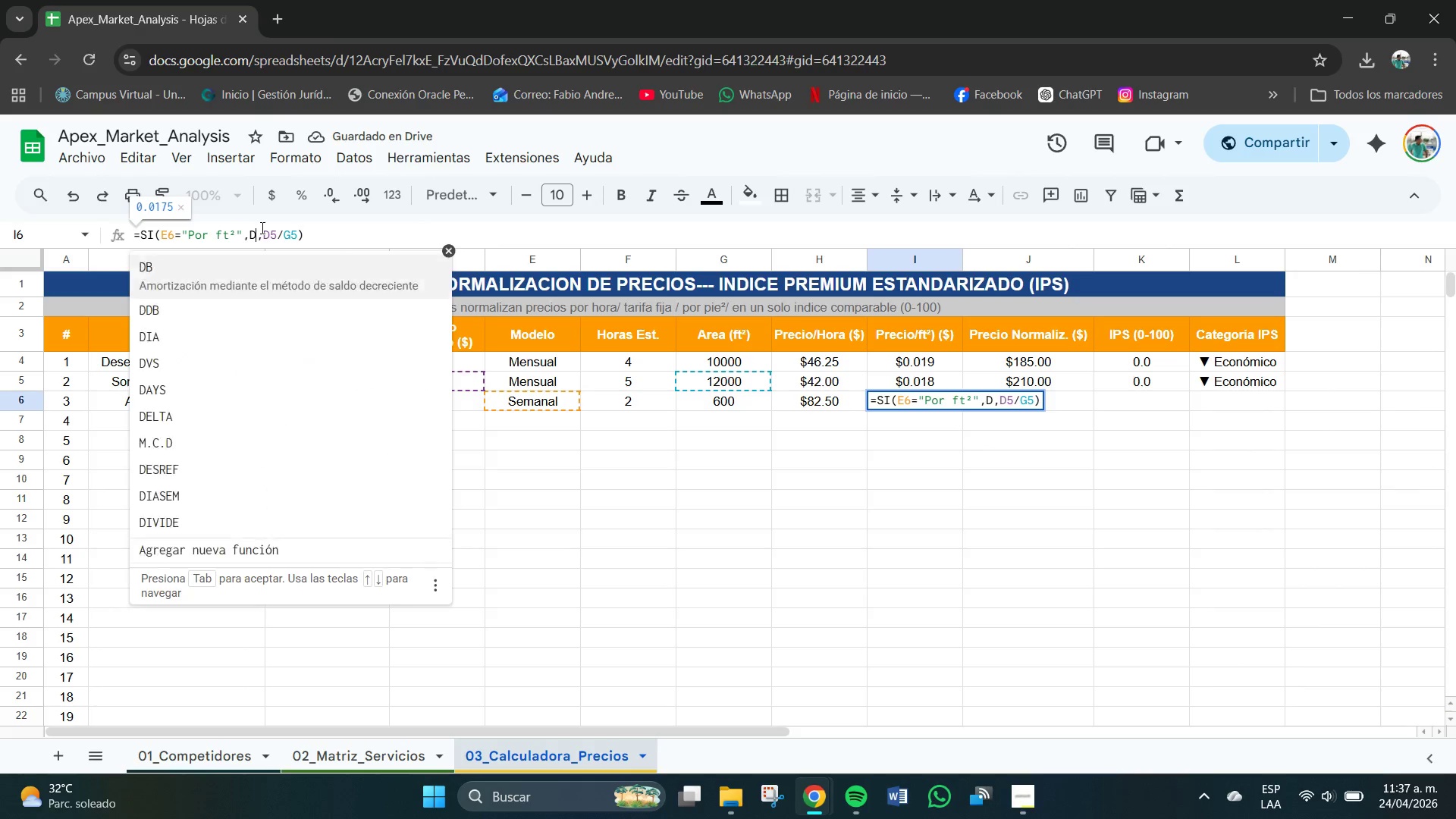 
key(Numpad6)
 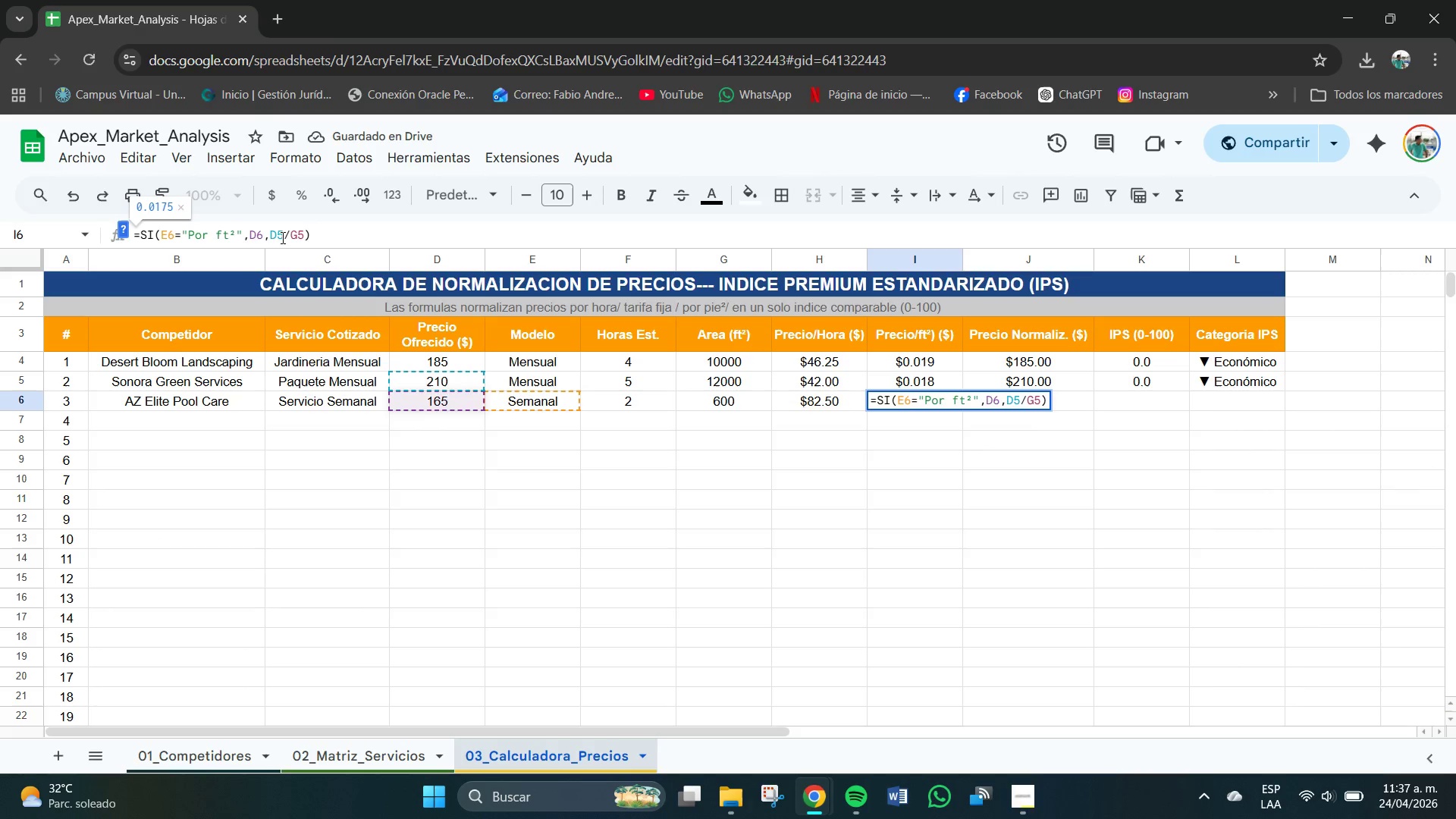 
left_click([283, 238])
 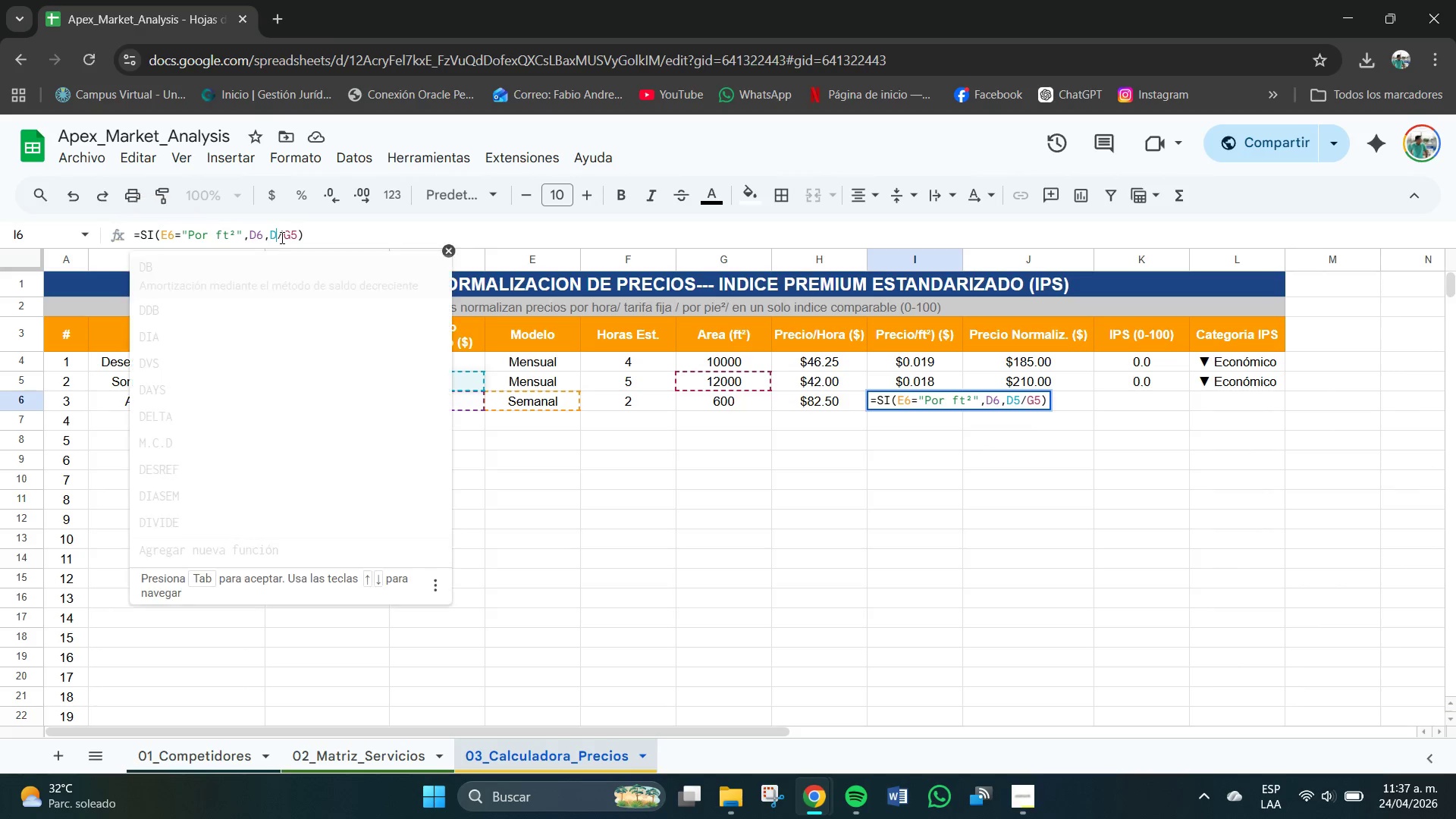 
key(Backspace)
 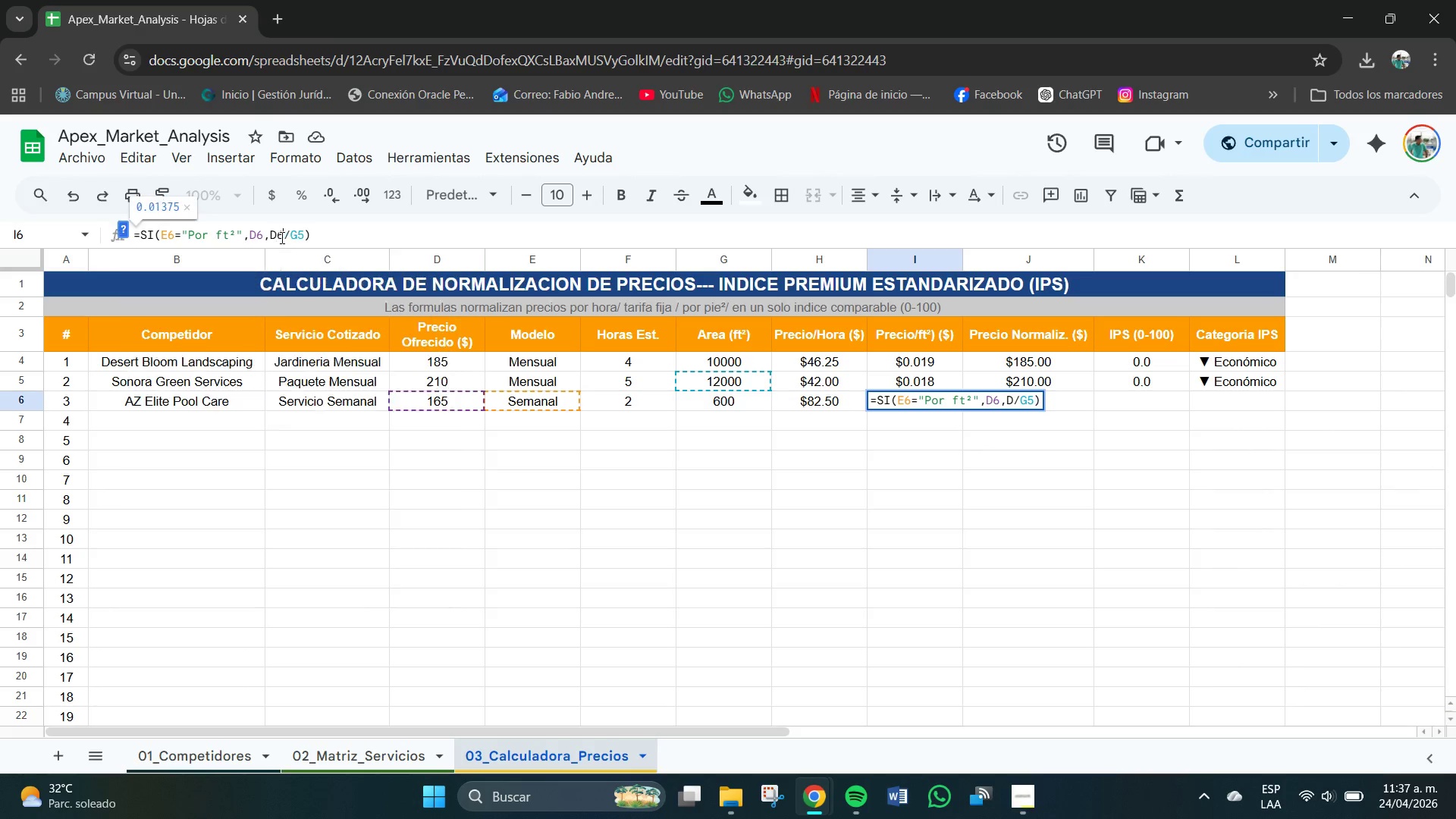 
key(Numpad6)
 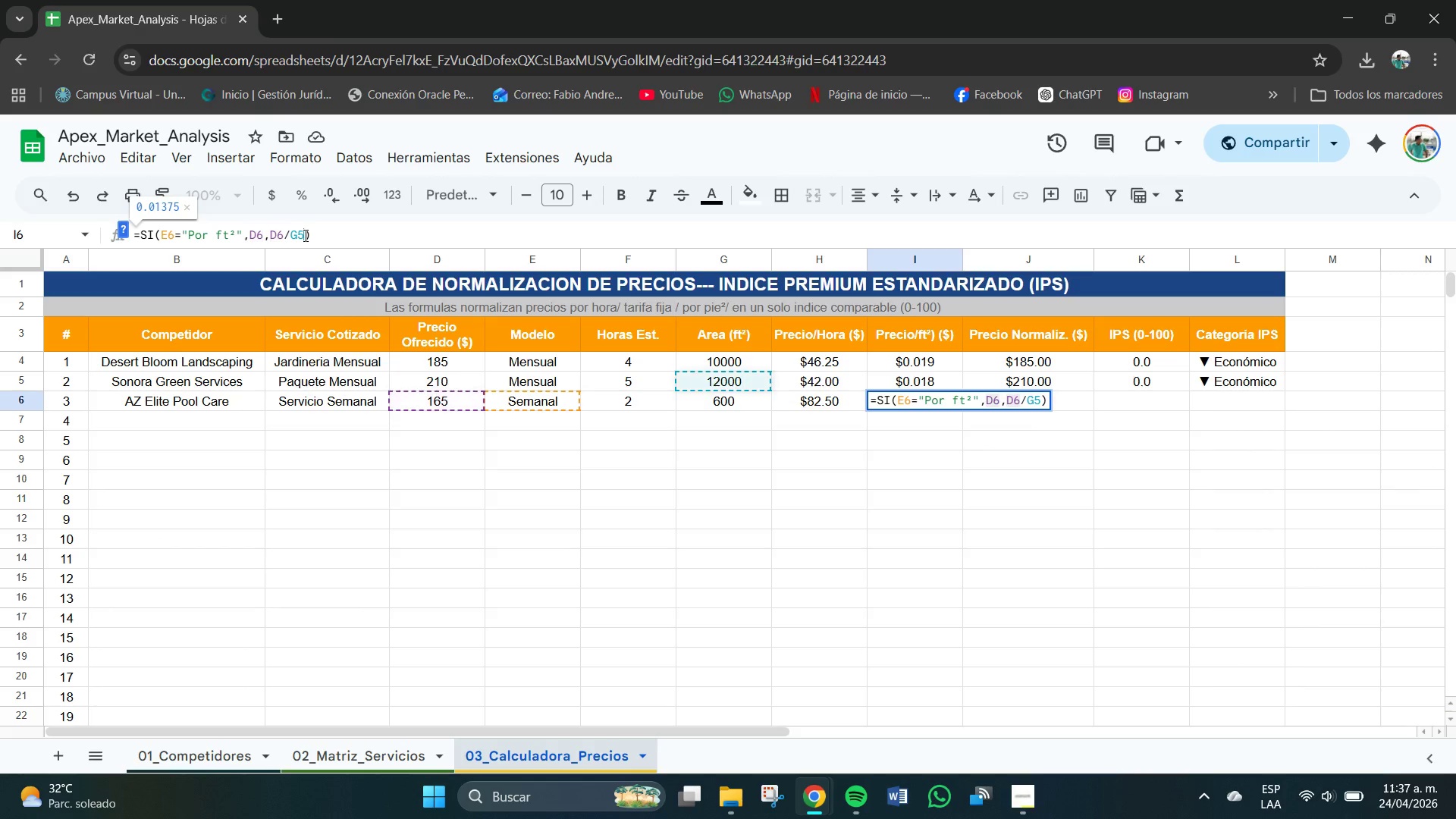 
key(Backspace)
 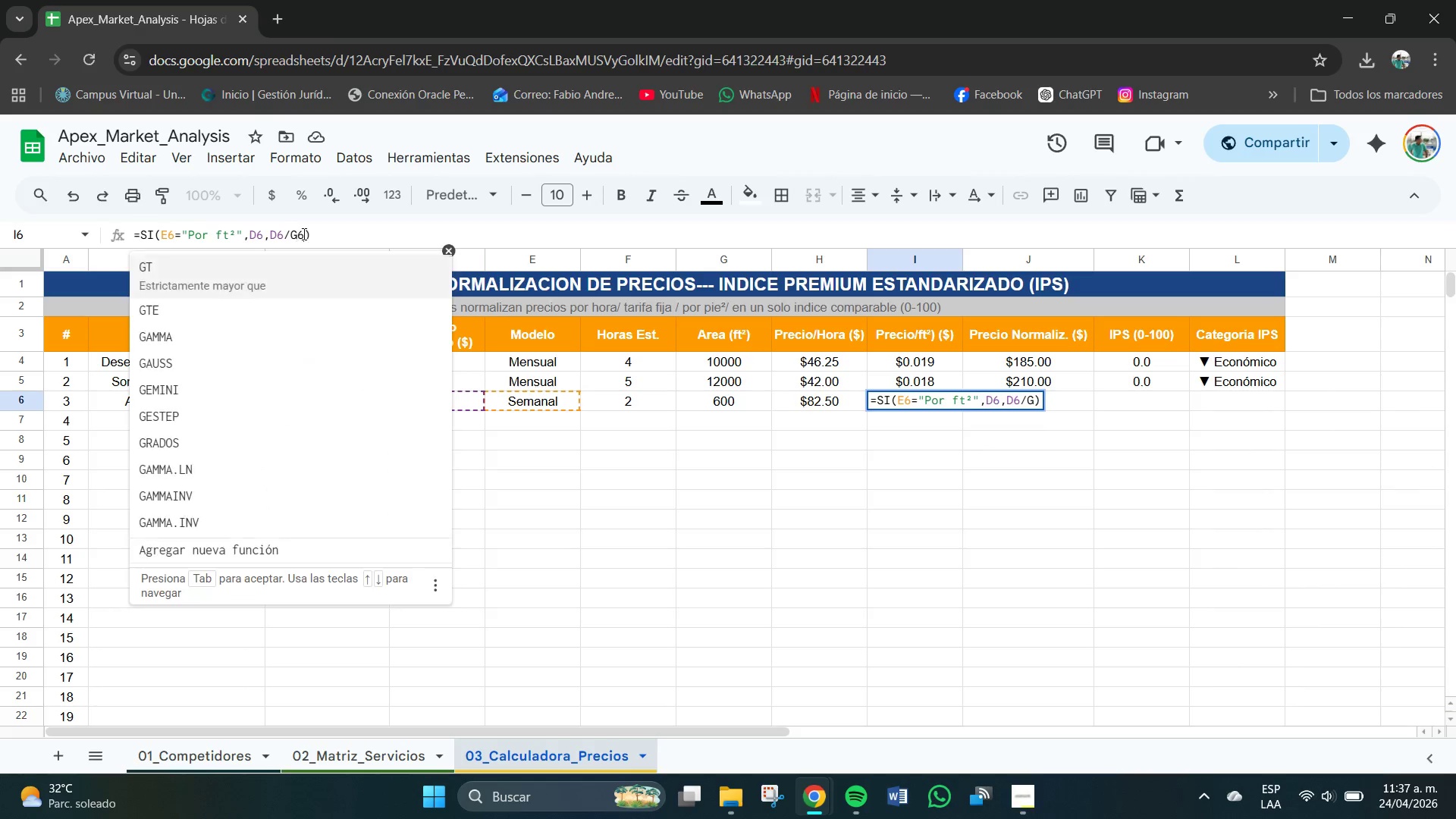 
key(Numpad6)
 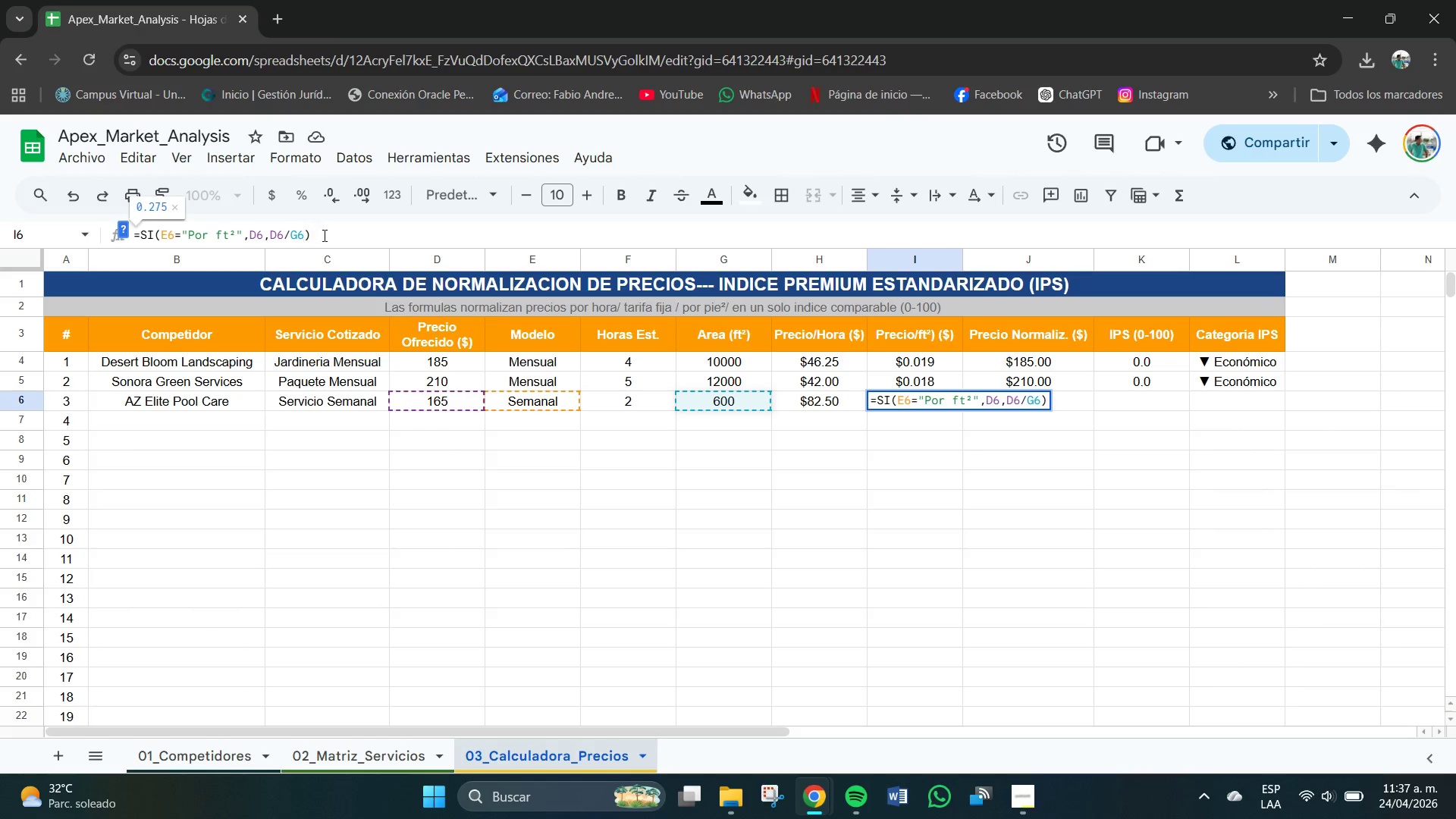 
left_click([325, 236])
 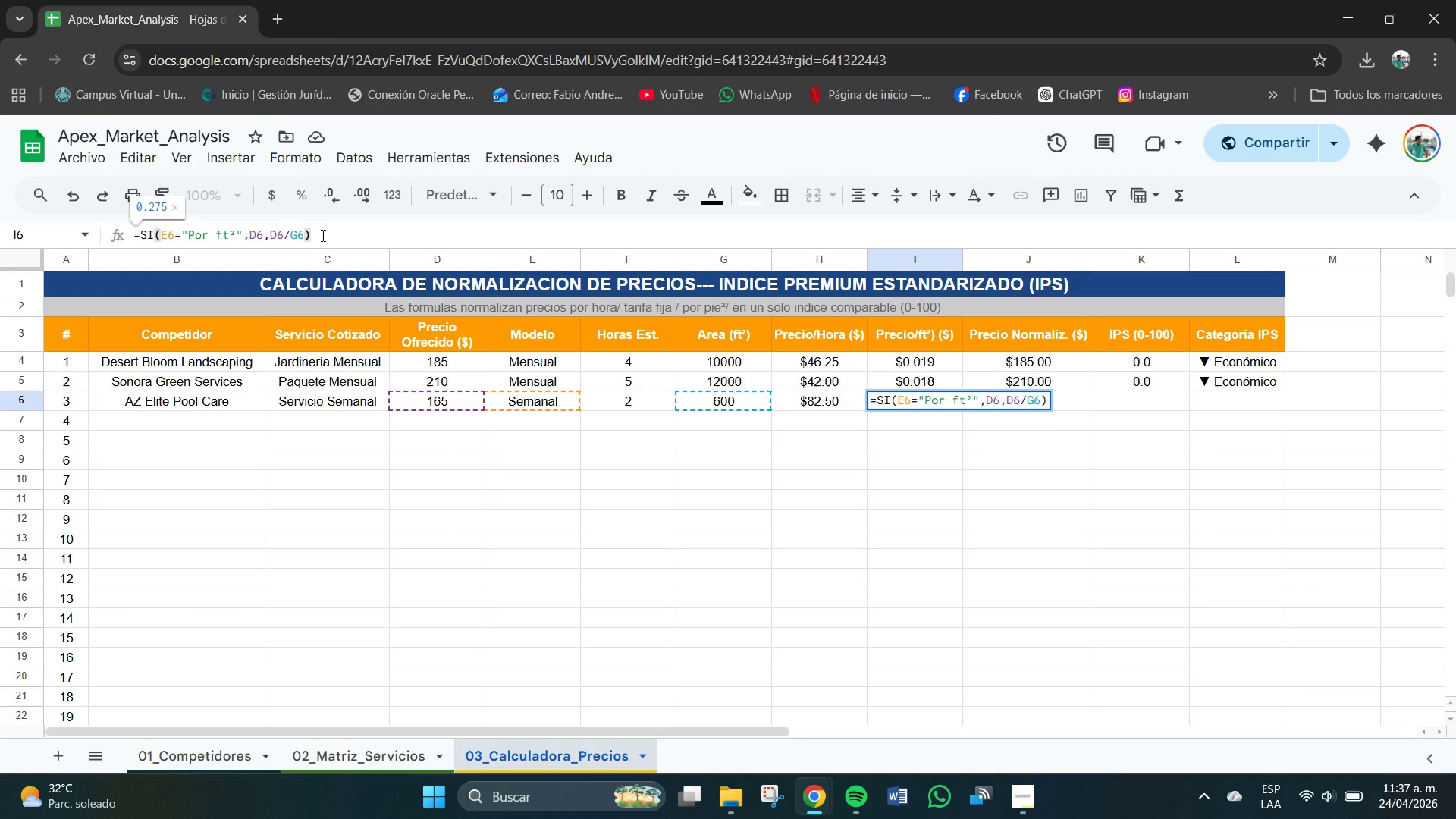 
key(Enter)
 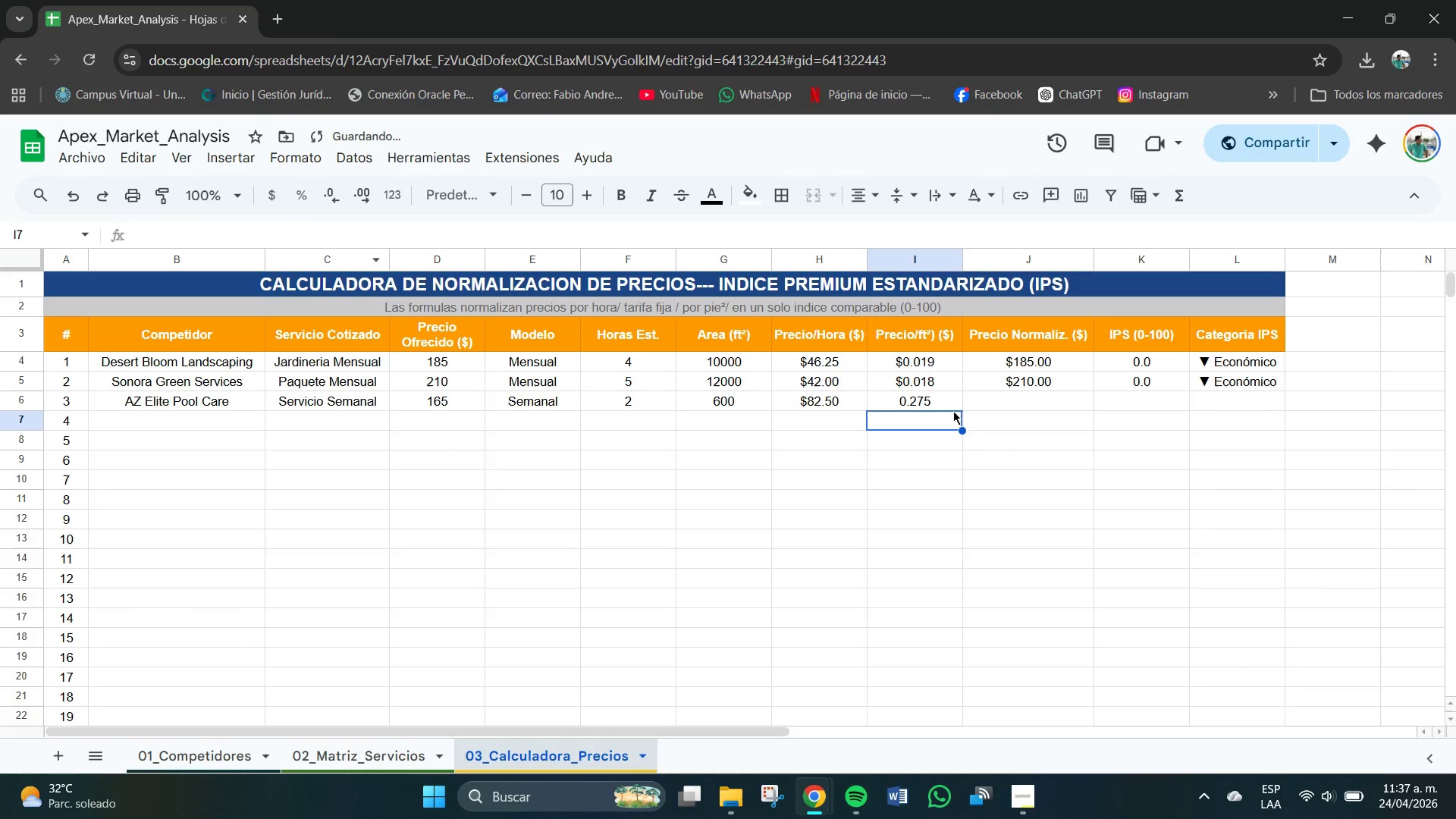 
left_click([920, 400])
 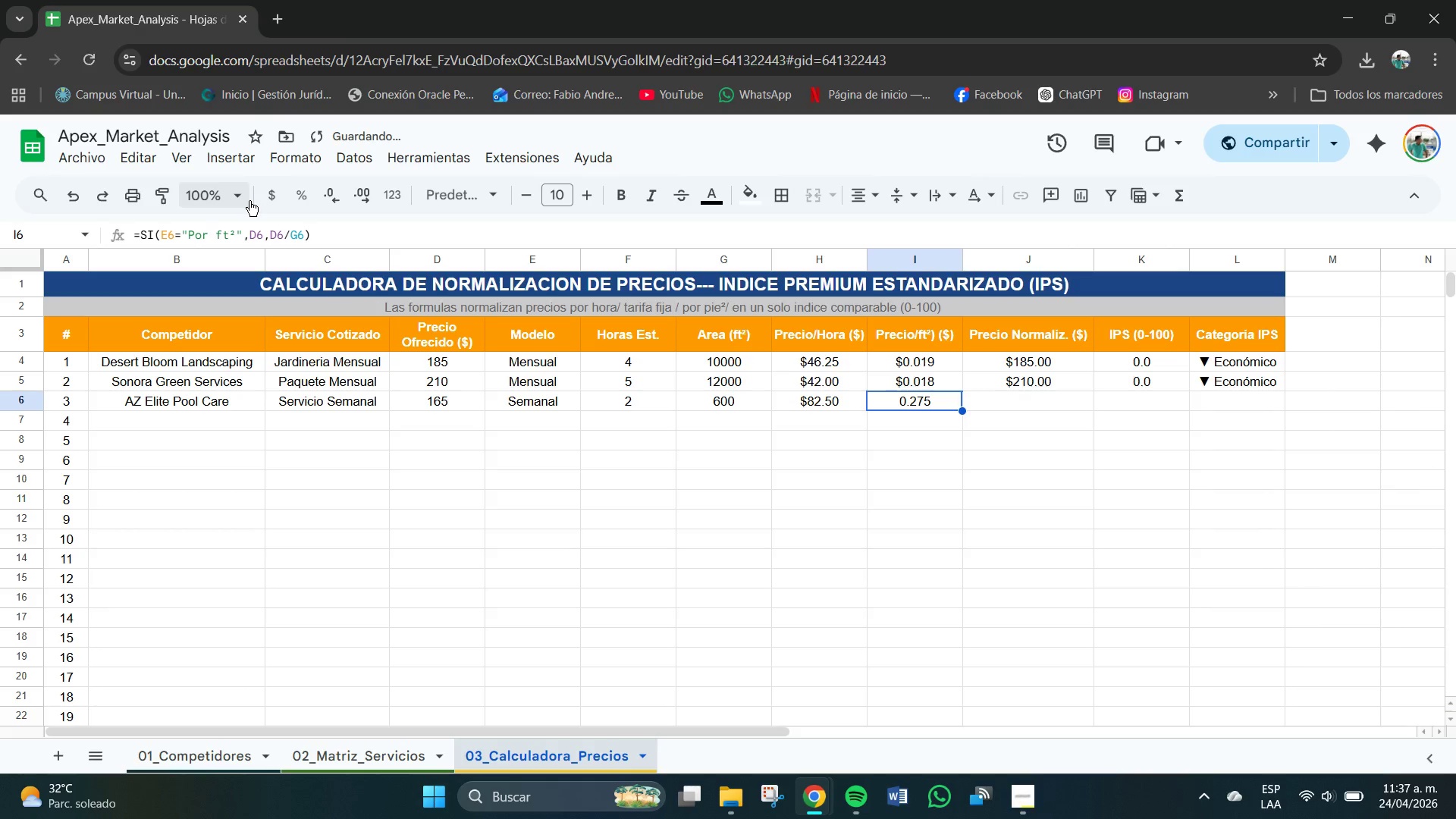 
left_click([265, 195])
 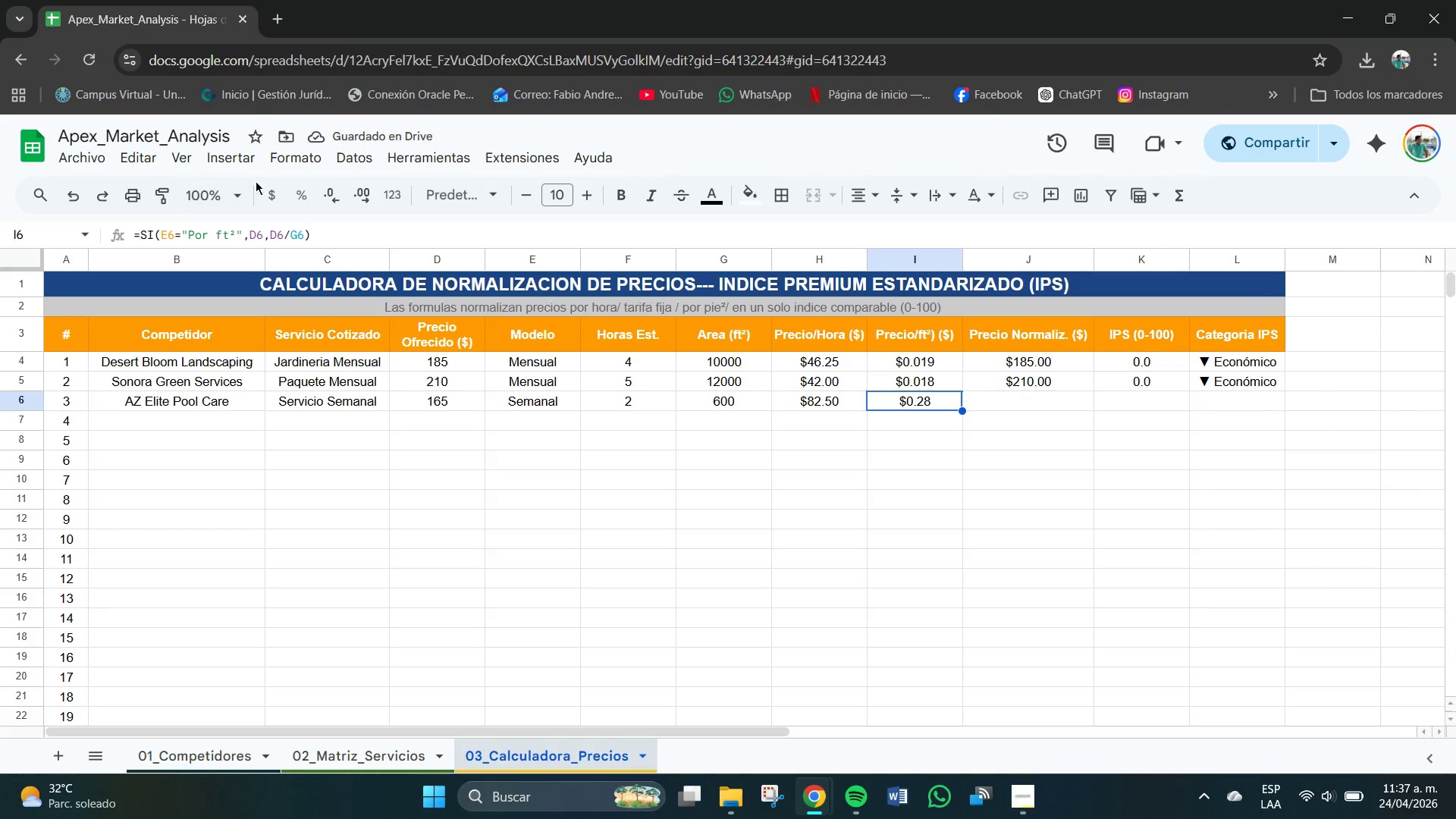 
double_click([328, 184])
 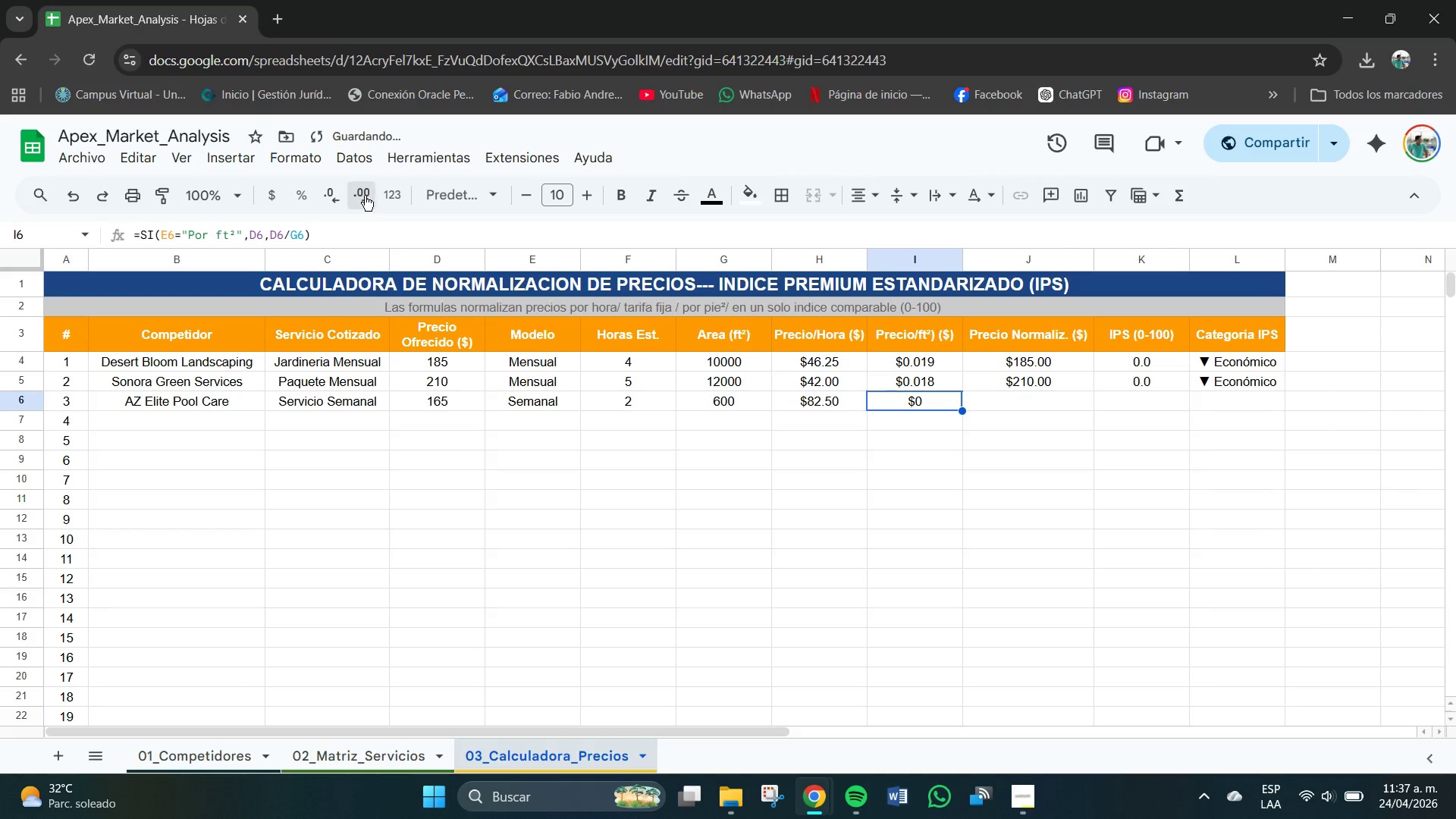 
double_click([365, 196])
 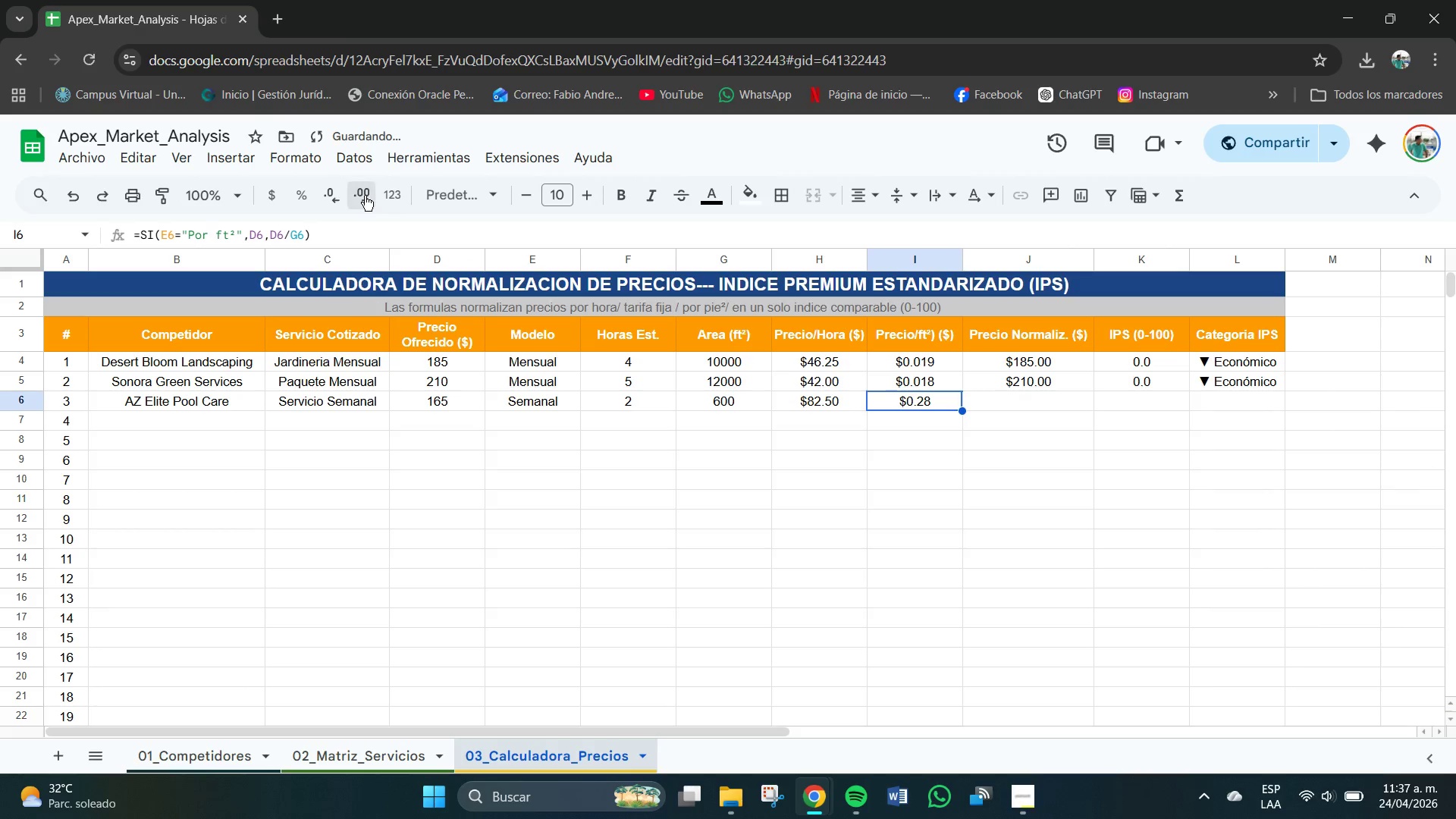 
triple_click([365, 196])
 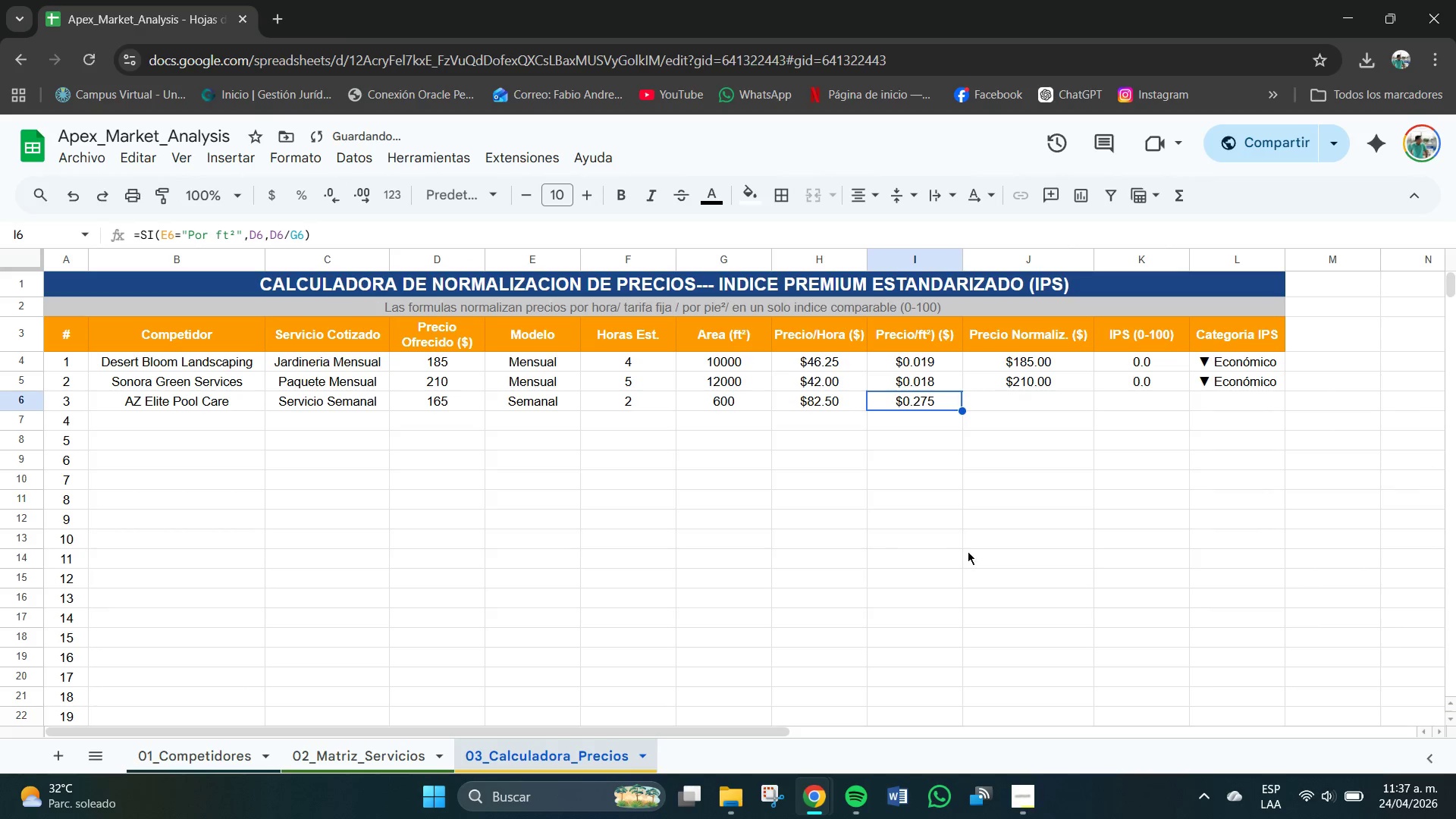 
left_click([1021, 448])
 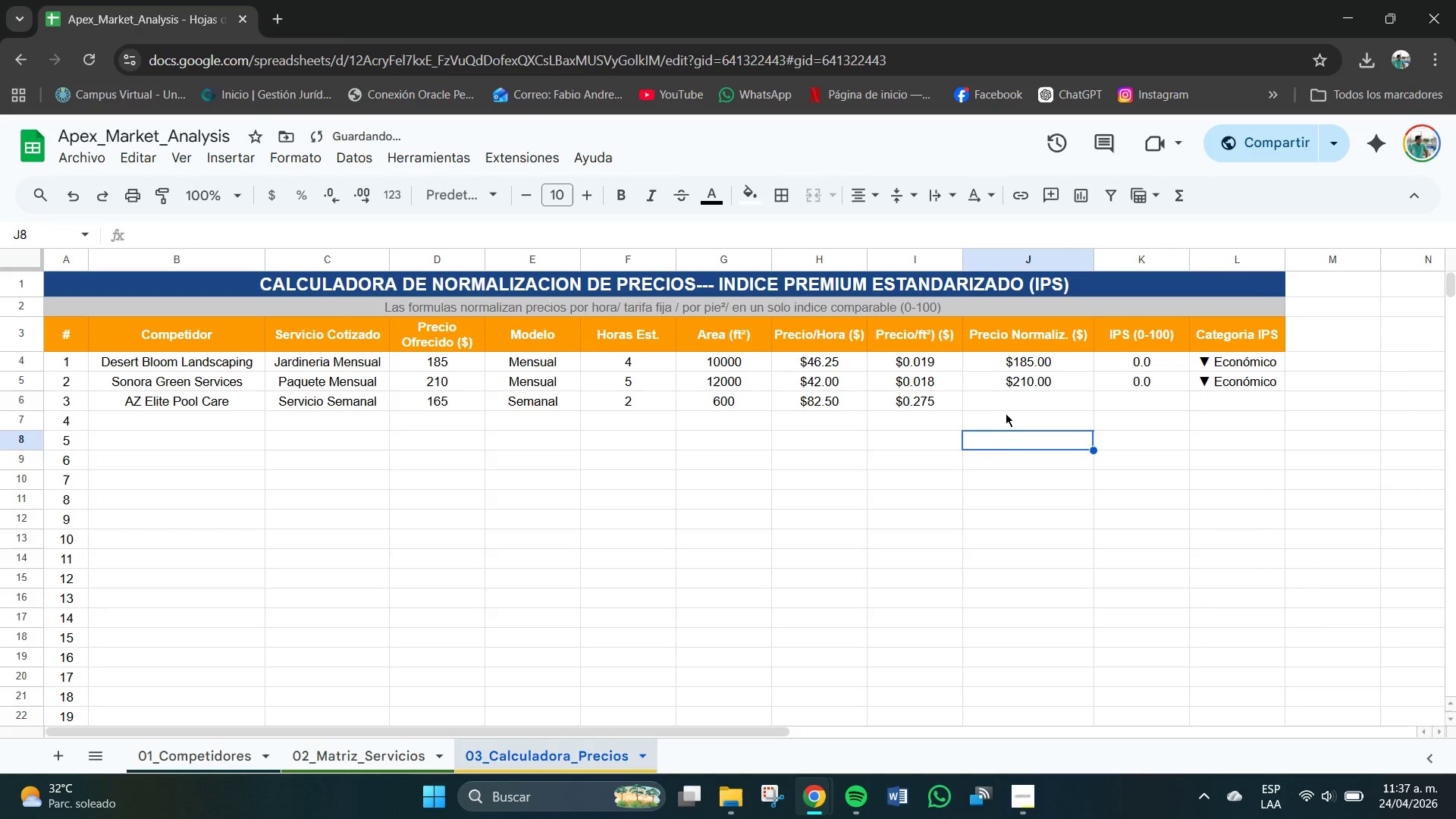 
left_click([1012, 416])
 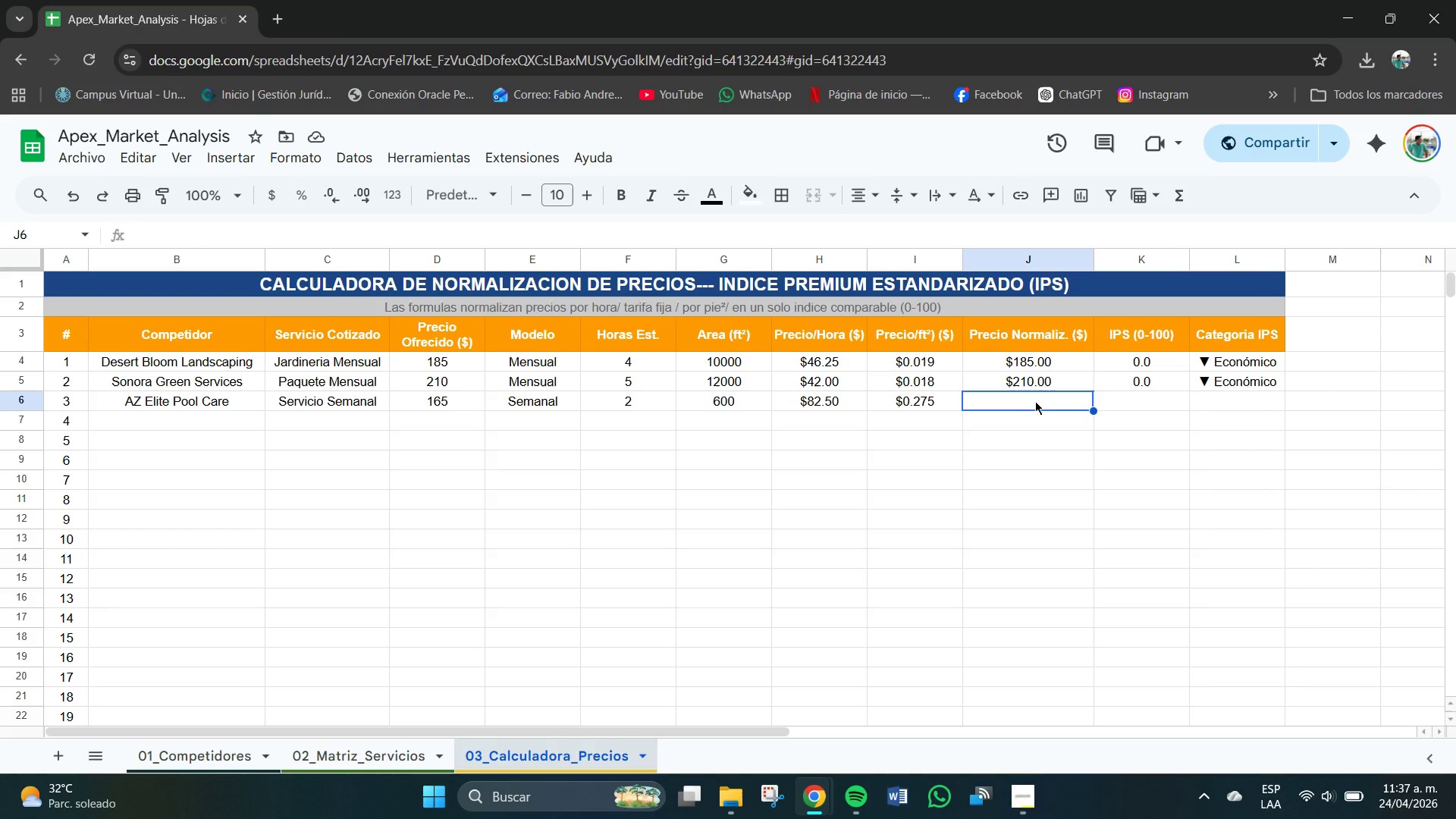 
wait(6.22)
 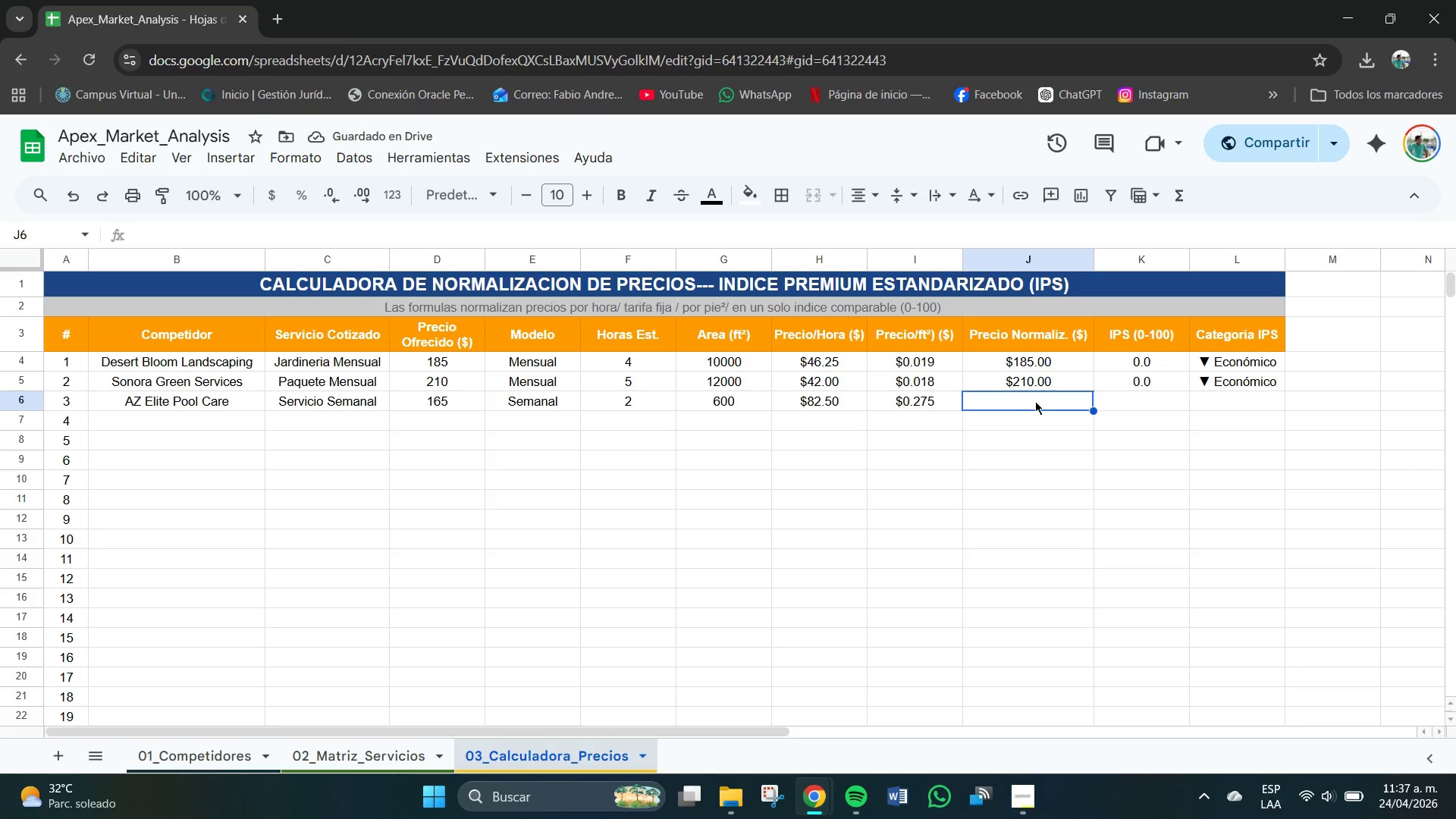 
left_click([1045, 378])
 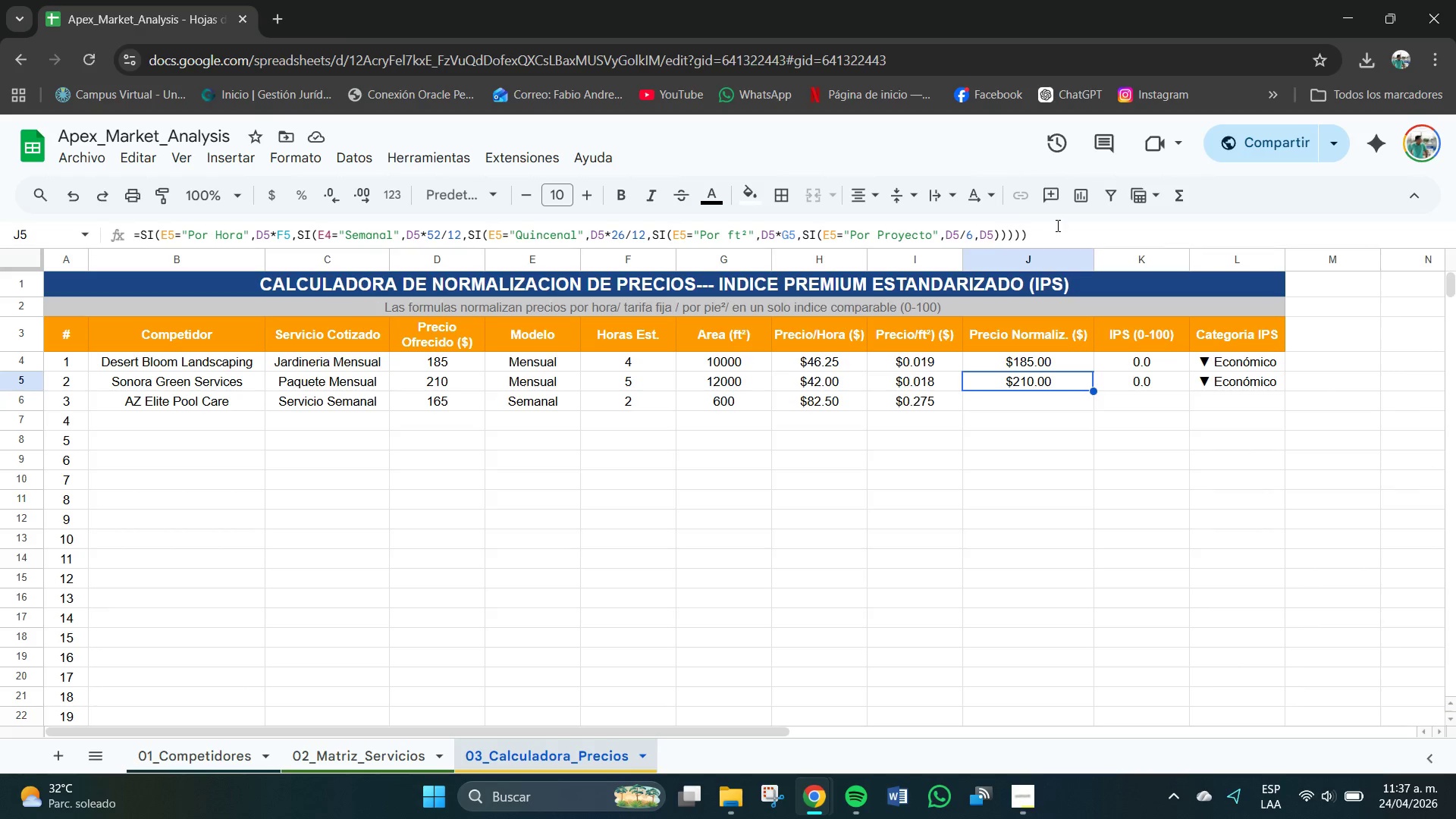 
left_click_drag(start_coordinate=[1056, 227], to_coordinate=[103, 233])
 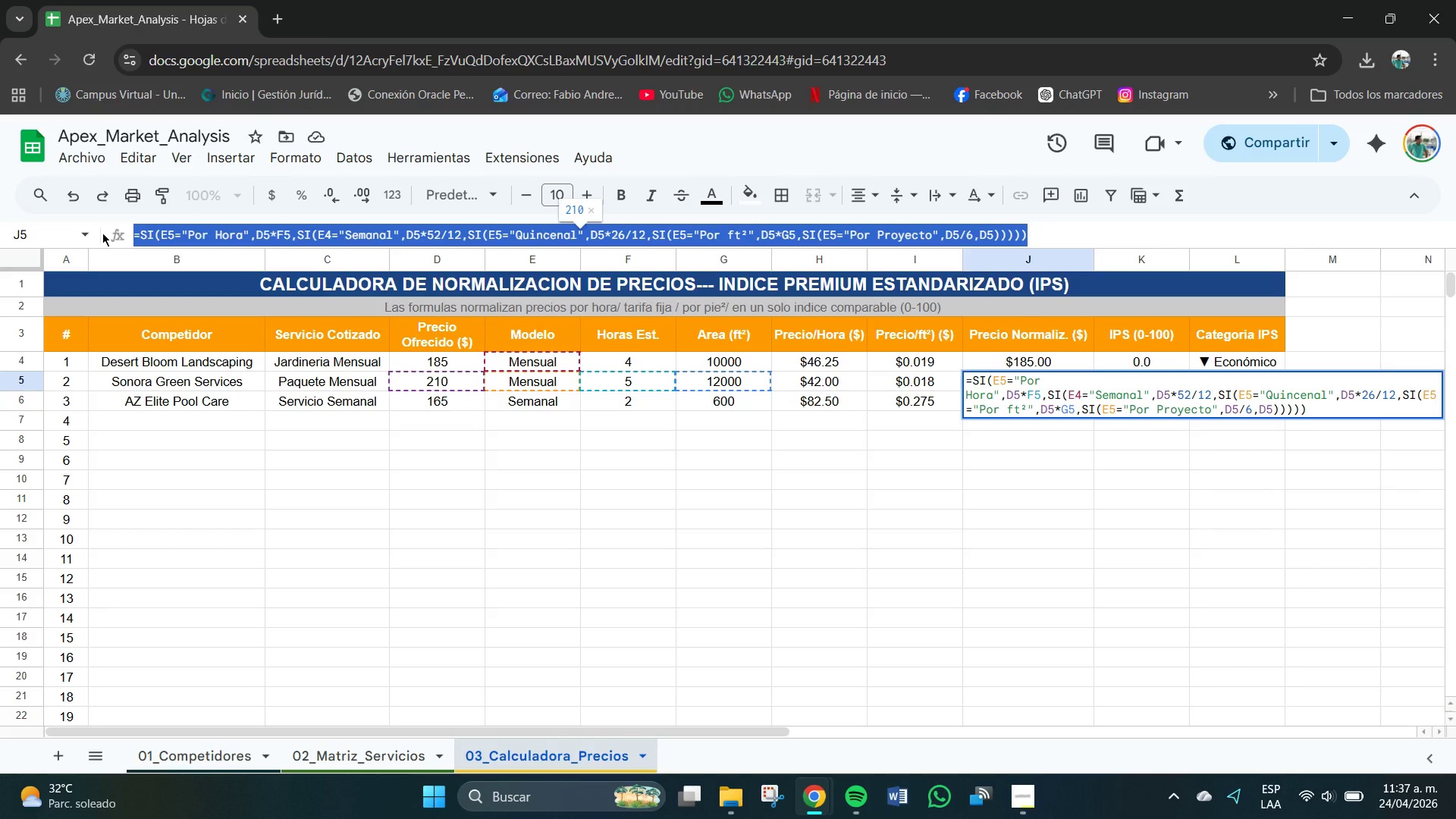 
key(Control+C)
 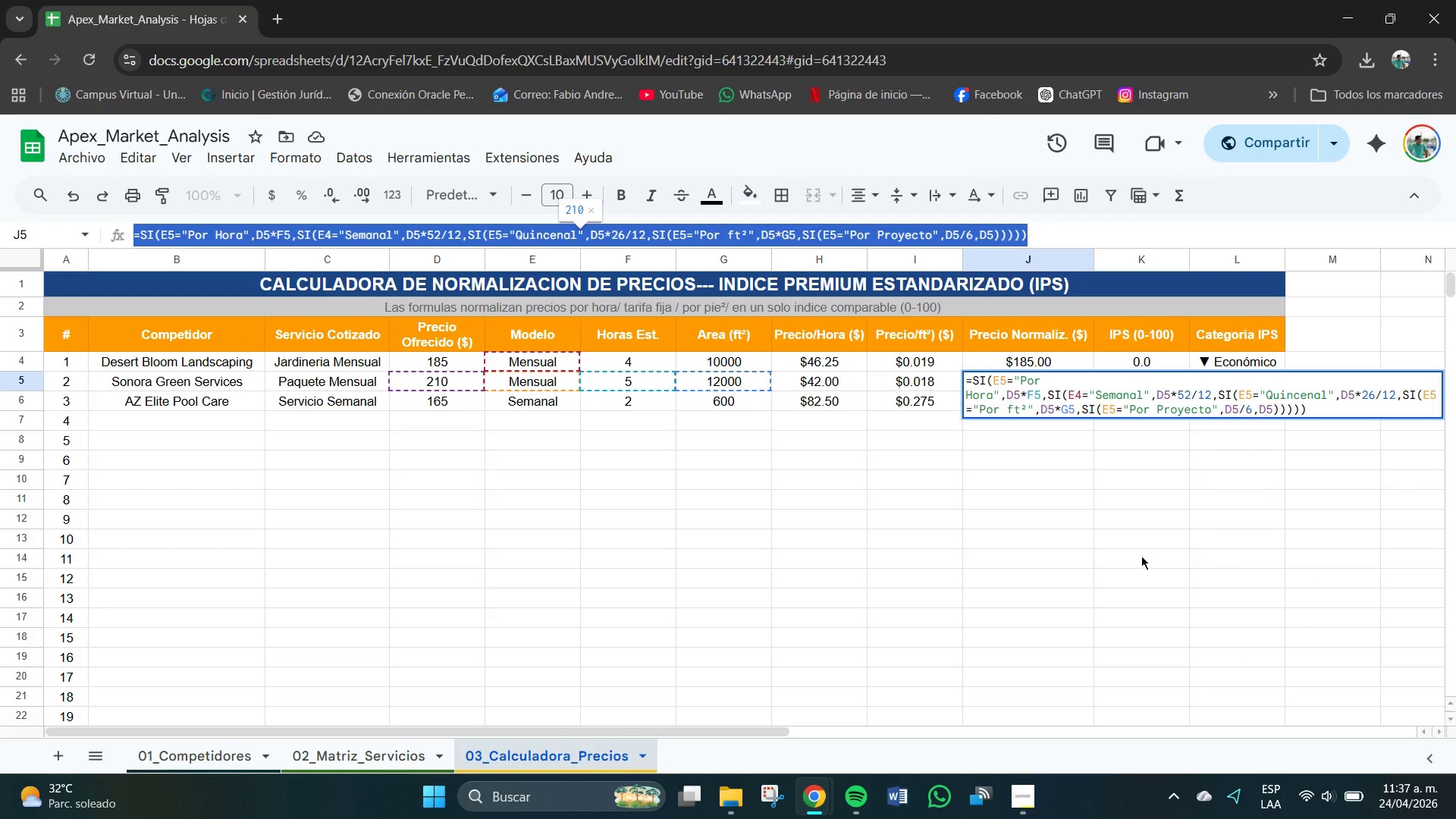 
left_click([1141, 556])
 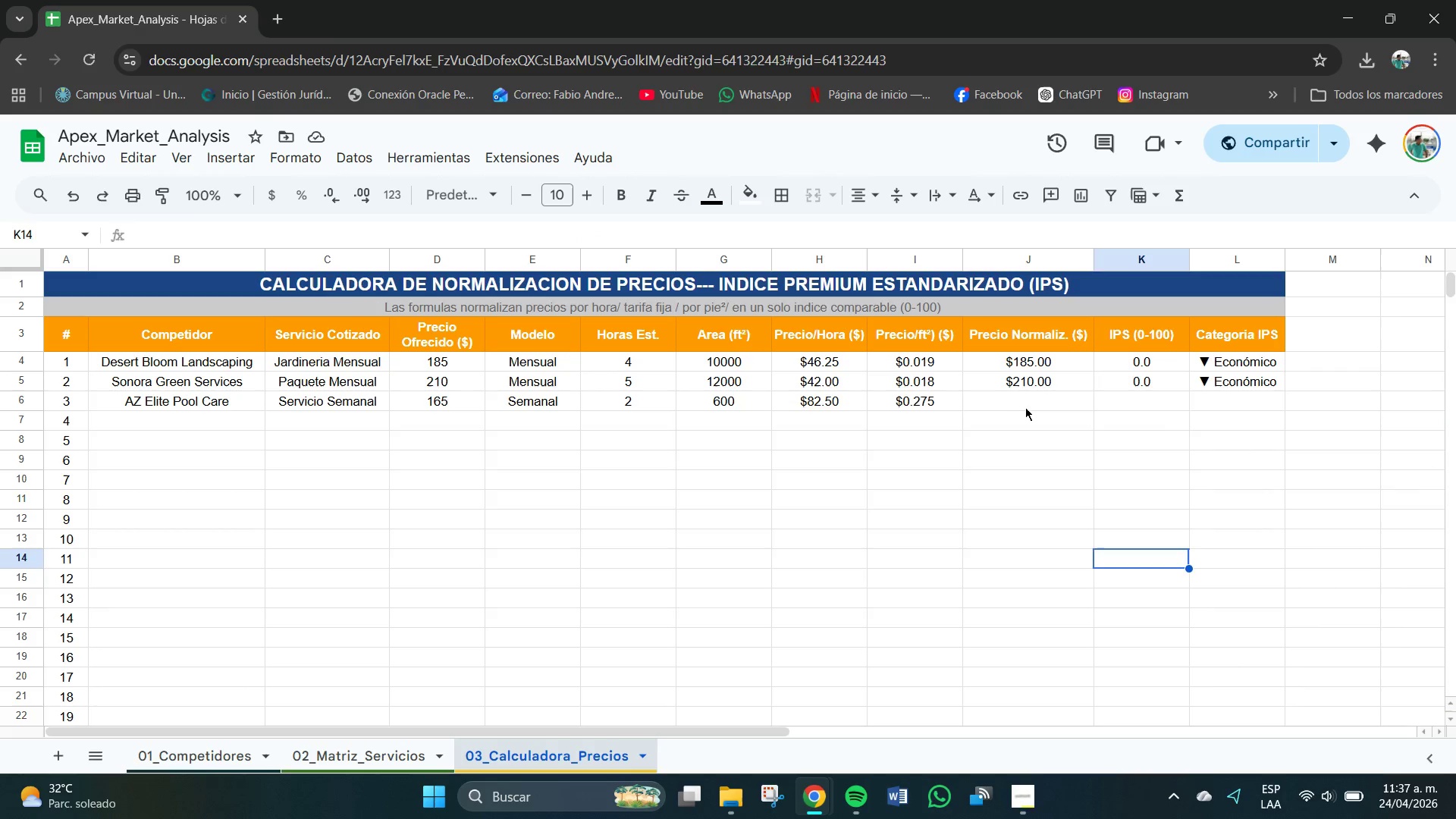 
left_click([1026, 409])
 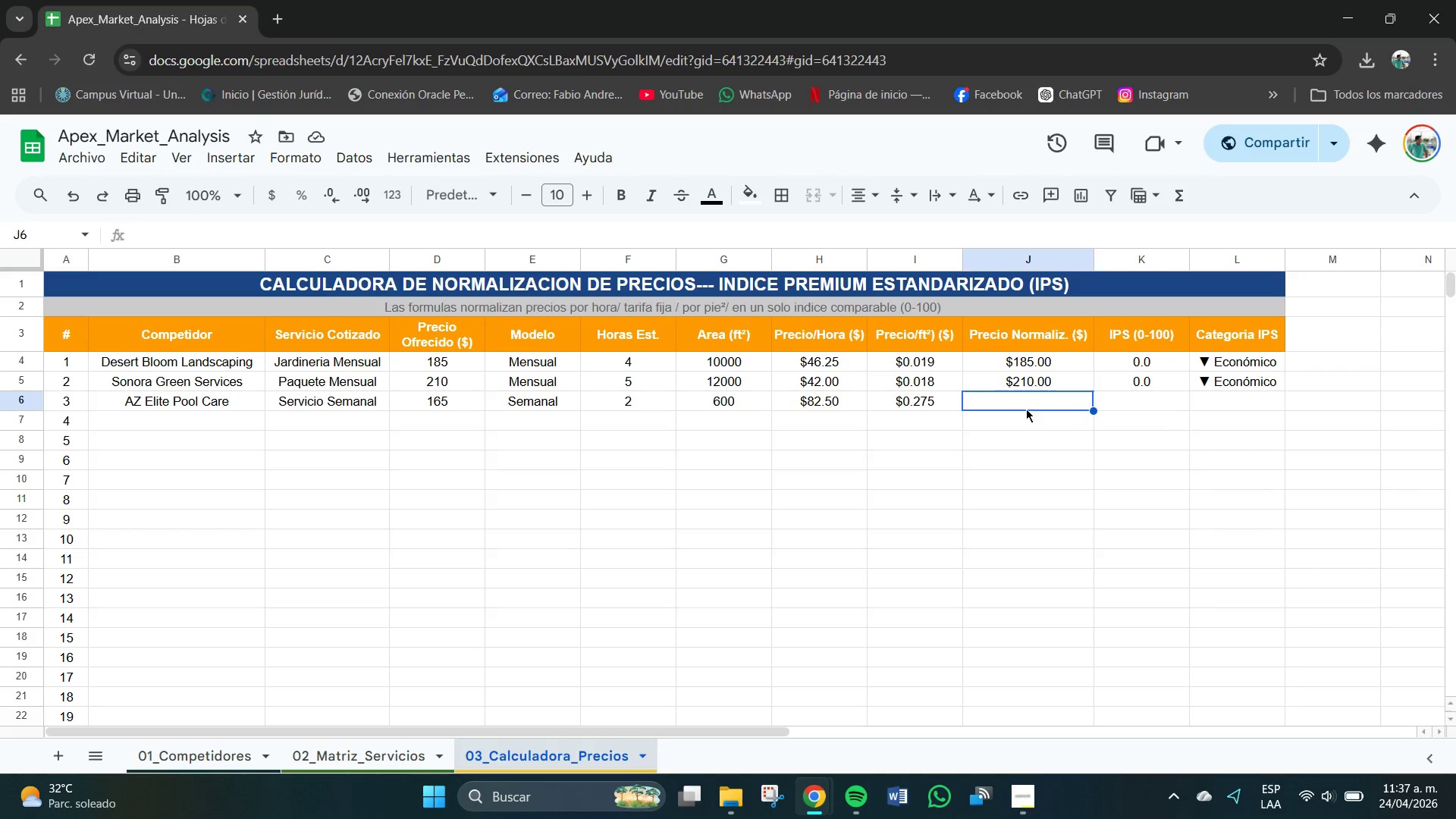 
key(Control+V)
 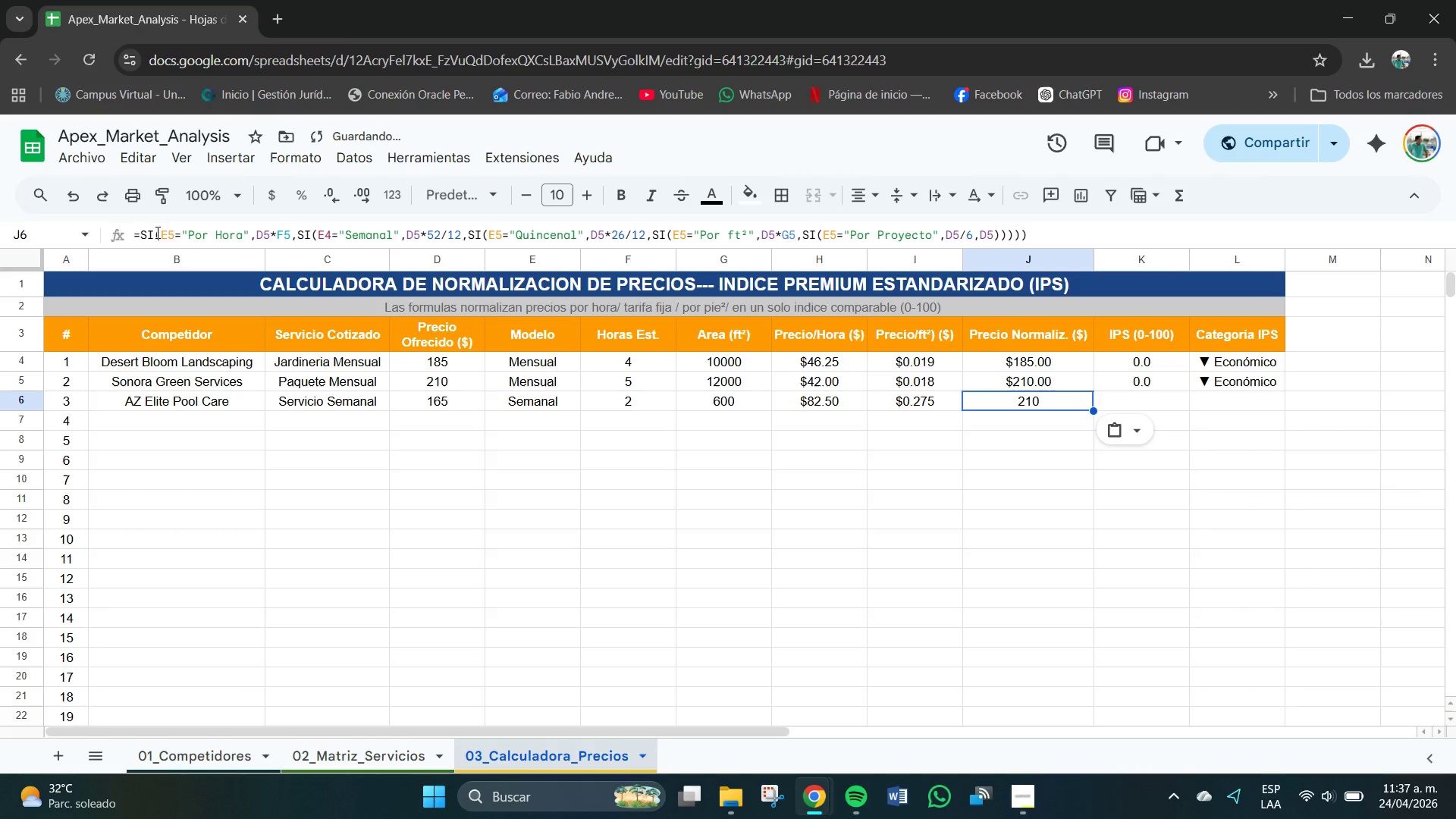 
left_click([174, 234])
 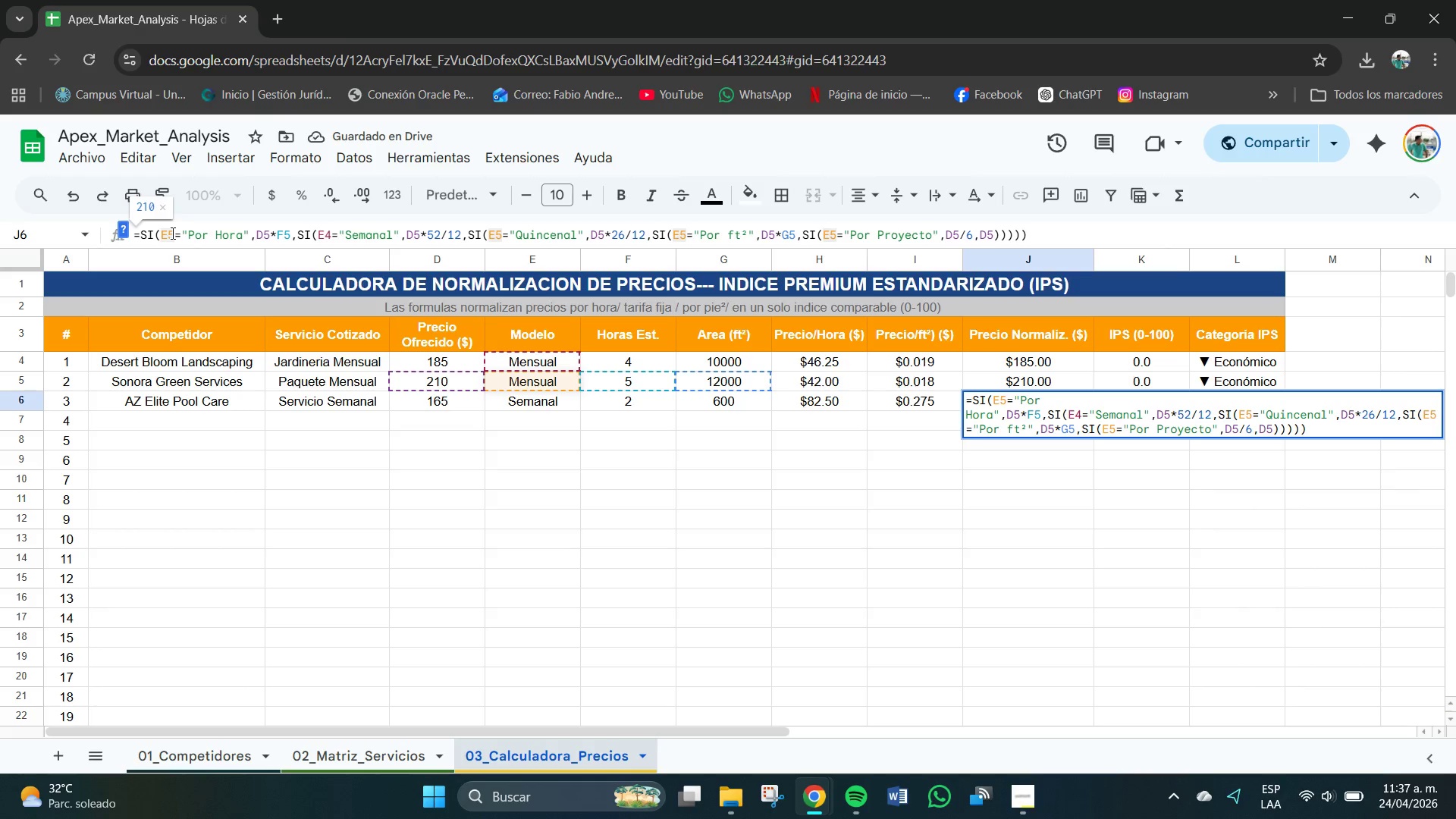 
key(Backspace)
 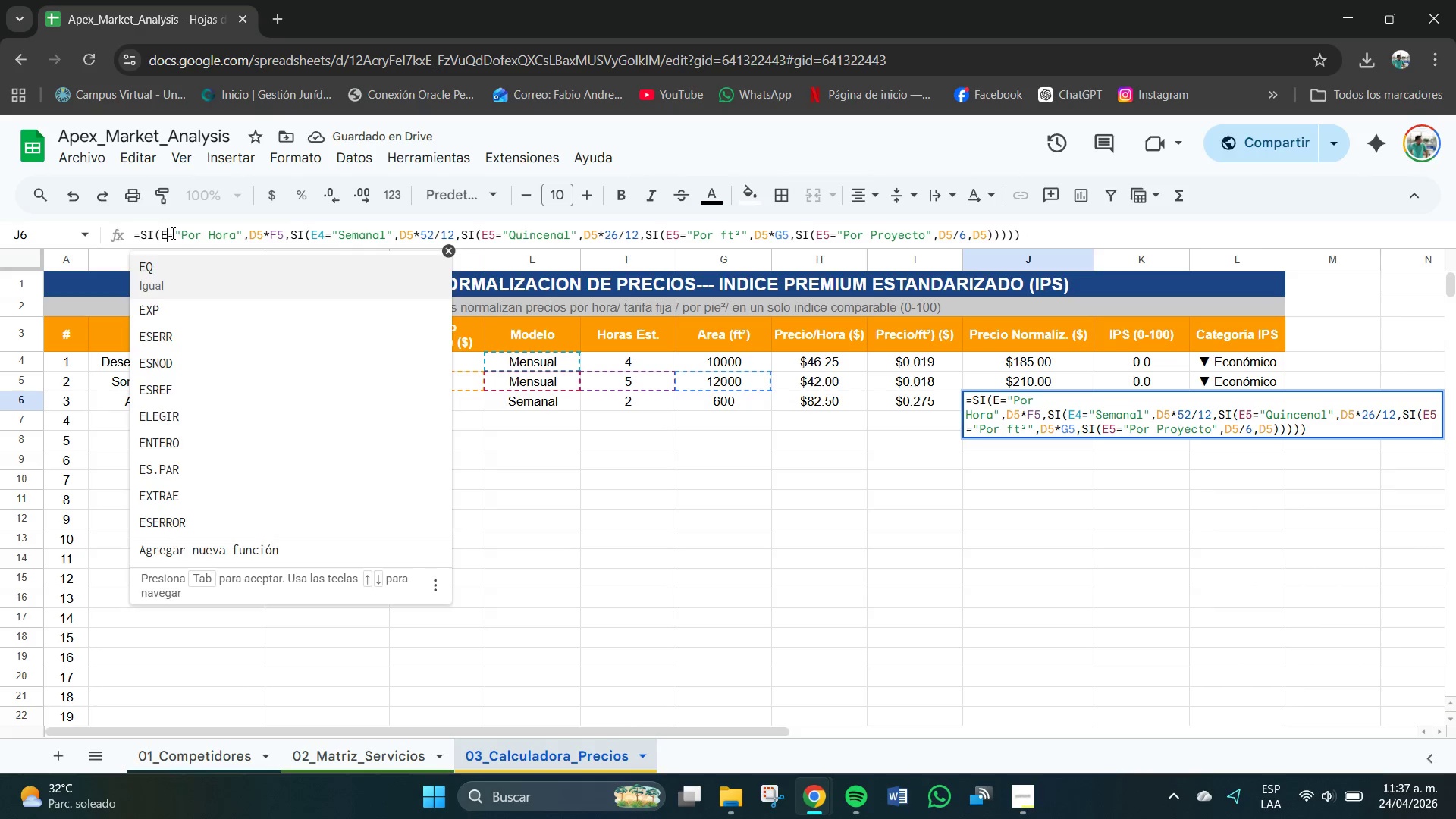 
key(Numpad6)
 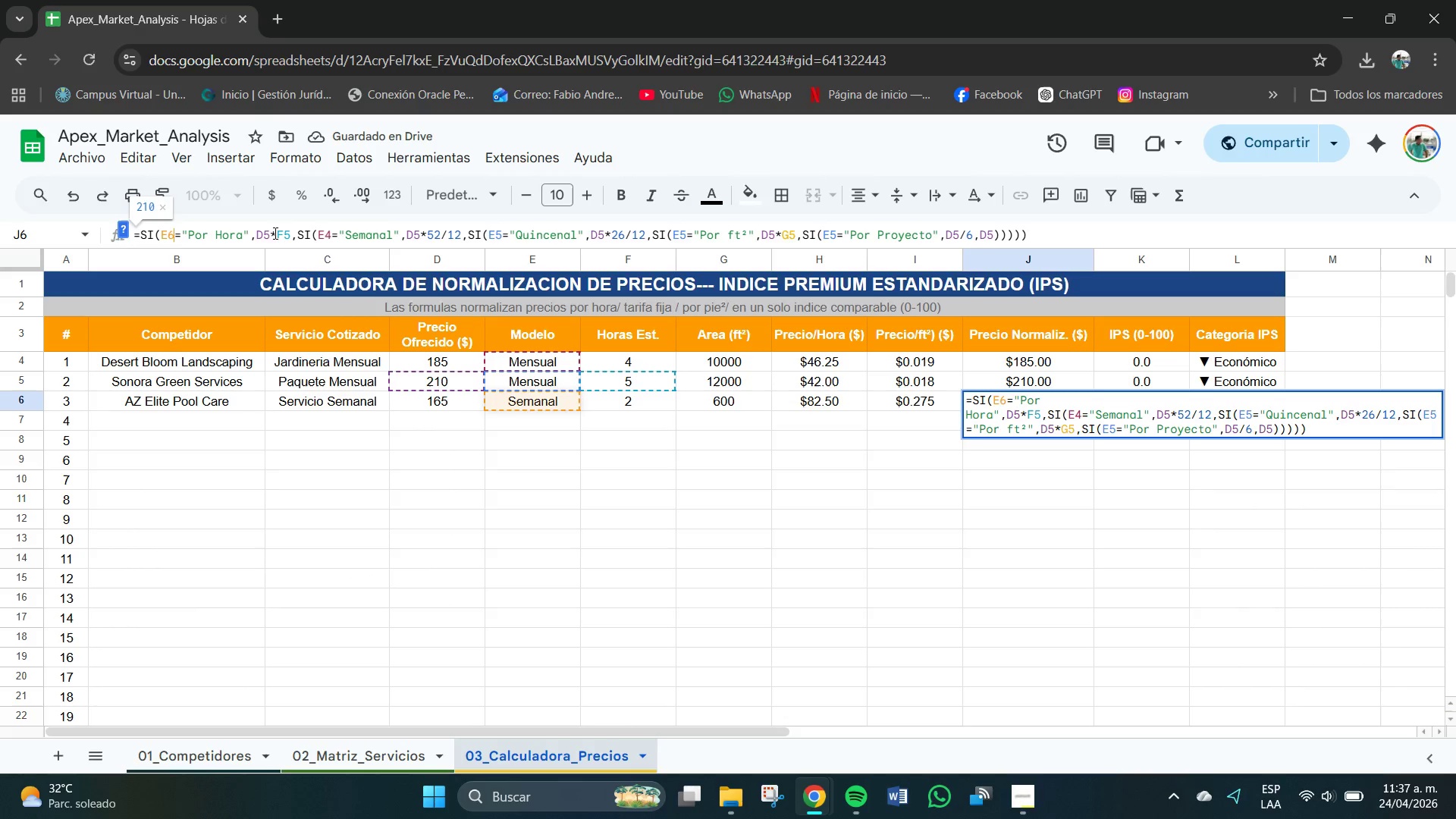 
left_click([271, 231])
 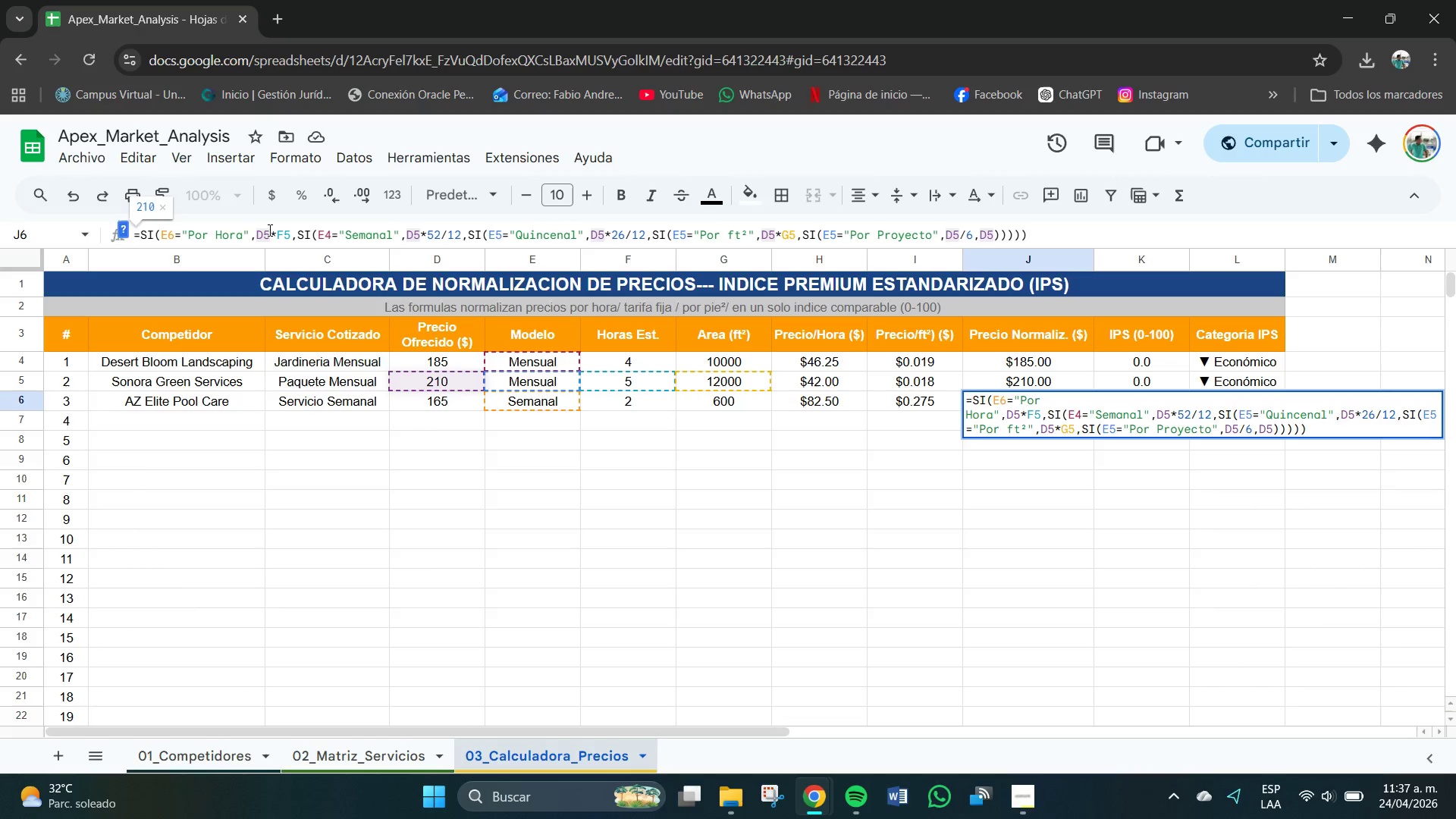 
key(Backspace)
 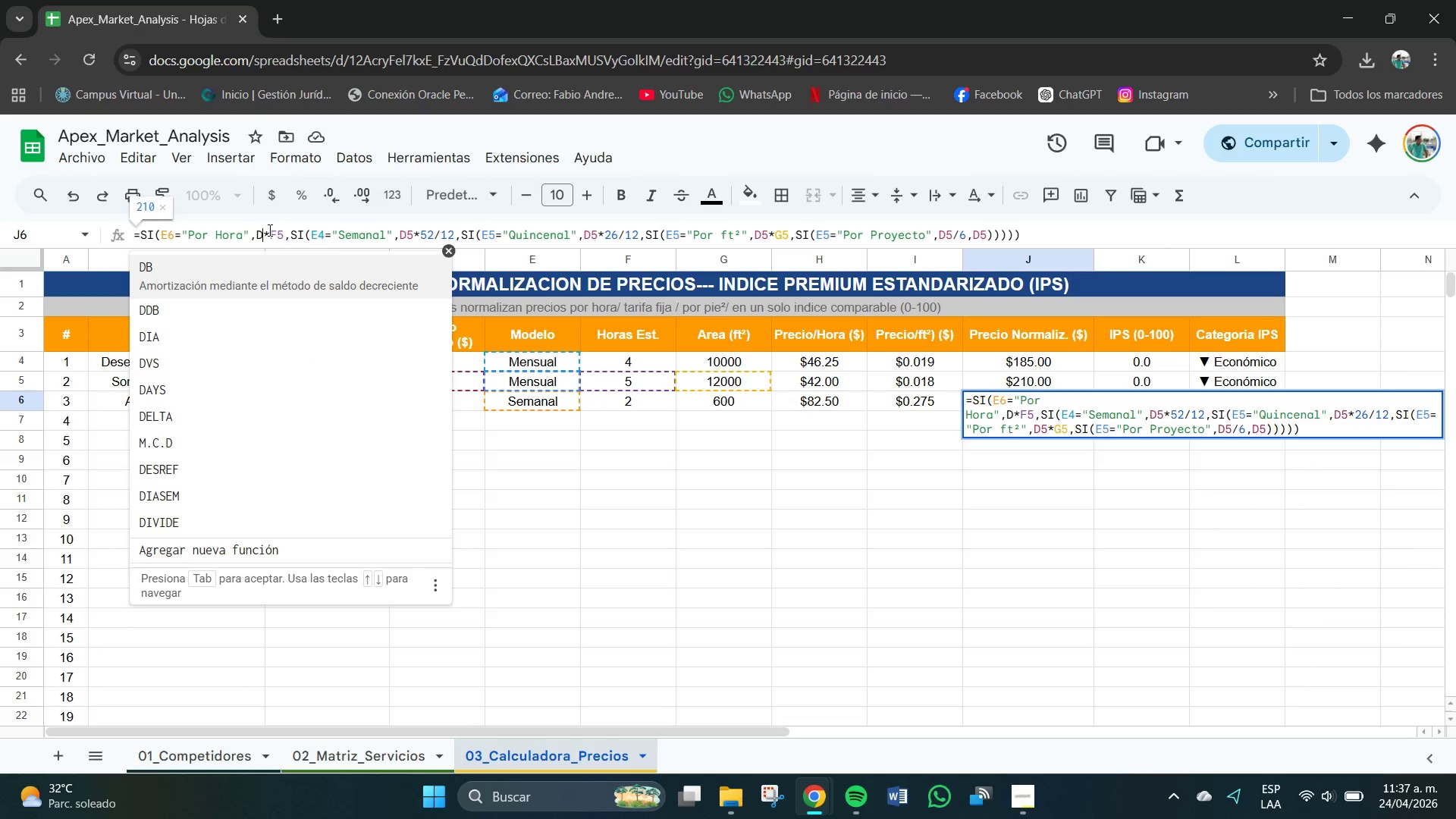 
key(Numpad6)
 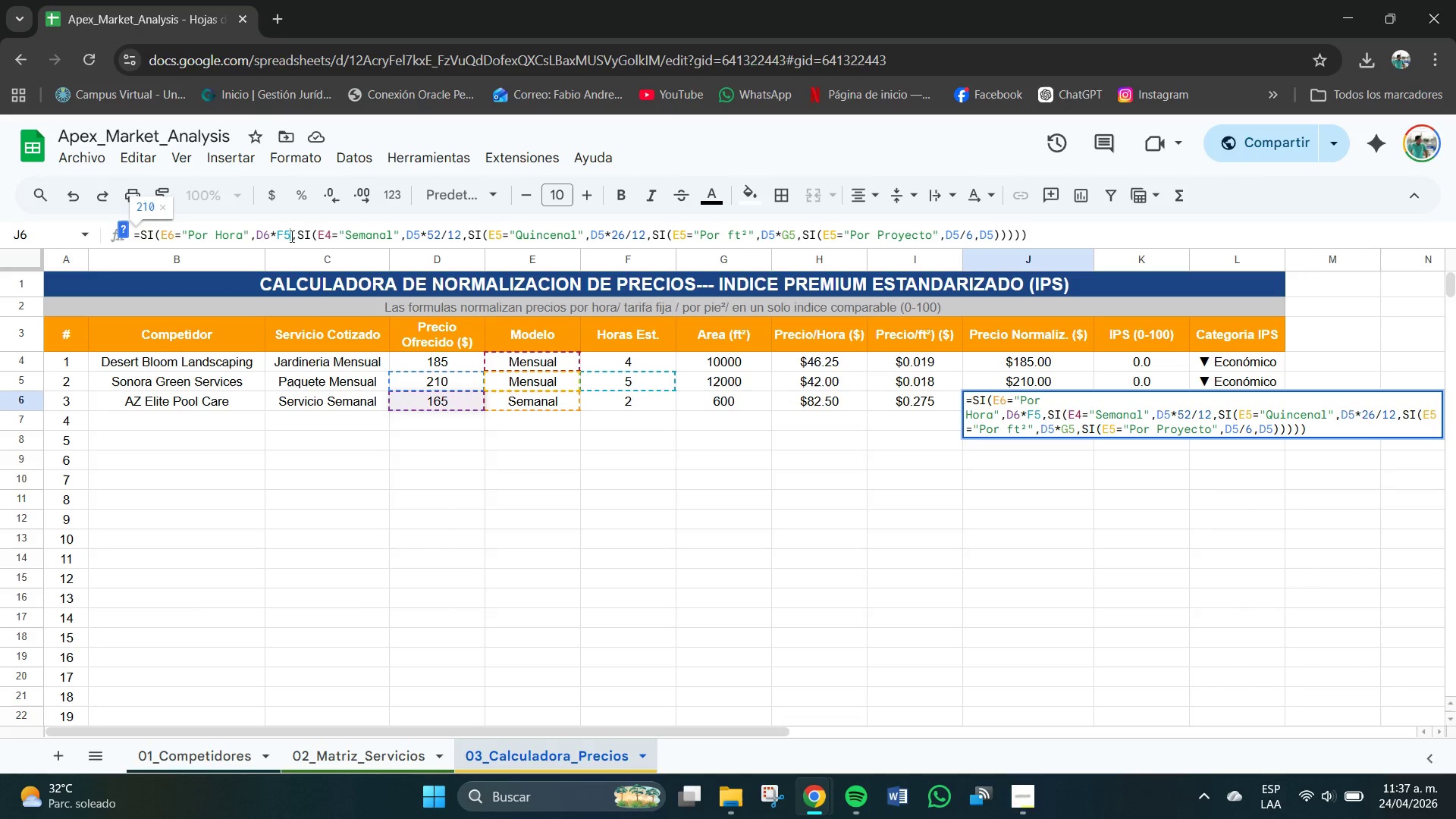 
key(Backspace)
 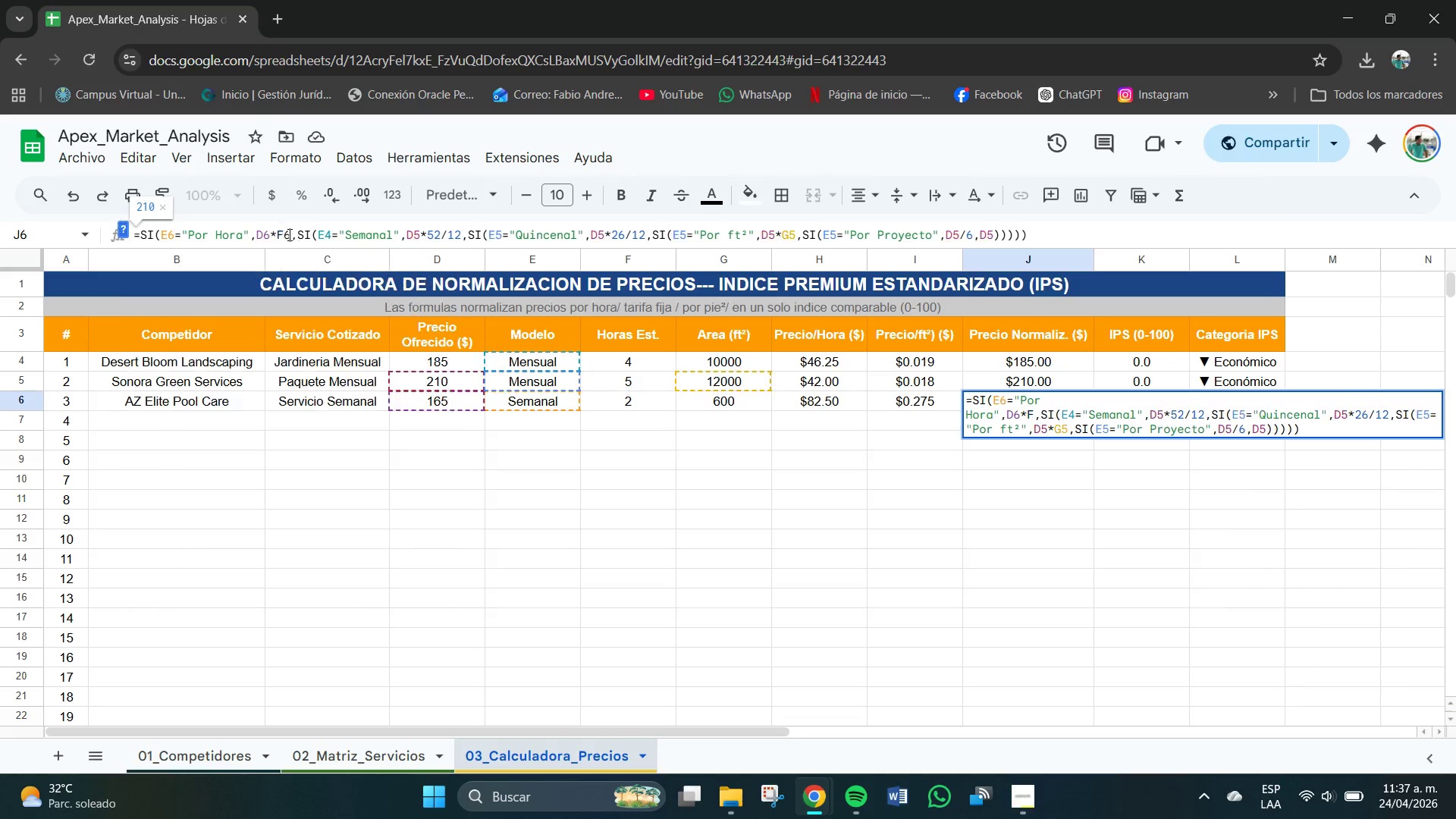 
key(Numpad6)
 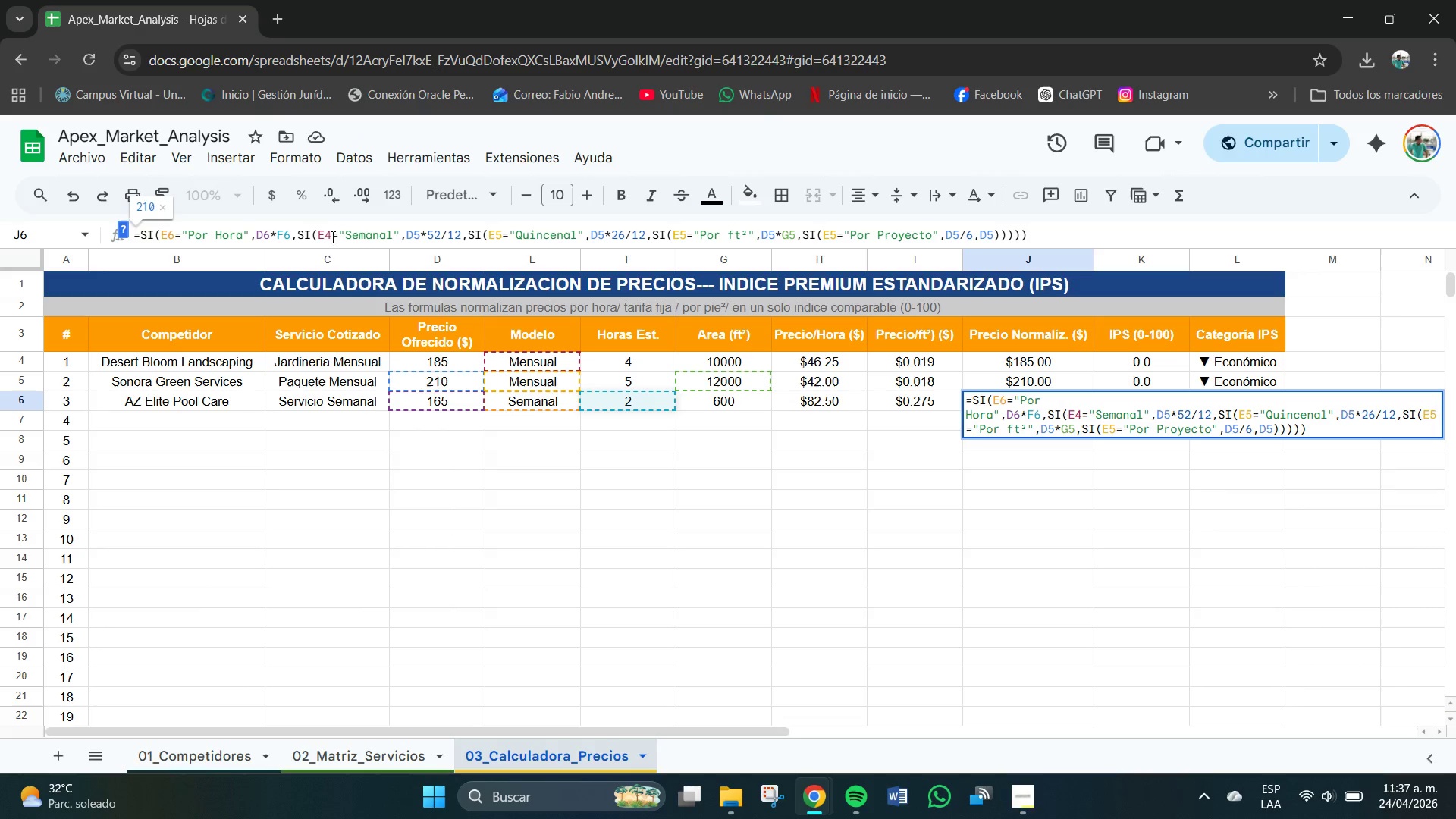 
left_click([333, 236])
 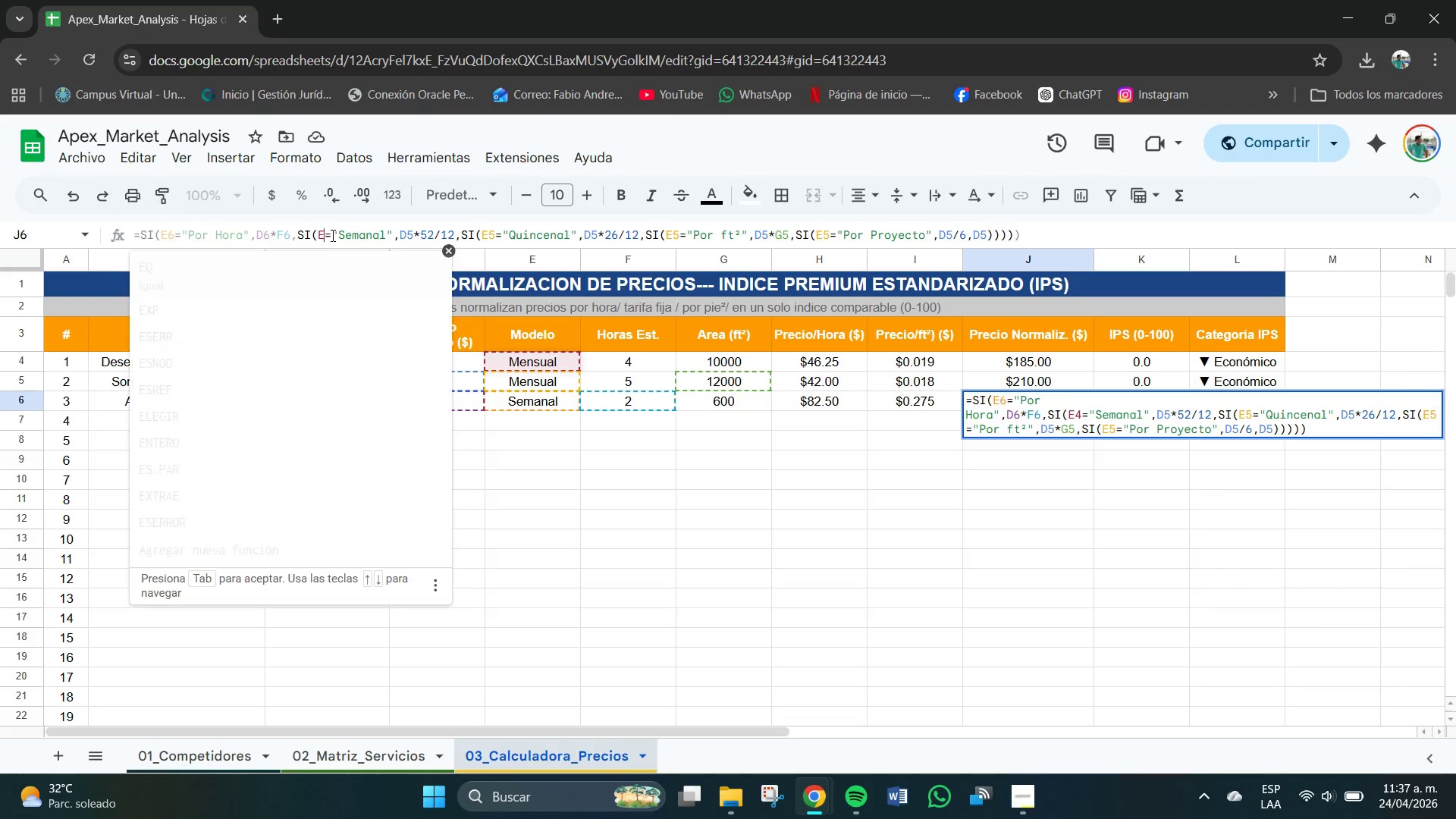 
key(Backspace)
 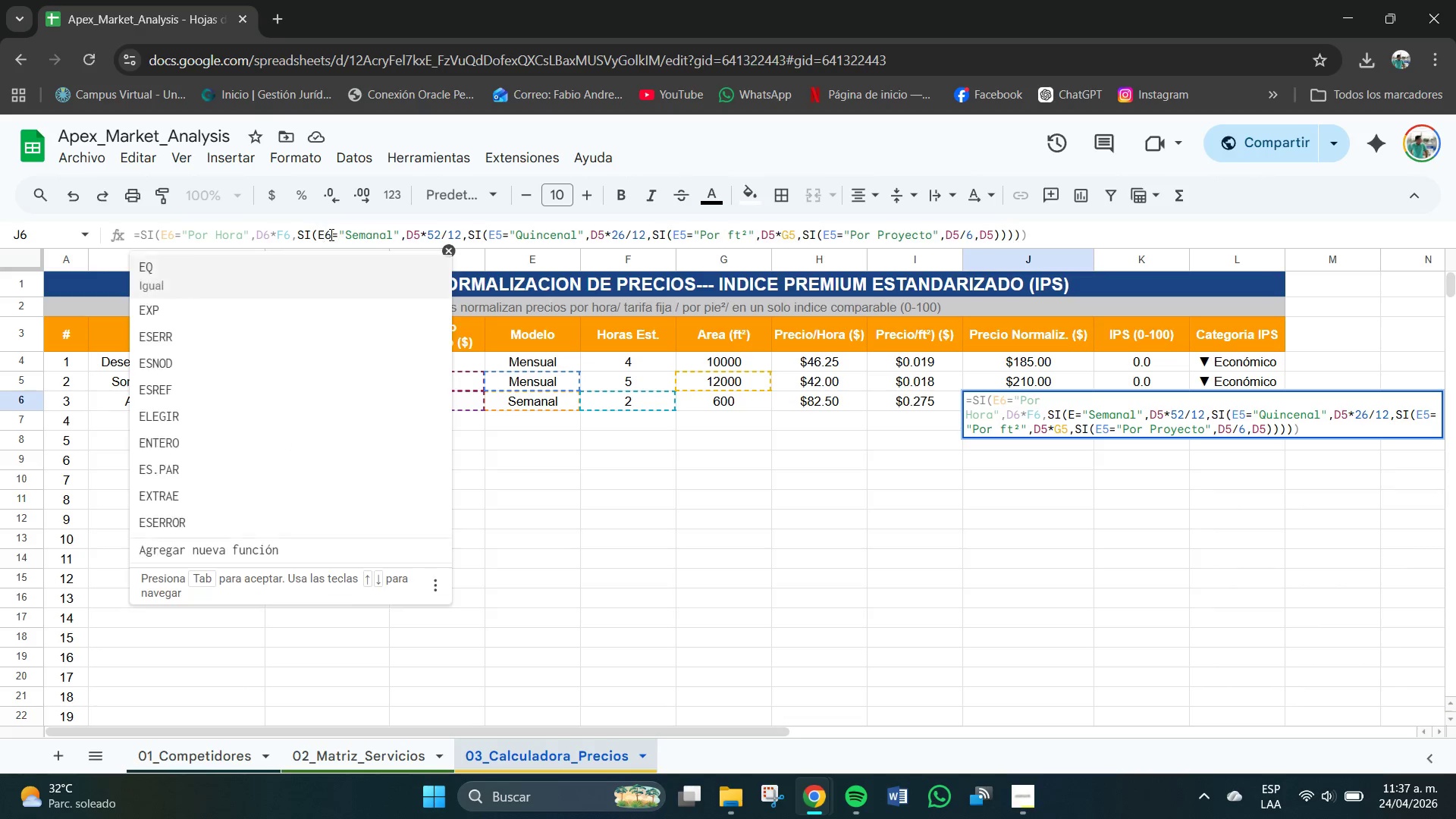 
key(Numpad6)
 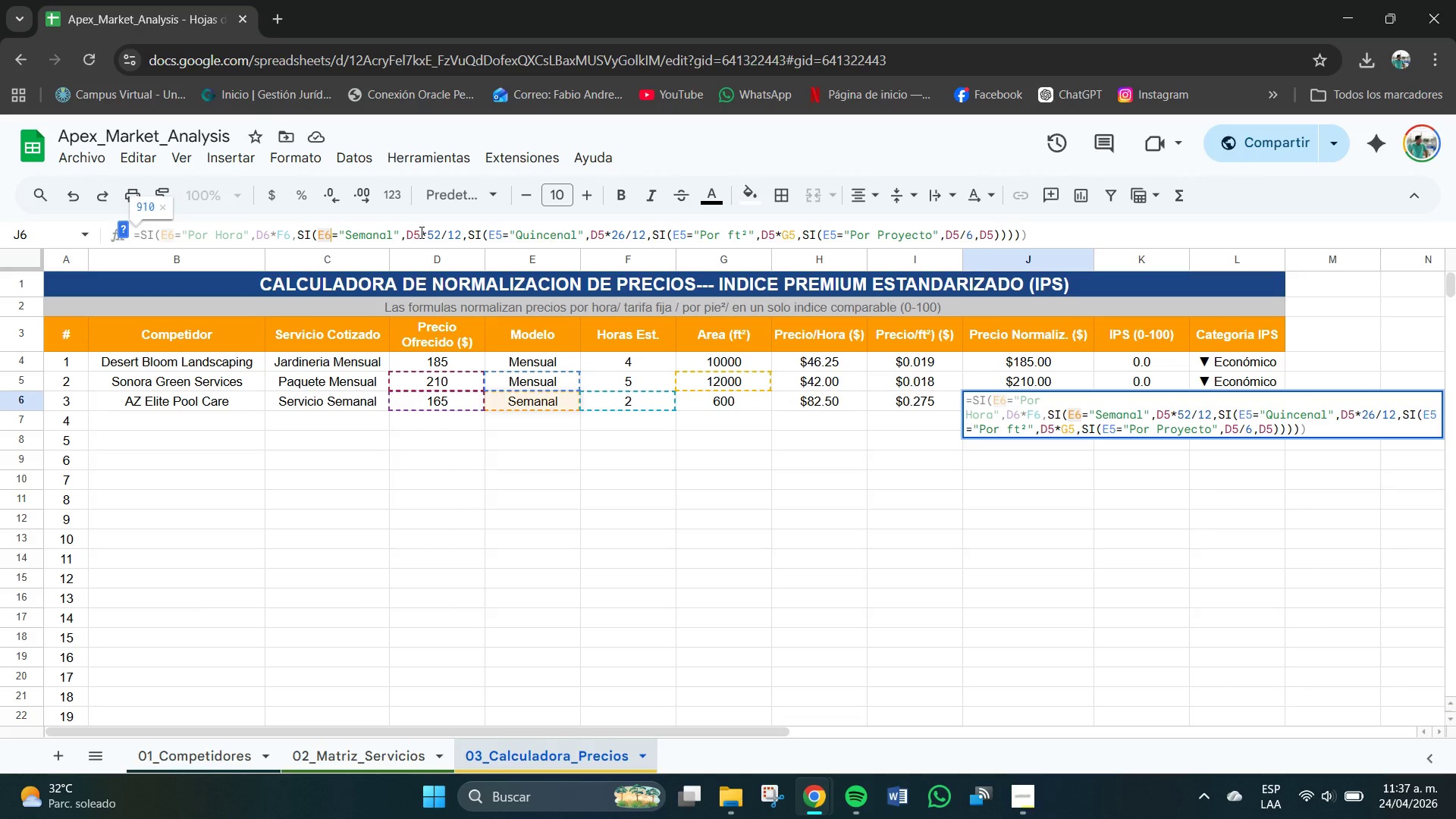 
left_click([420, 233])
 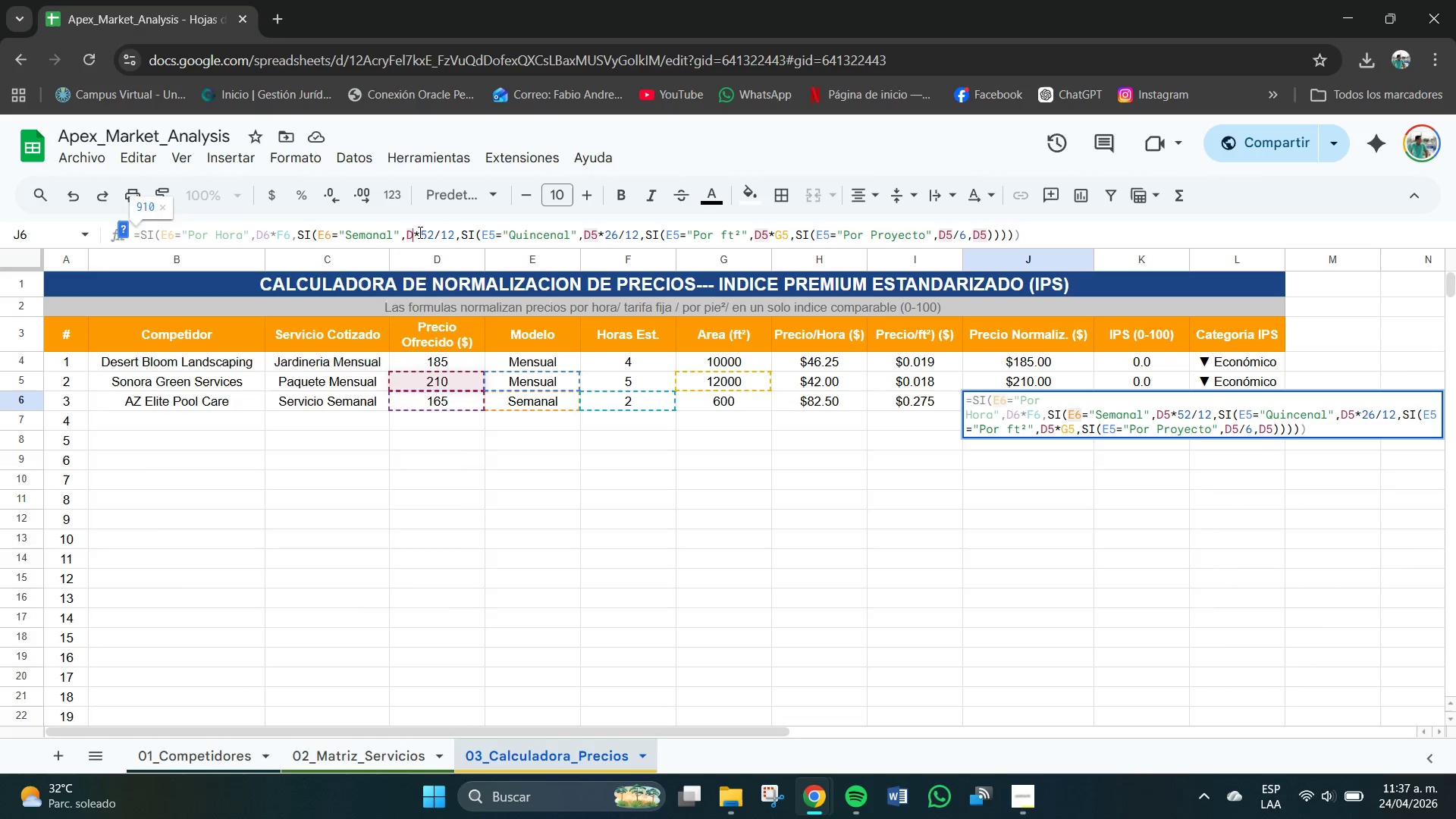 
key(Backspace)
 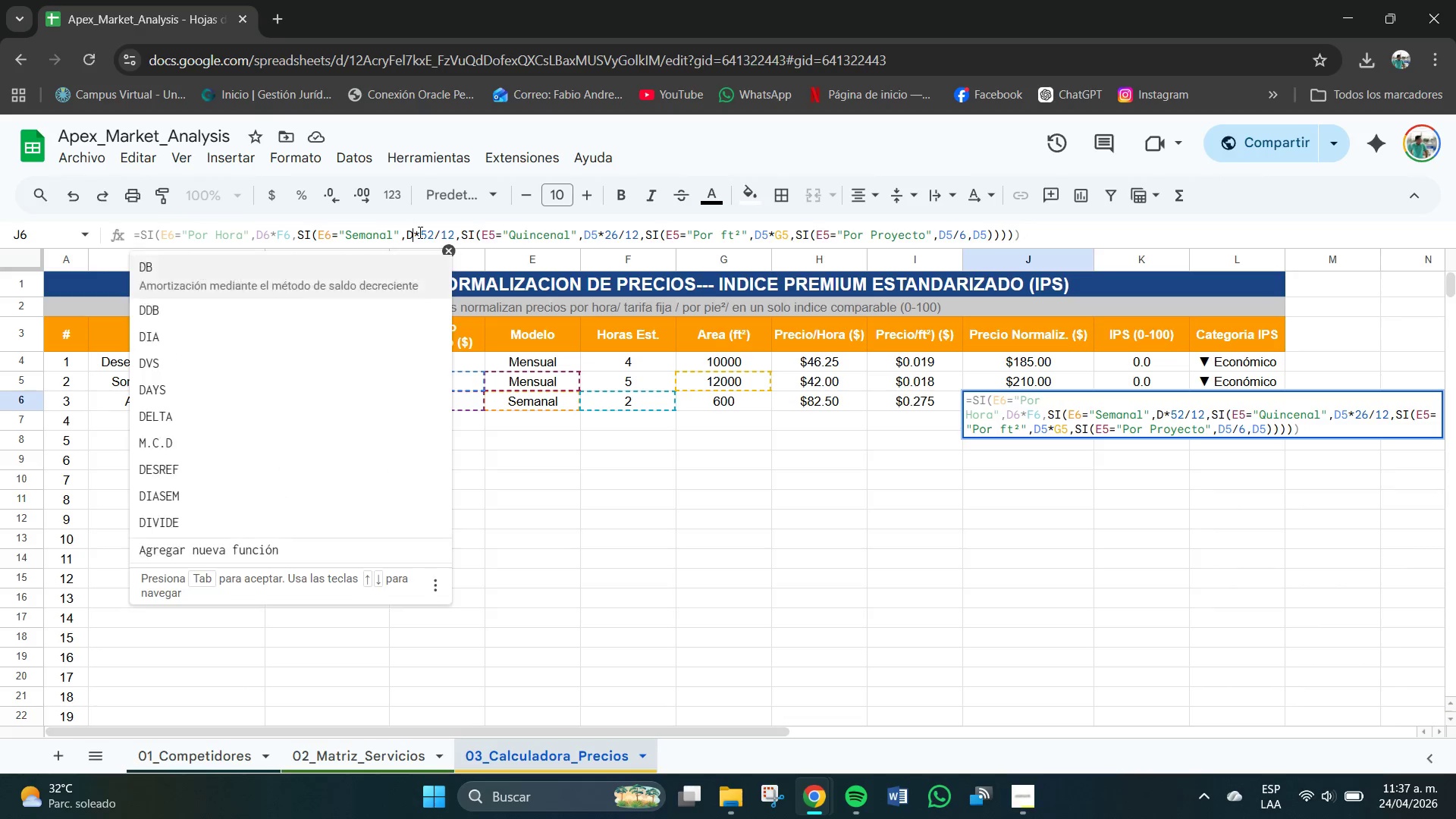 
key(Numpad6)
 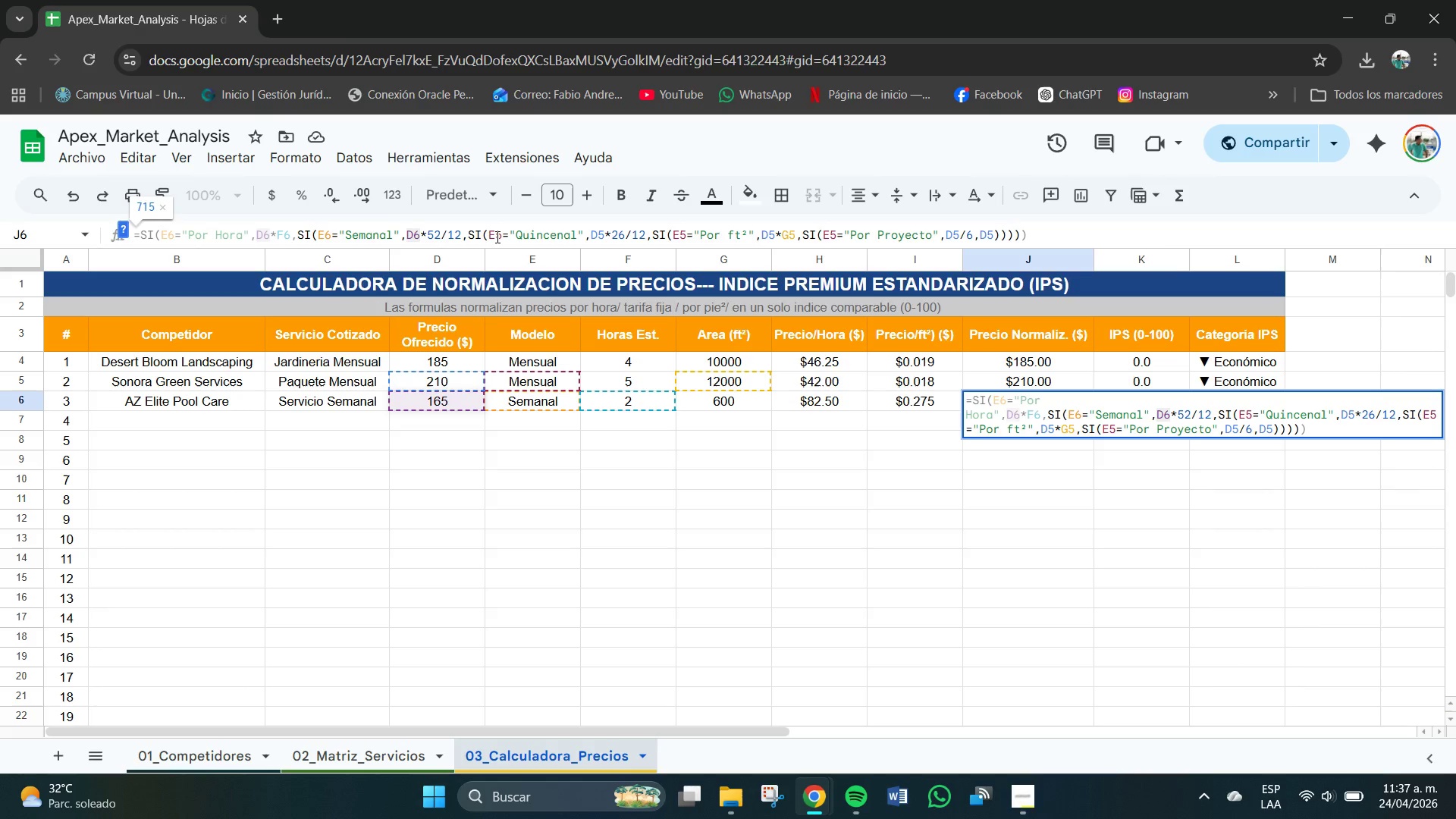 
left_click([503, 237])
 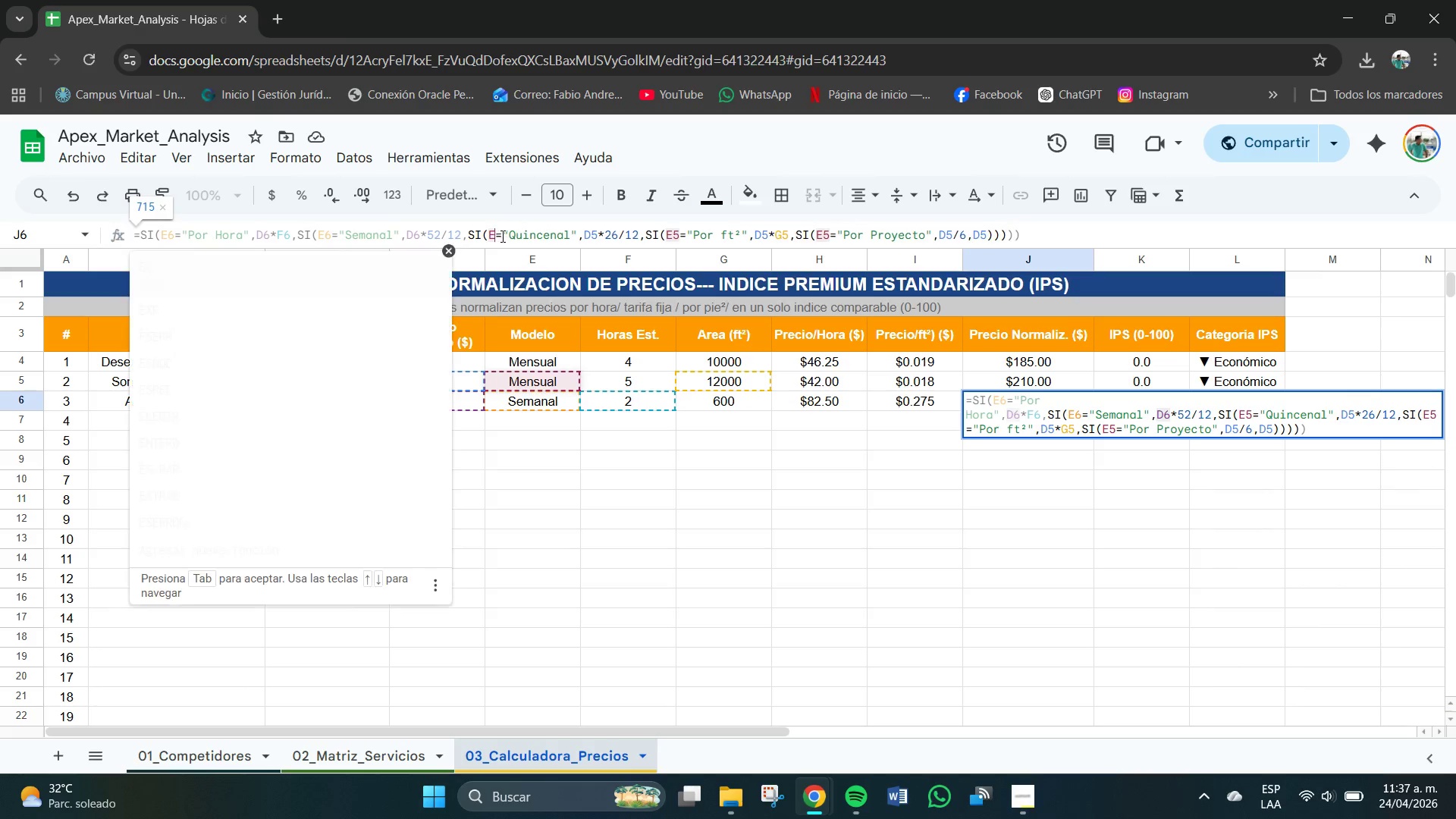 
key(Backspace)
 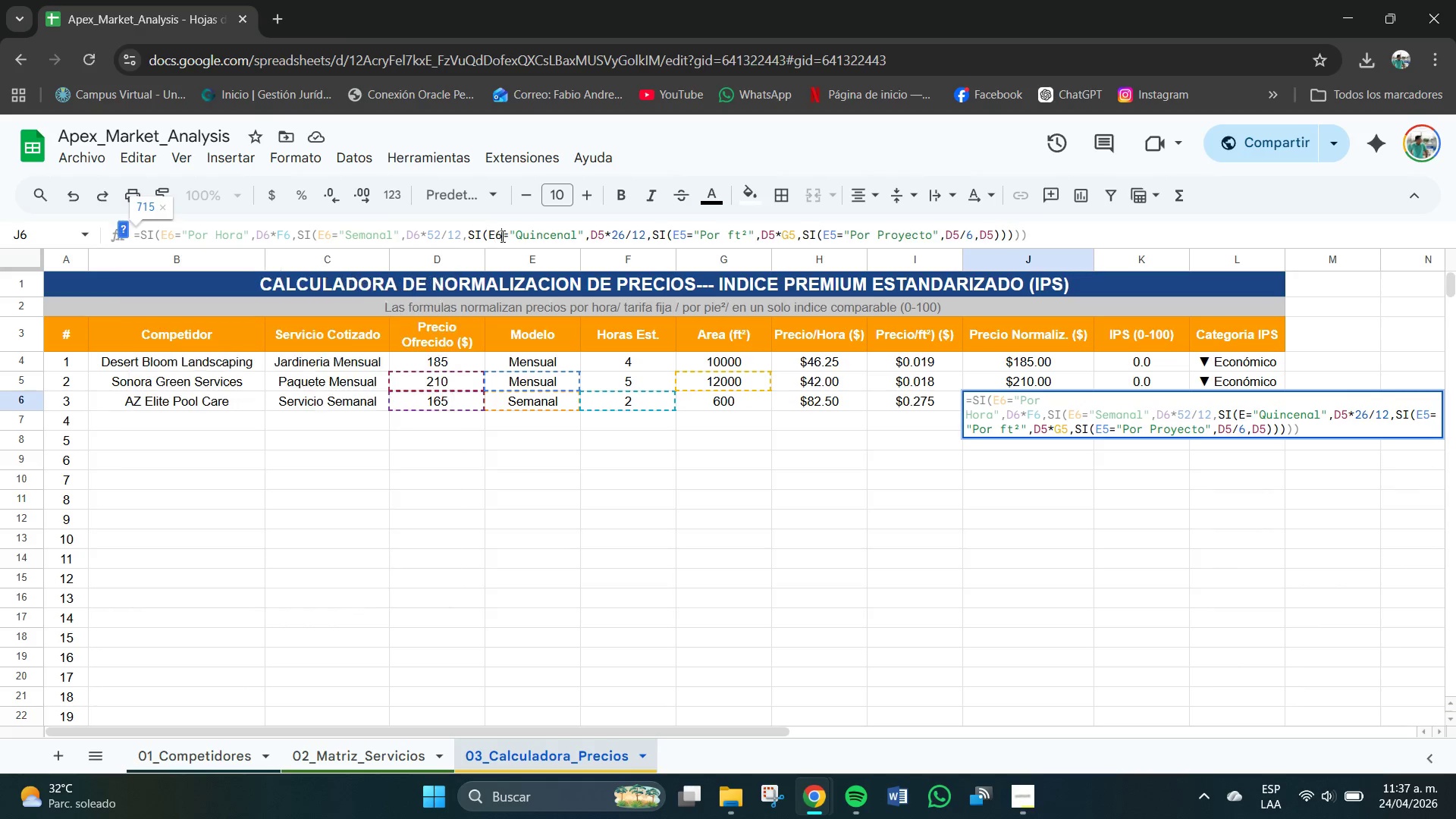 
key(Numpad6)
 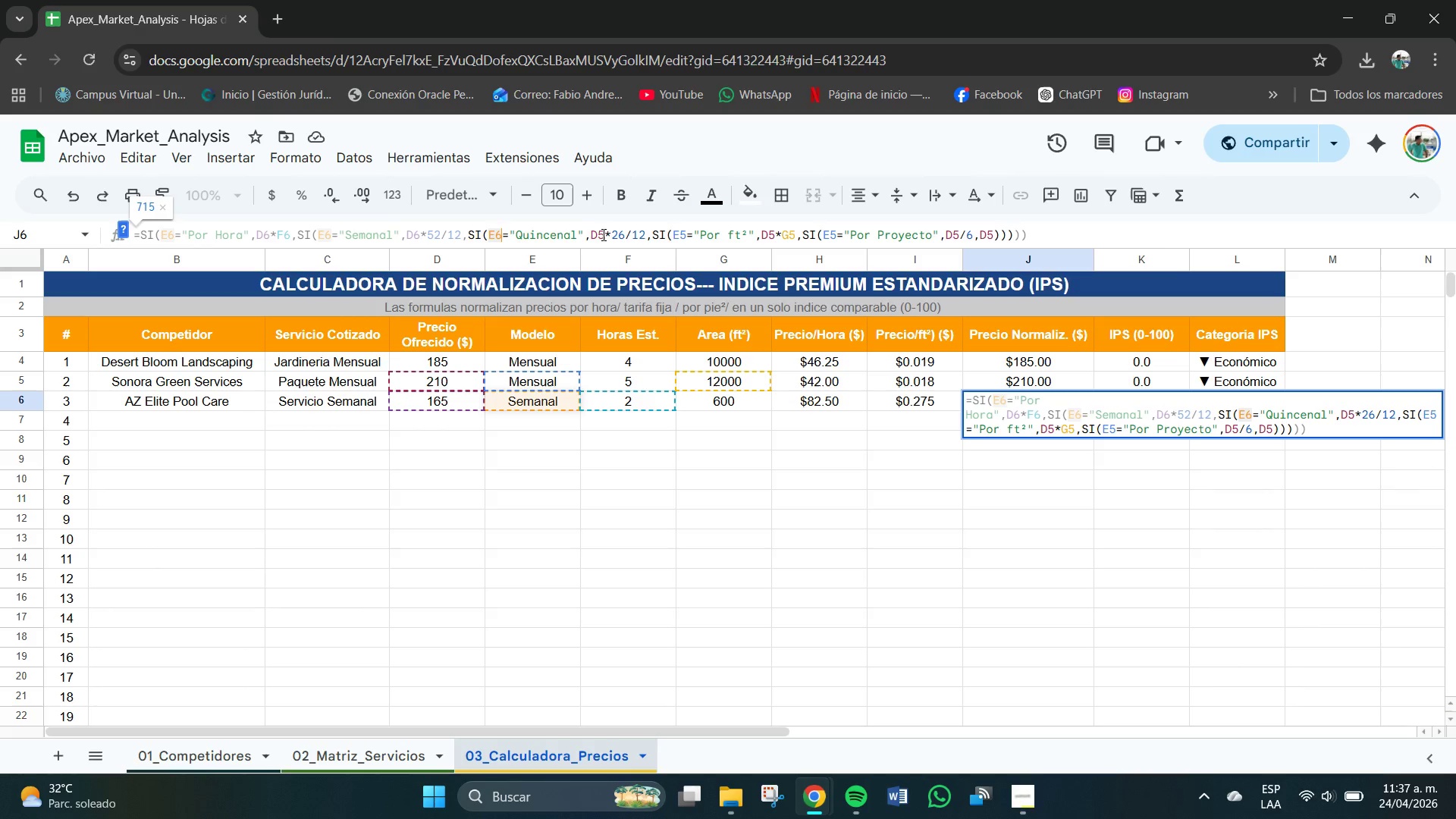 
left_click([605, 235])
 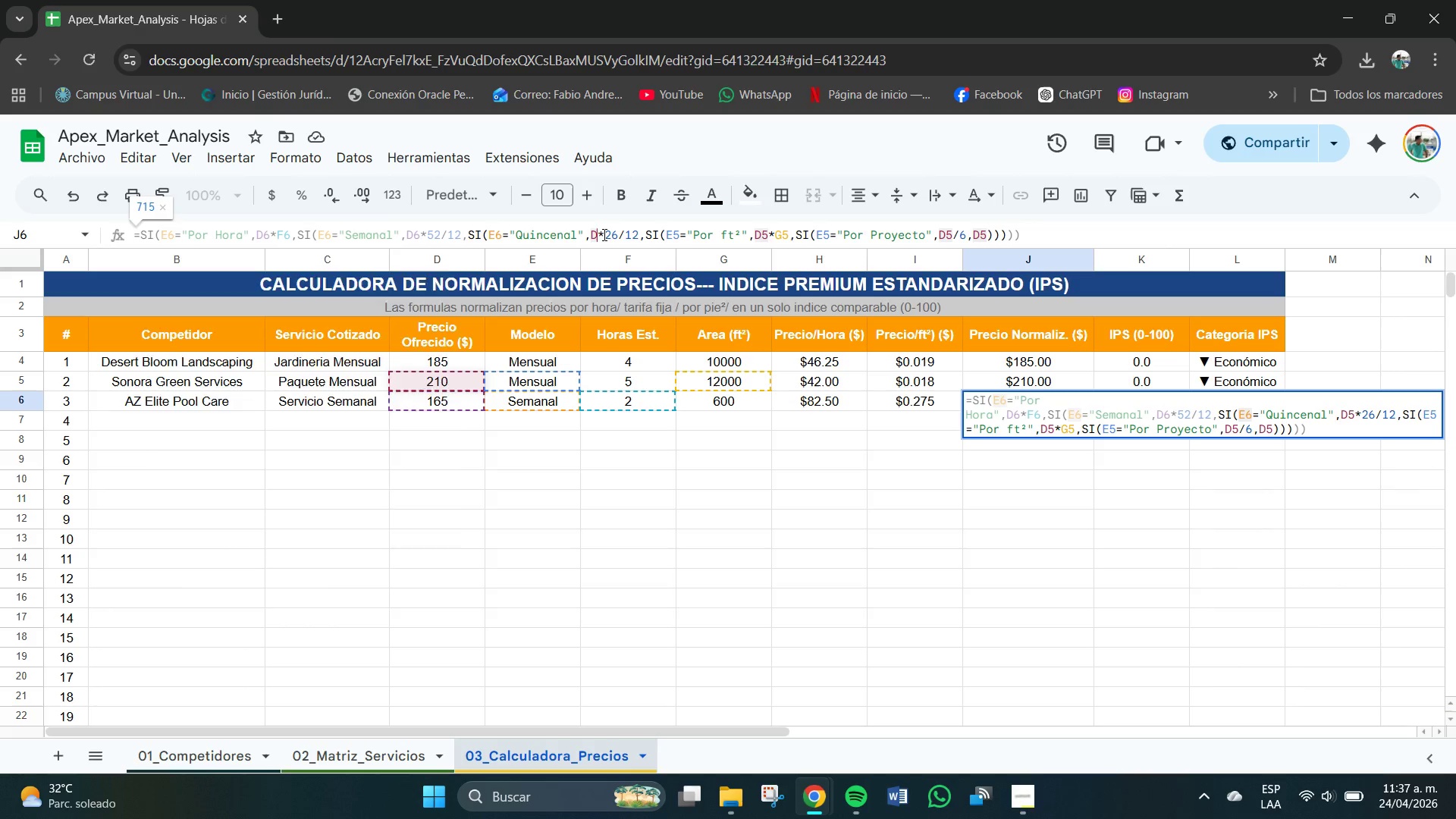 
key(Backspace)
 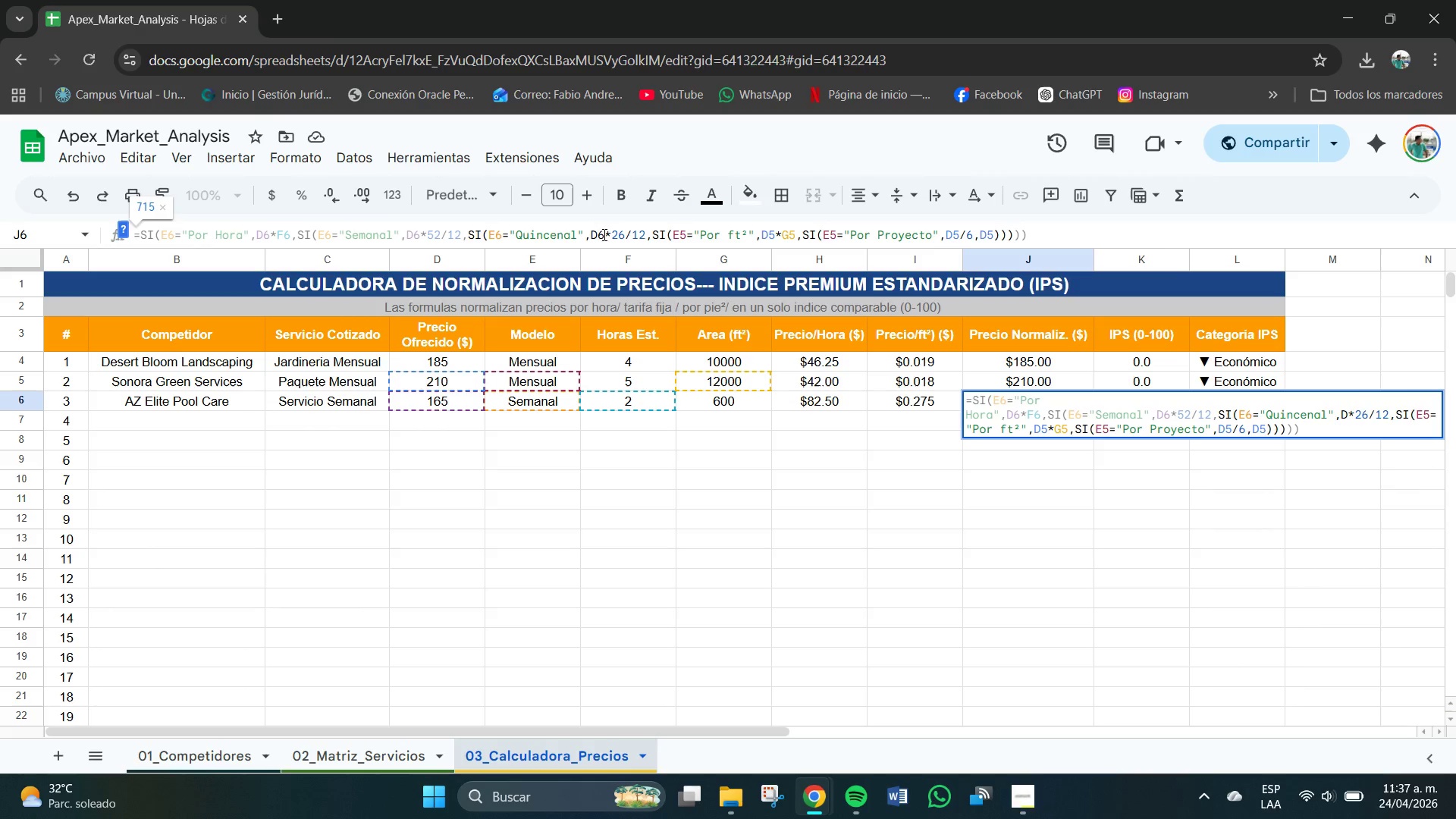 
key(Numpad6)
 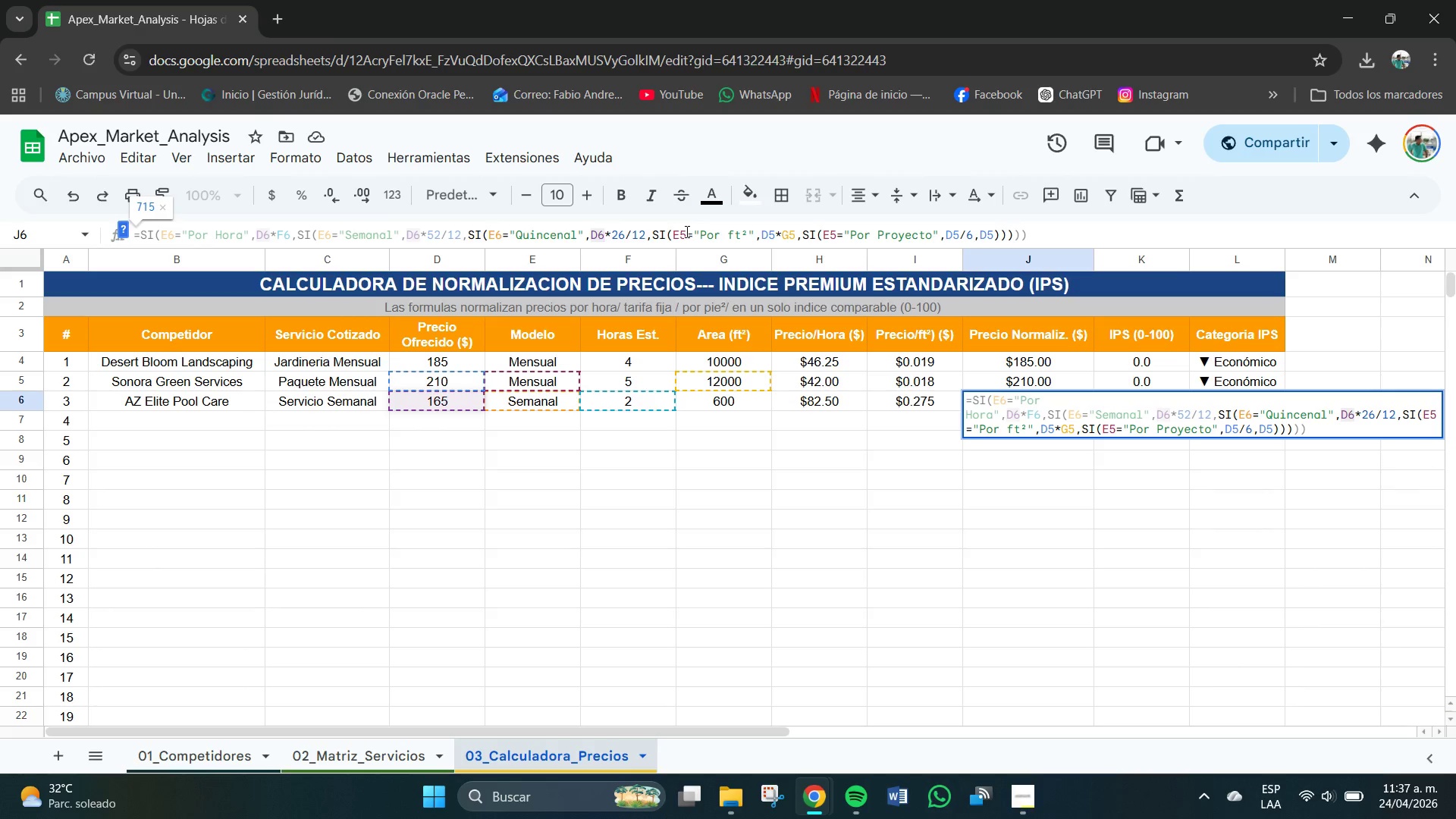 
key(Backspace)
 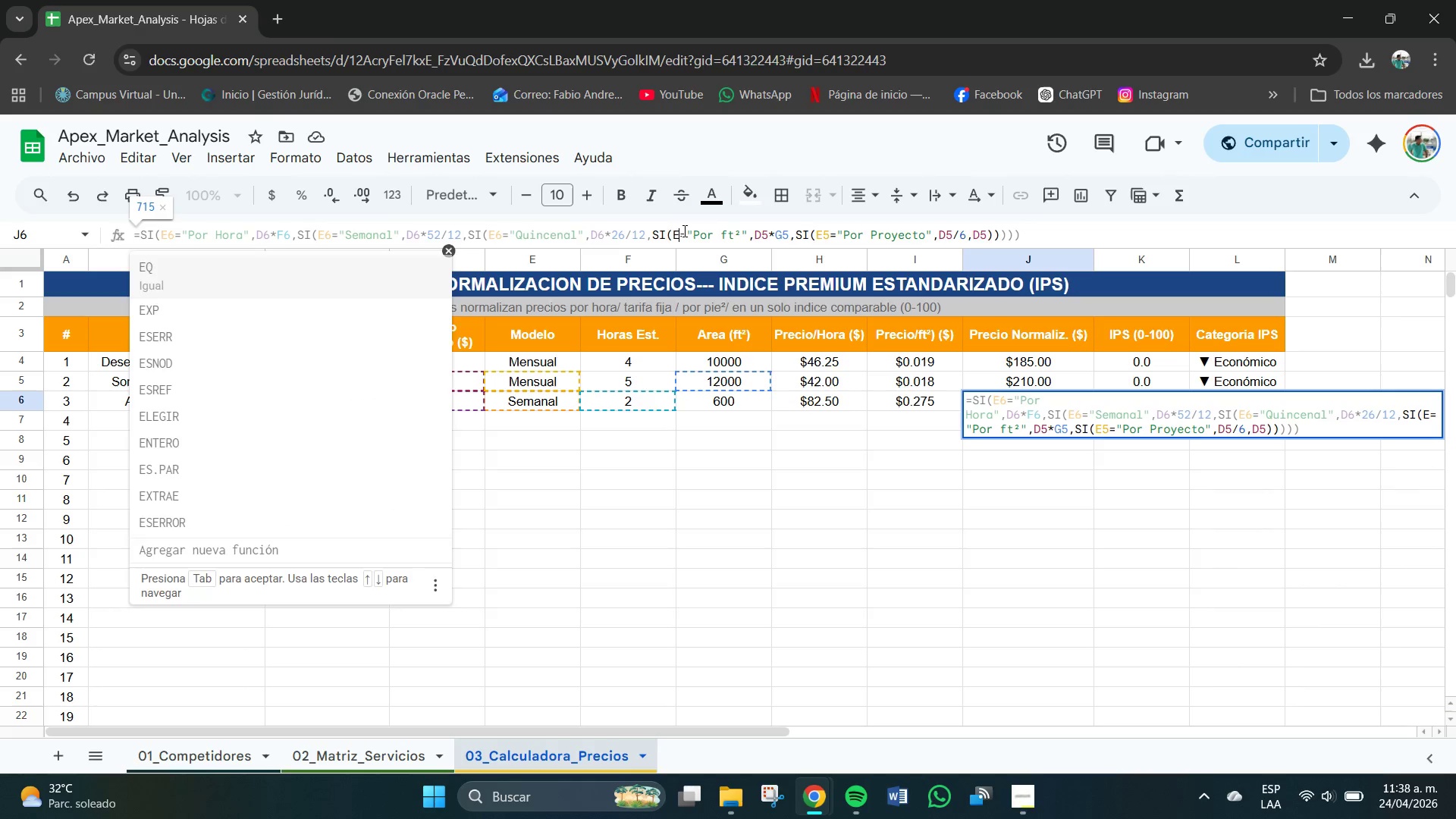 
key(Numpad6)
 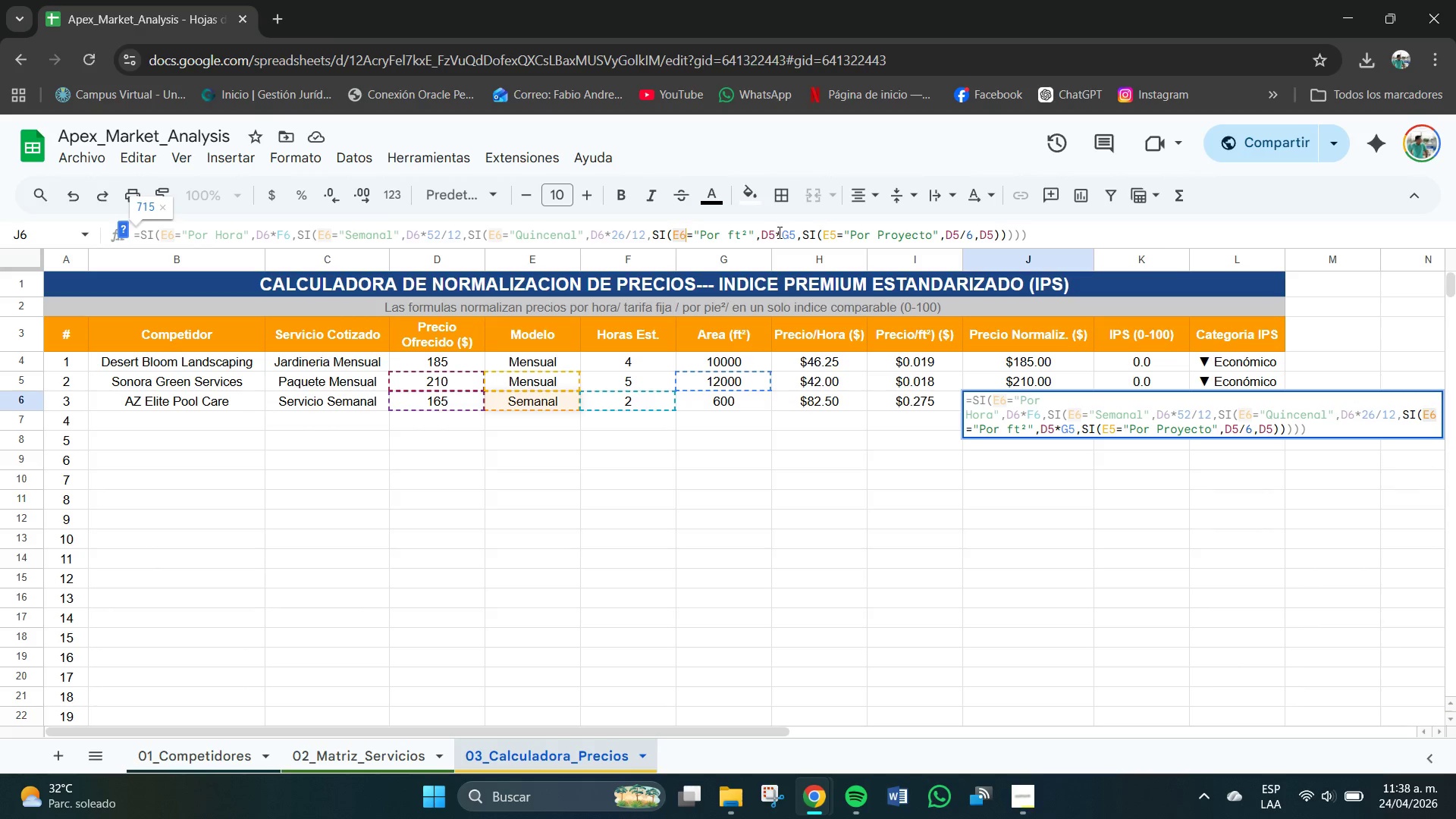 
left_click([776, 233])
 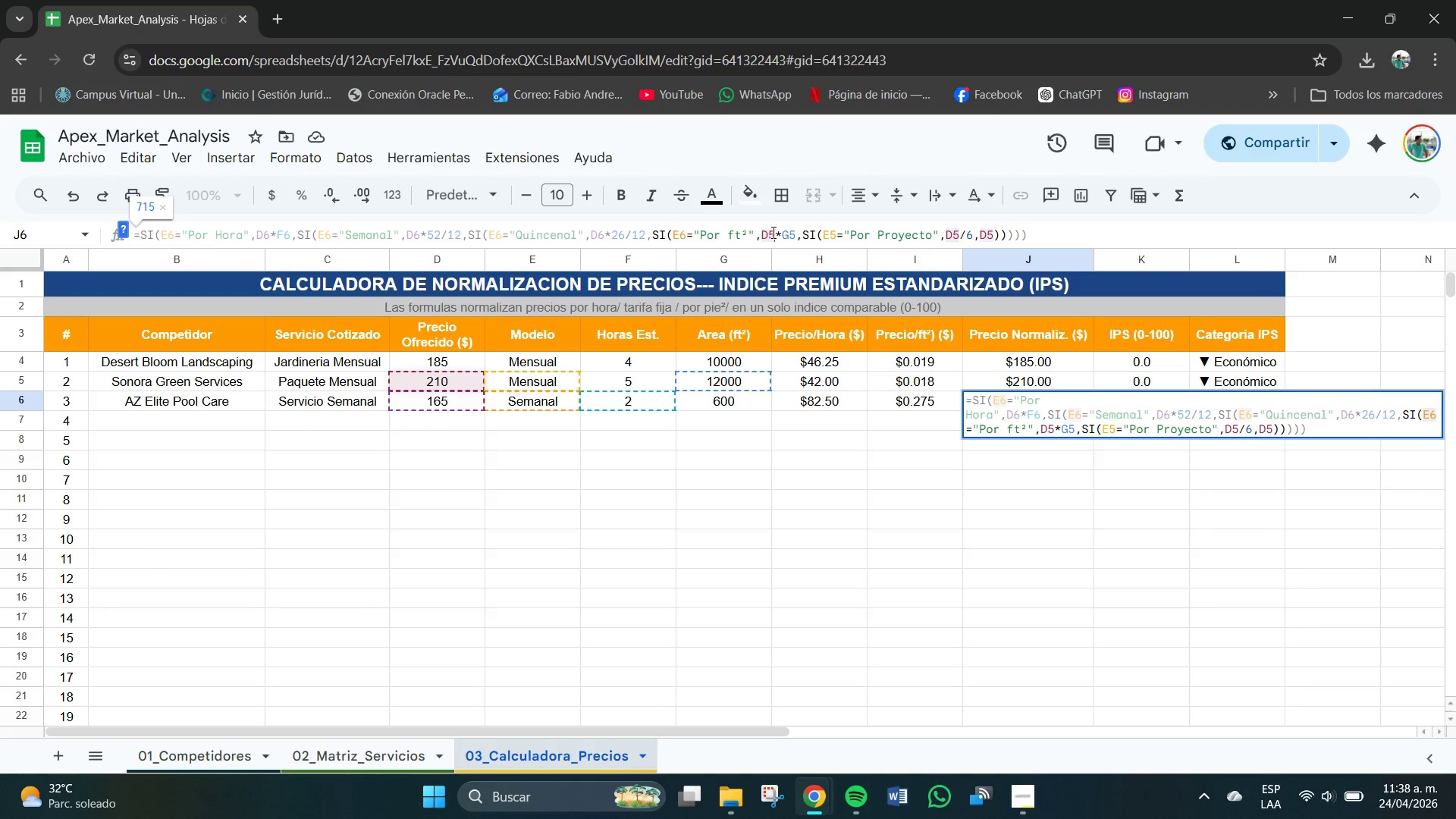 
key(Backspace)
 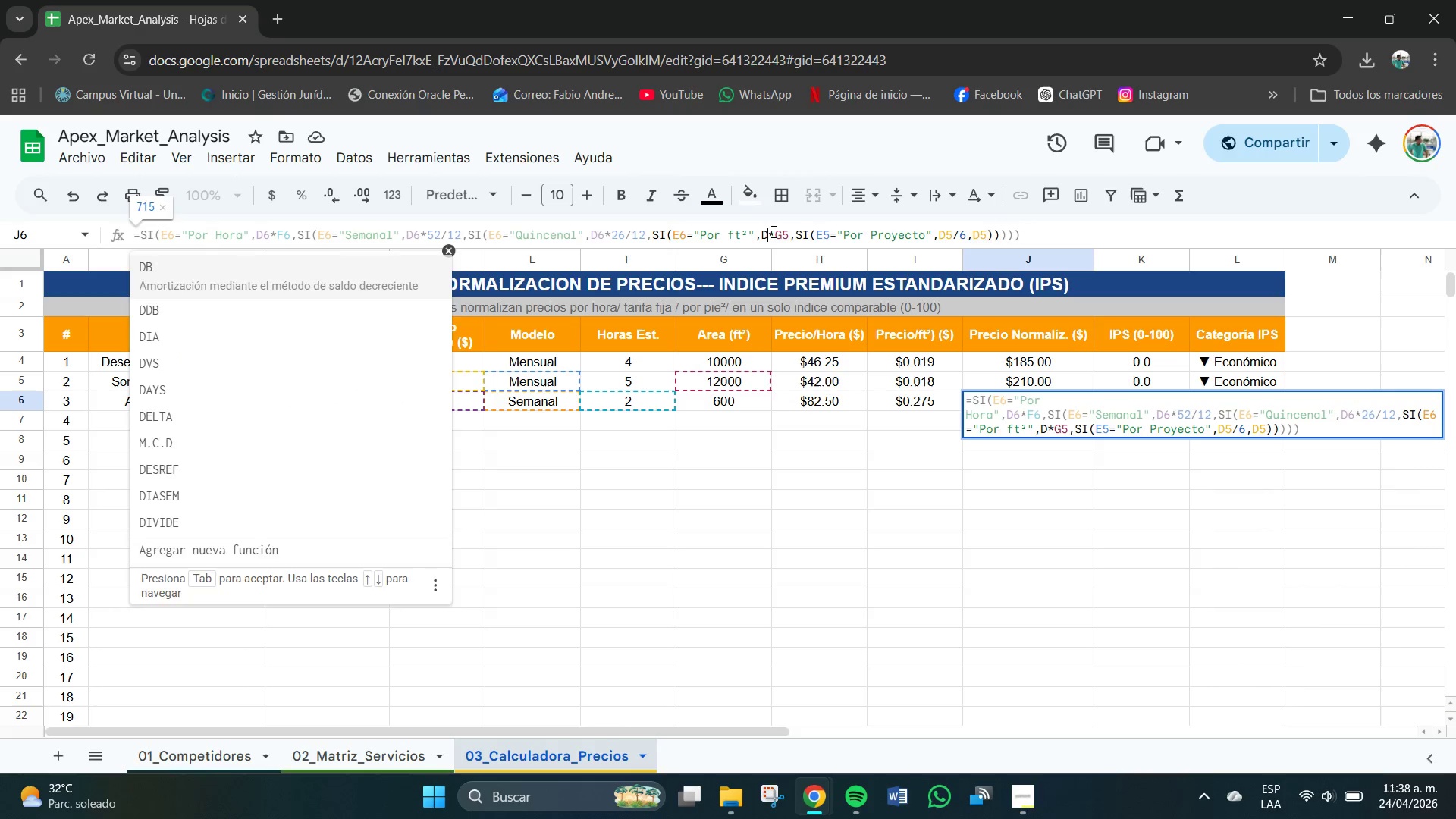 
key(Numpad6)
 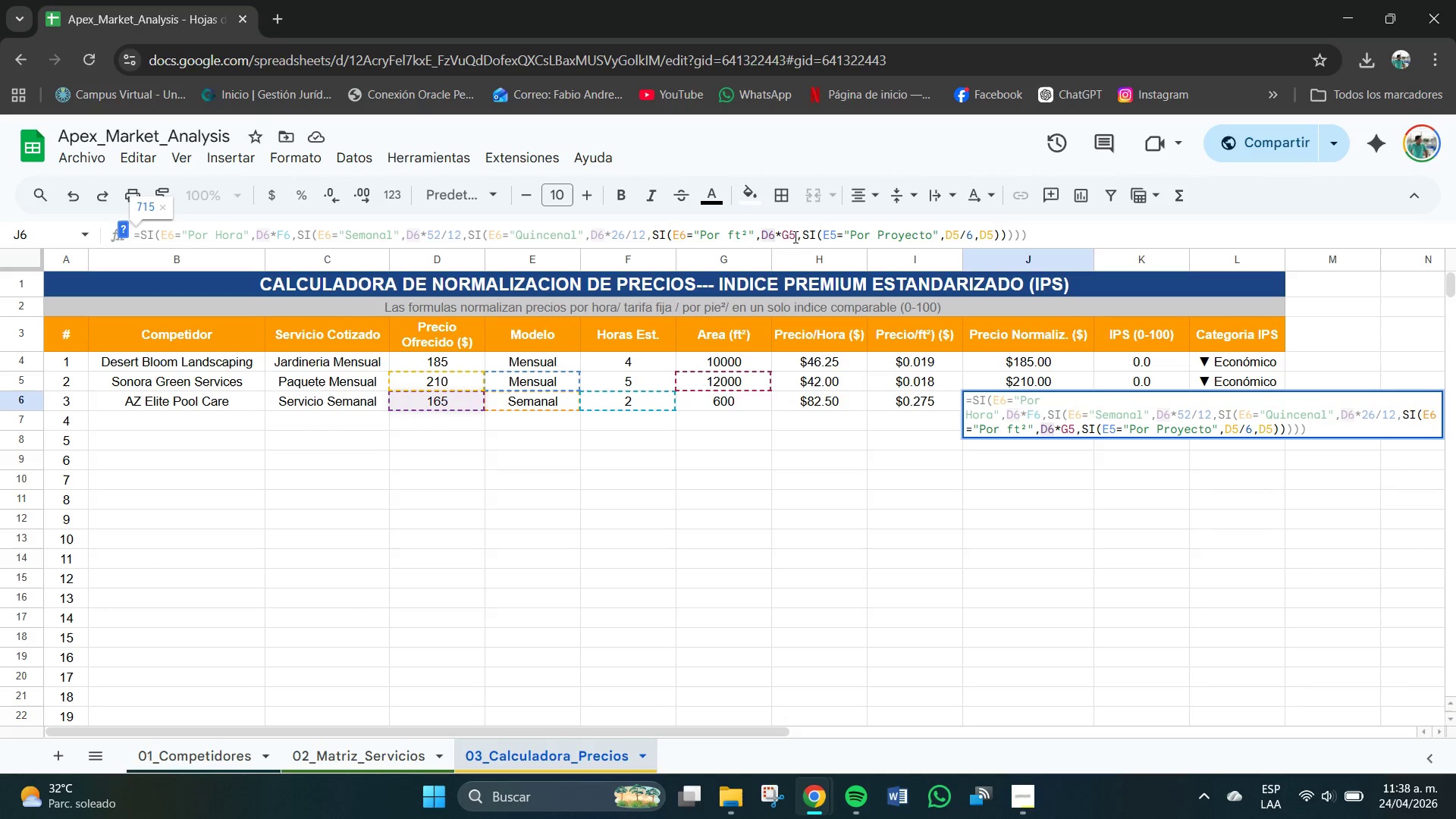 
left_click([795, 237])
 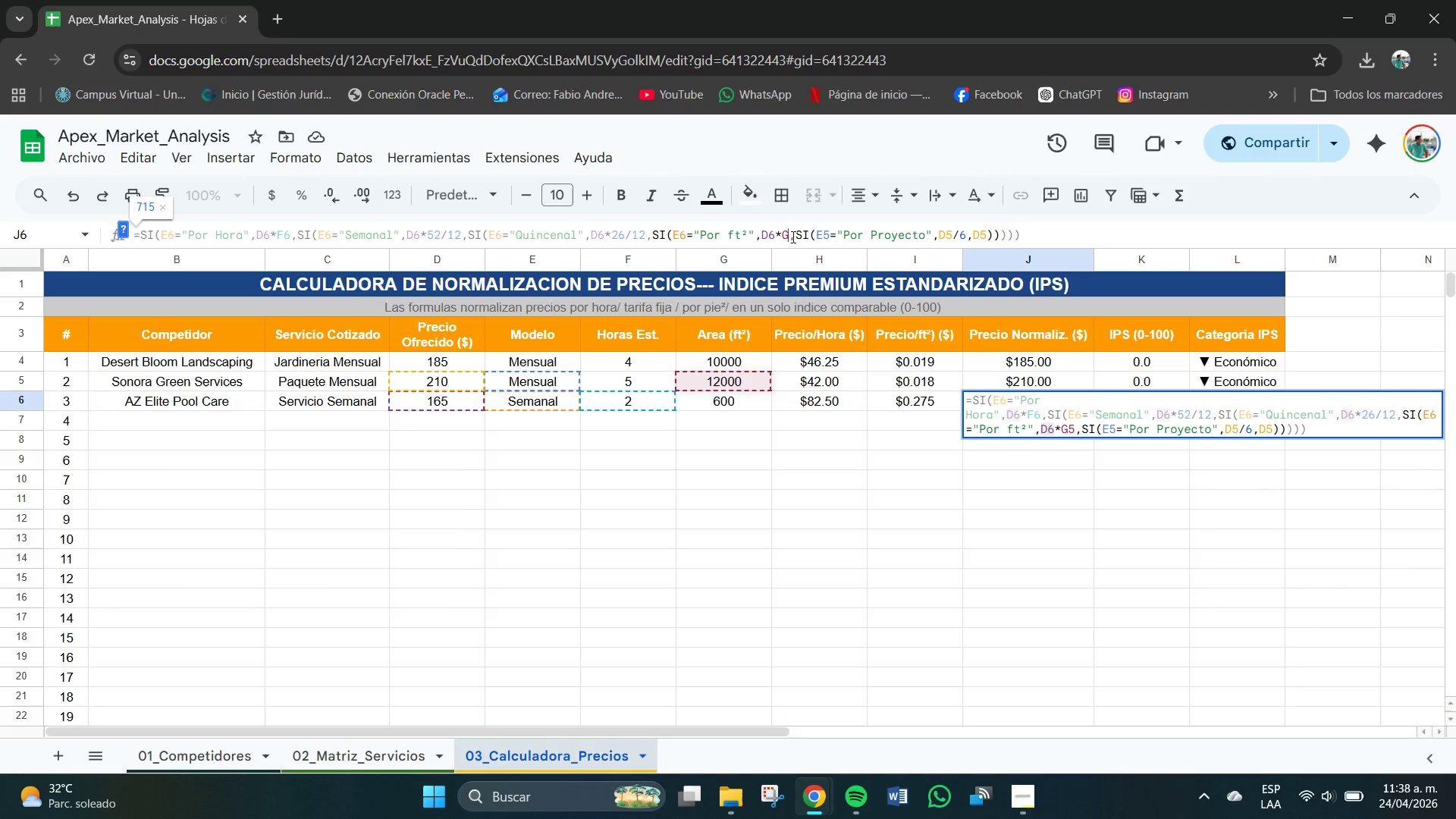 
key(Backspace)
 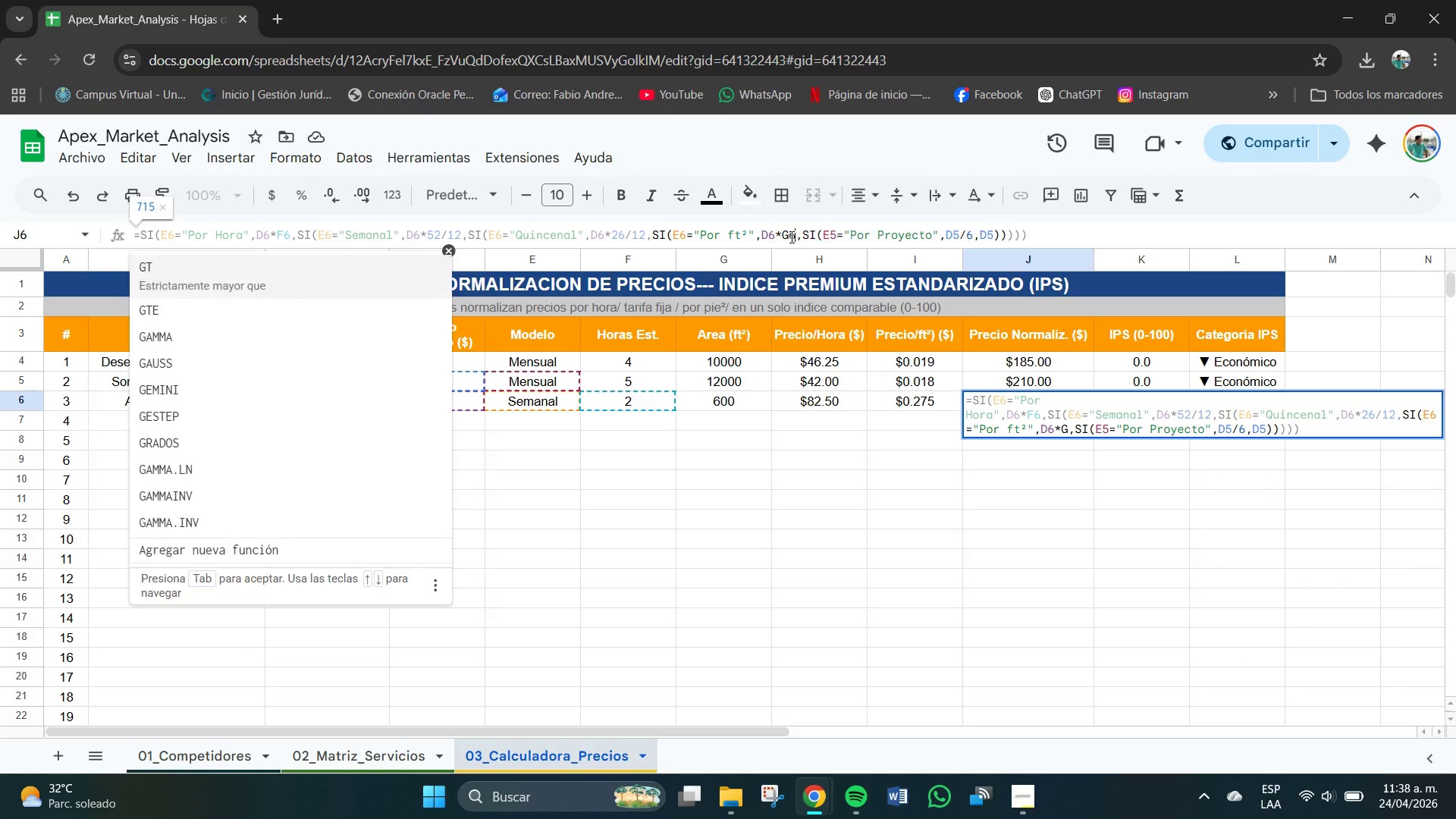 
key(Numpad6)
 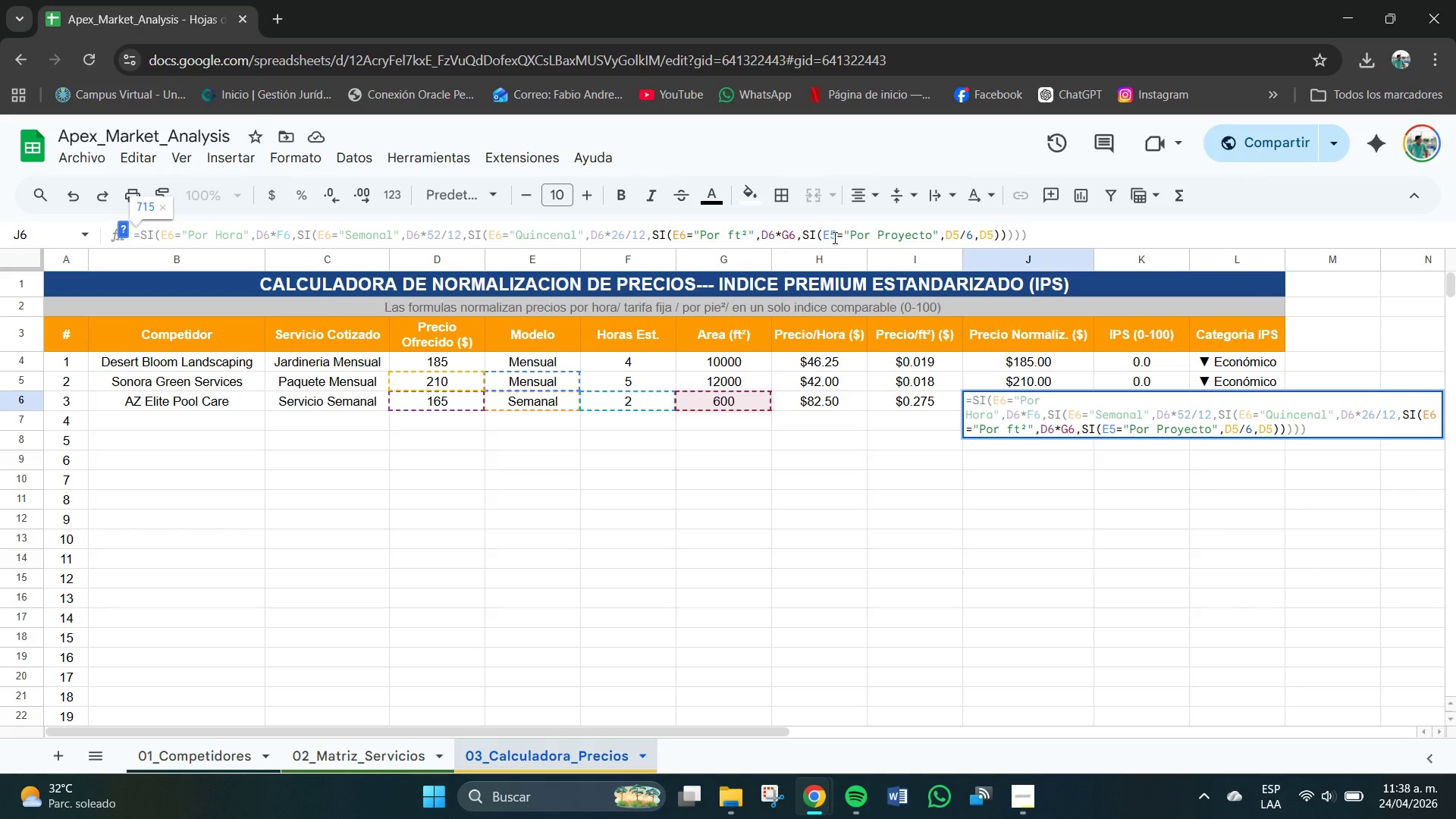 
left_click([835, 238])
 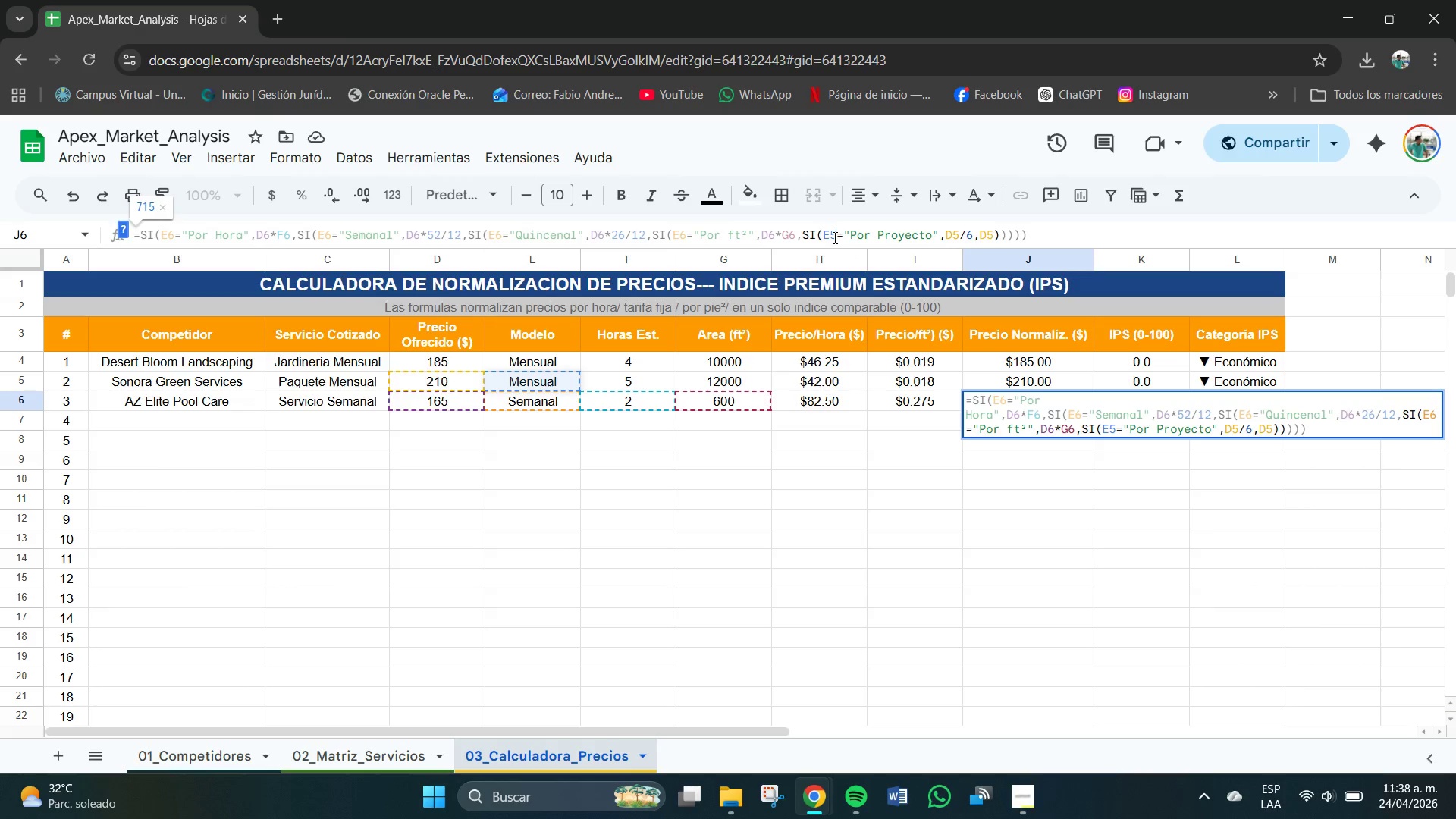 
key(Backspace)
 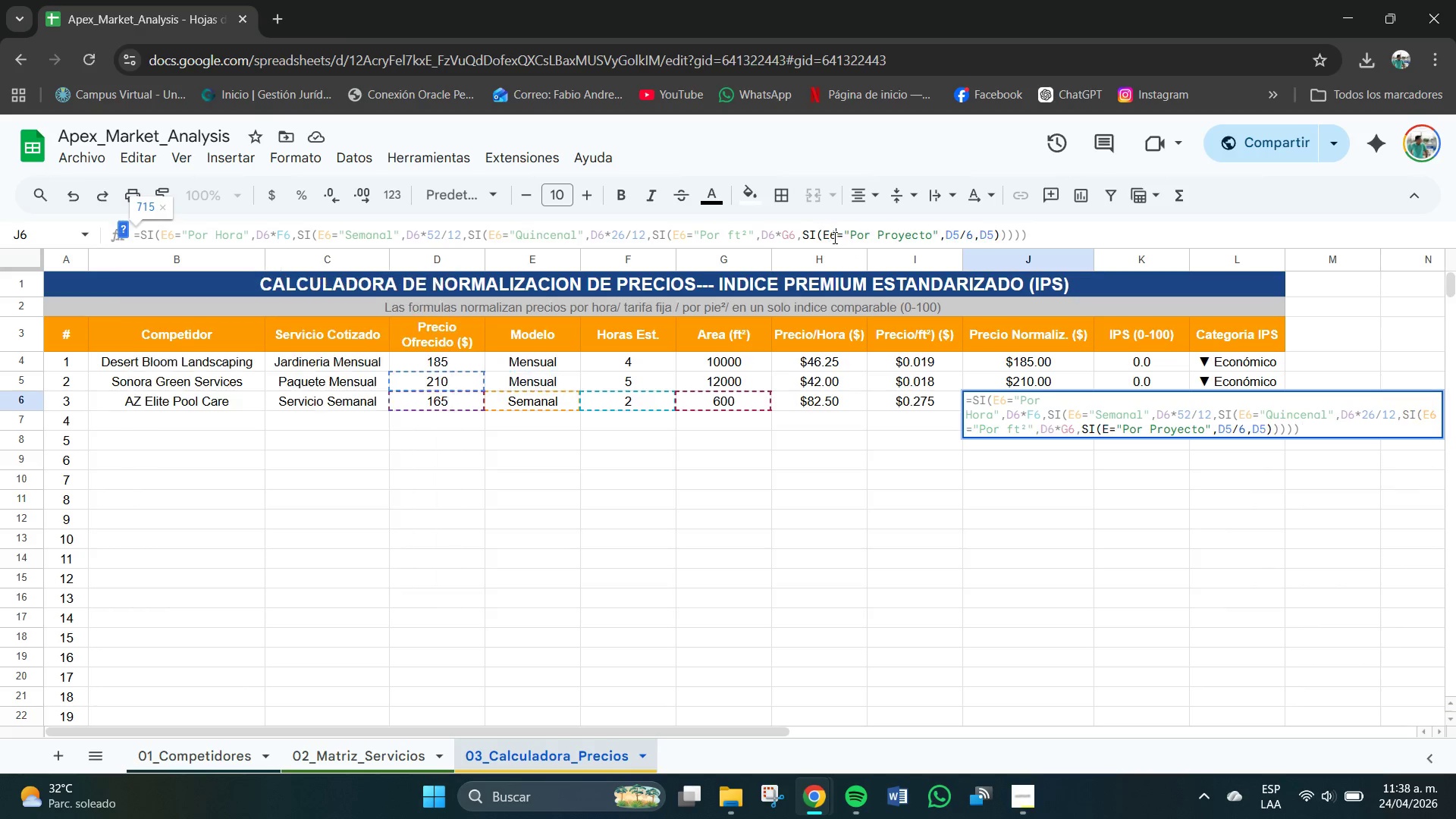 
key(Numpad6)
 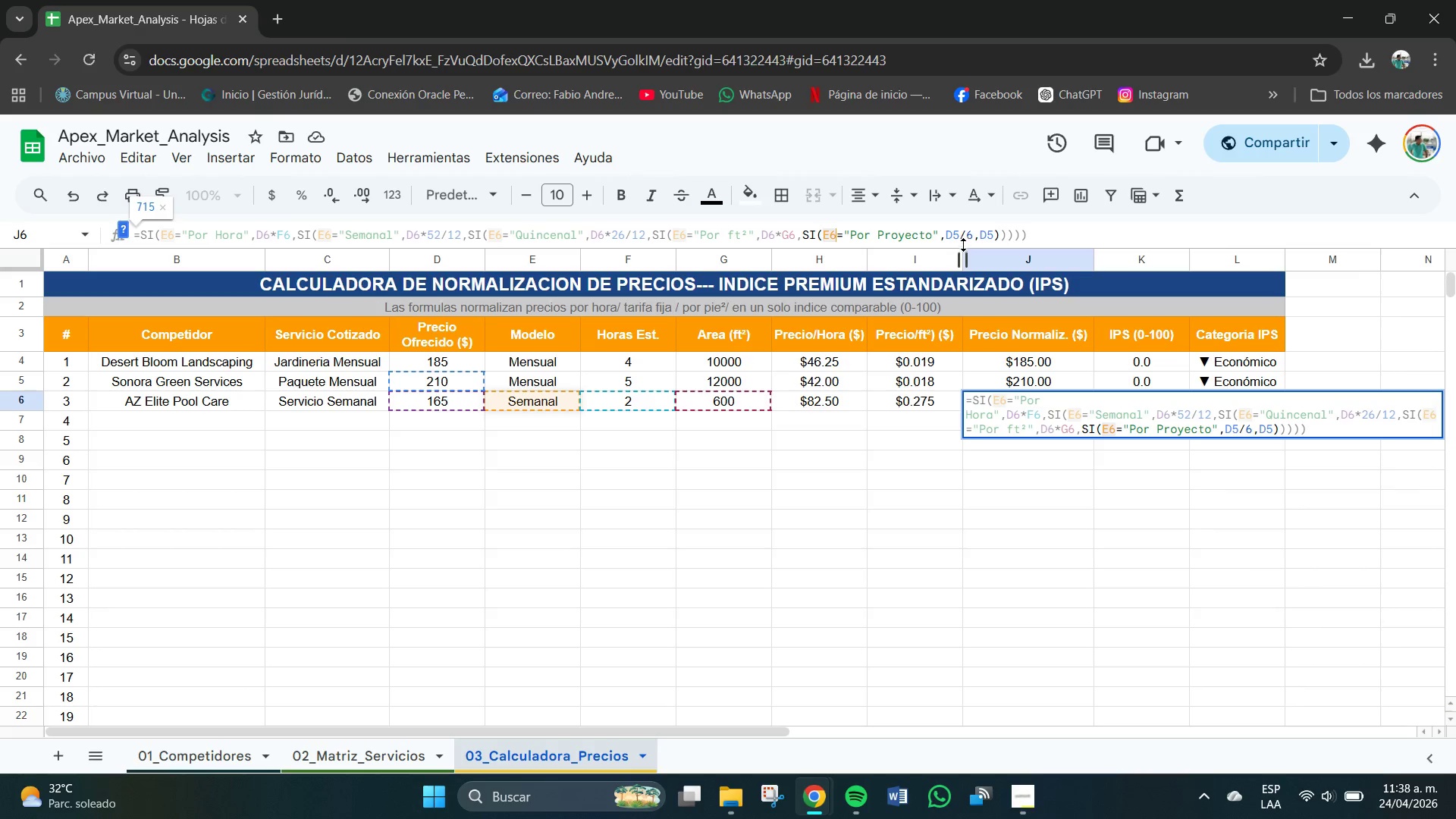 
left_click([956, 234])
 